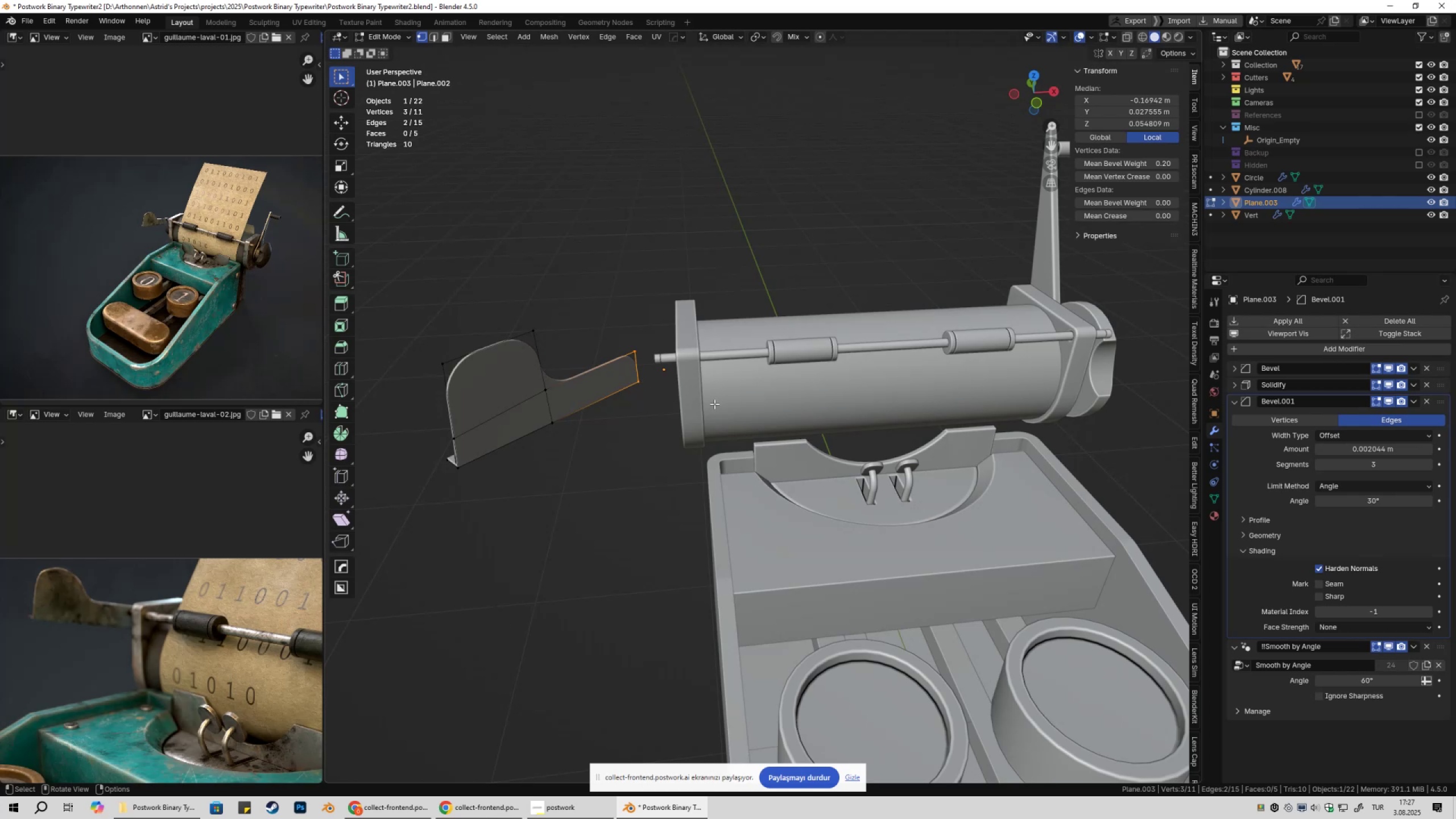 
right_click([714, 404])
 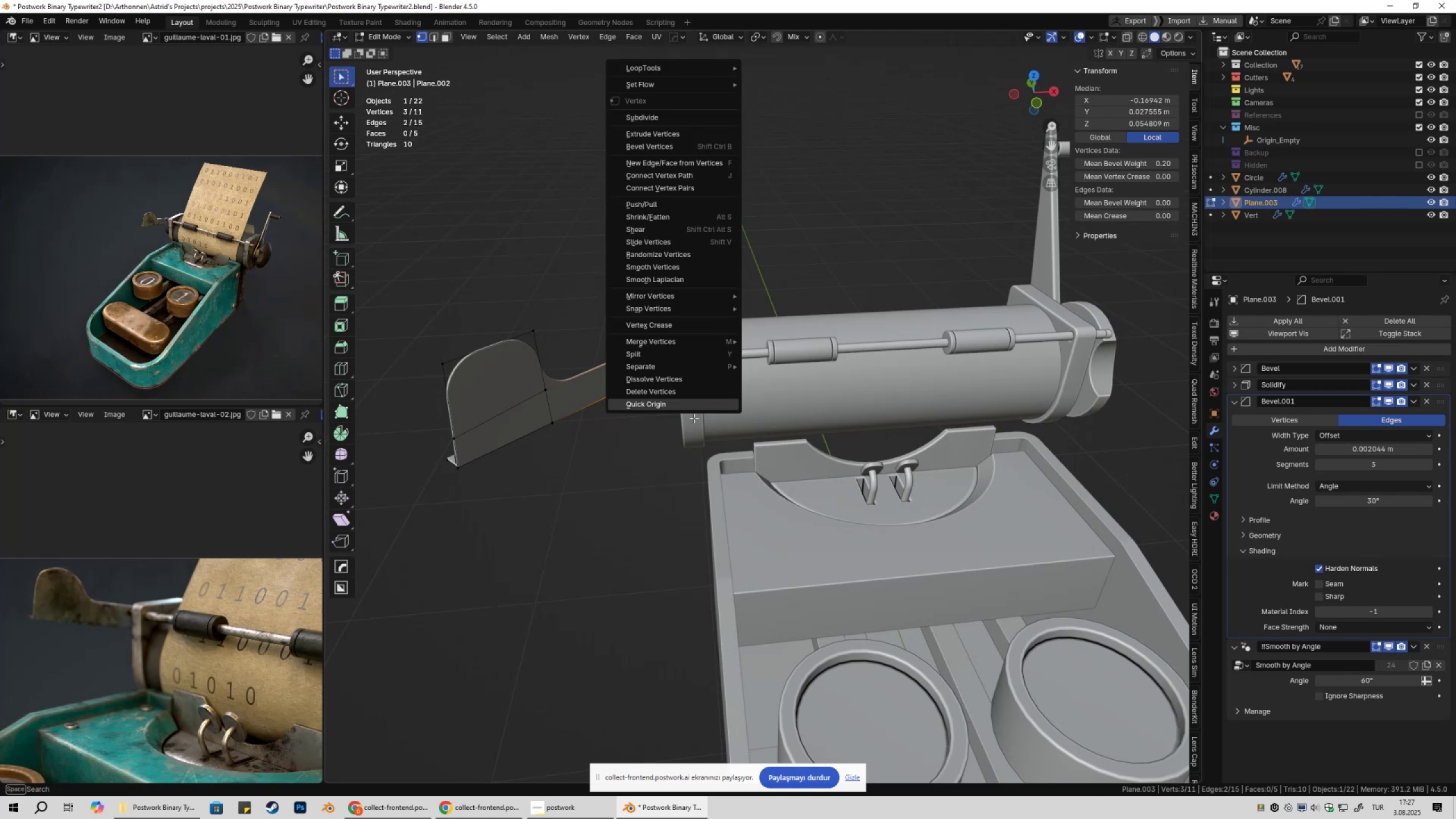 
key(Tab)
 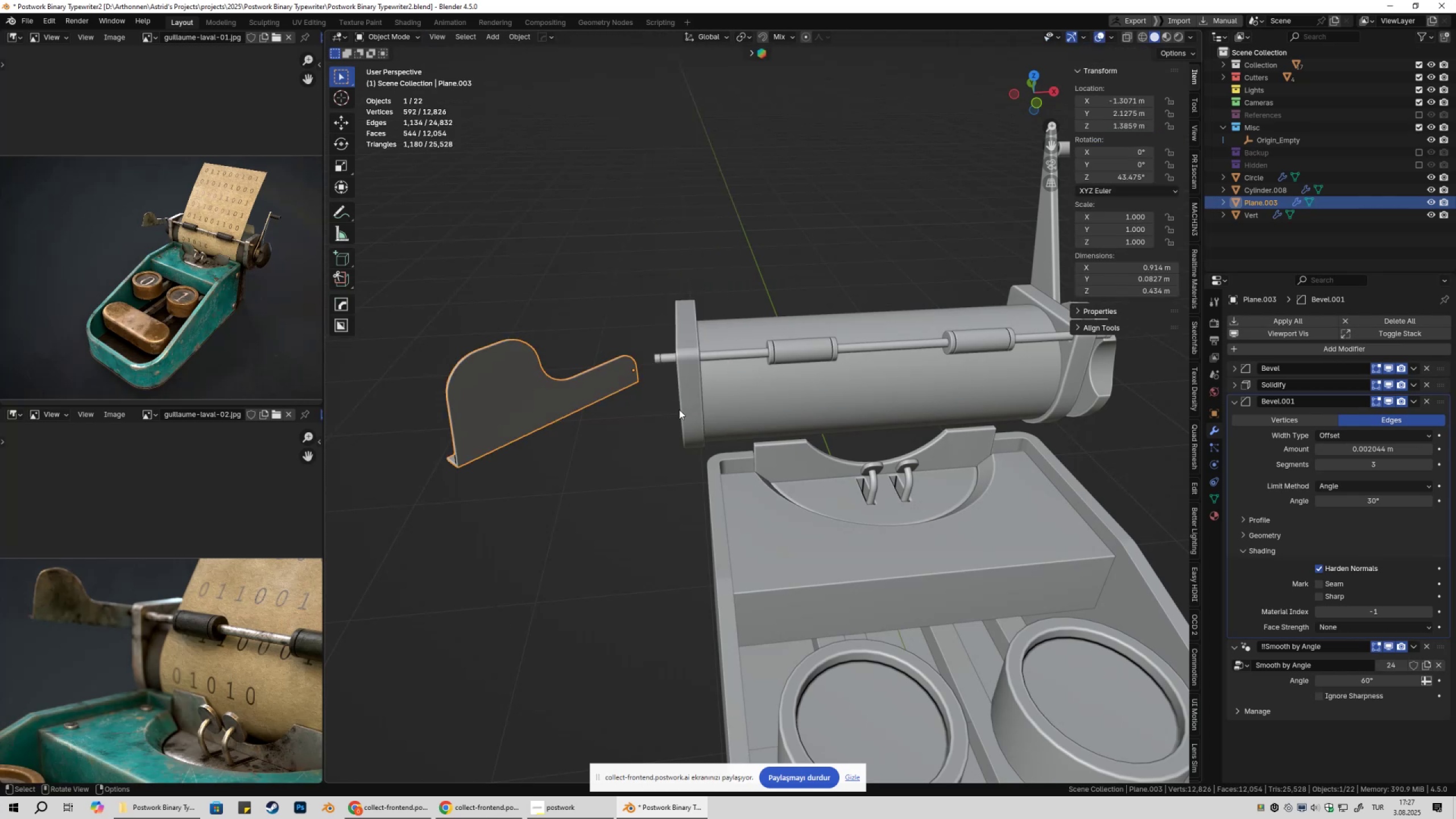 
key(Numpad7)
 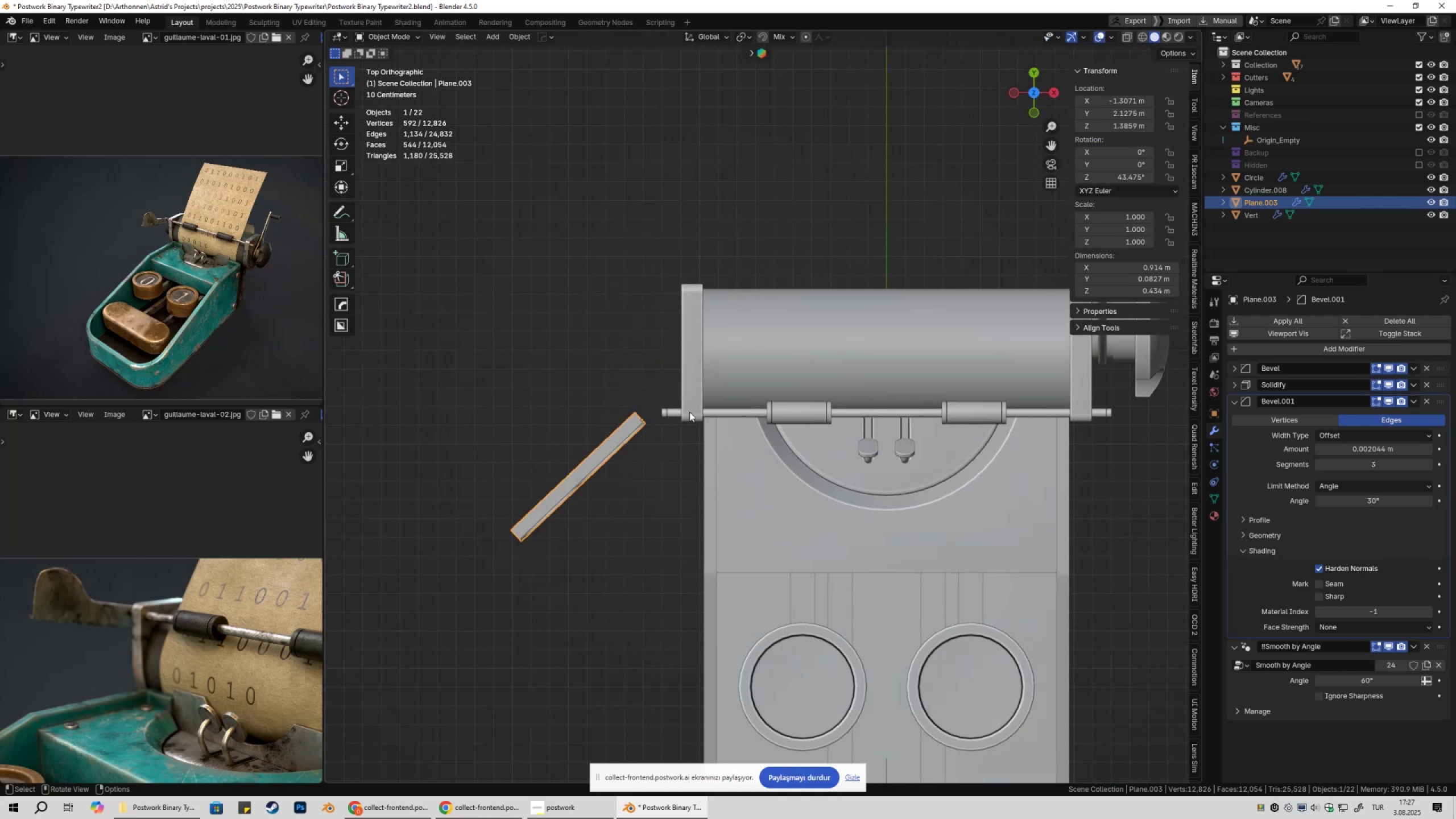 
scroll: coordinate [669, 440], scroll_direction: up, amount: 4.0
 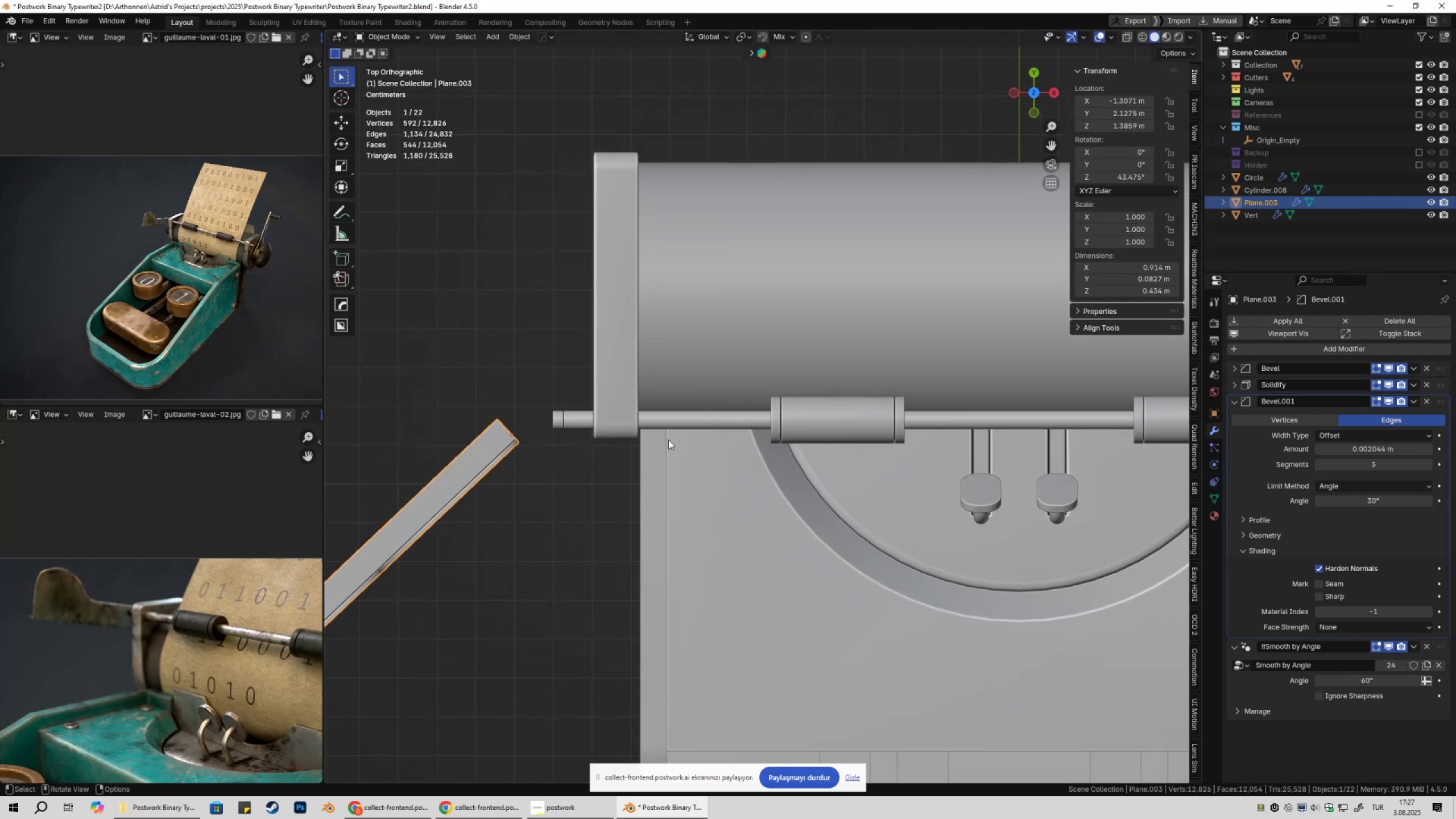 
key(G)
 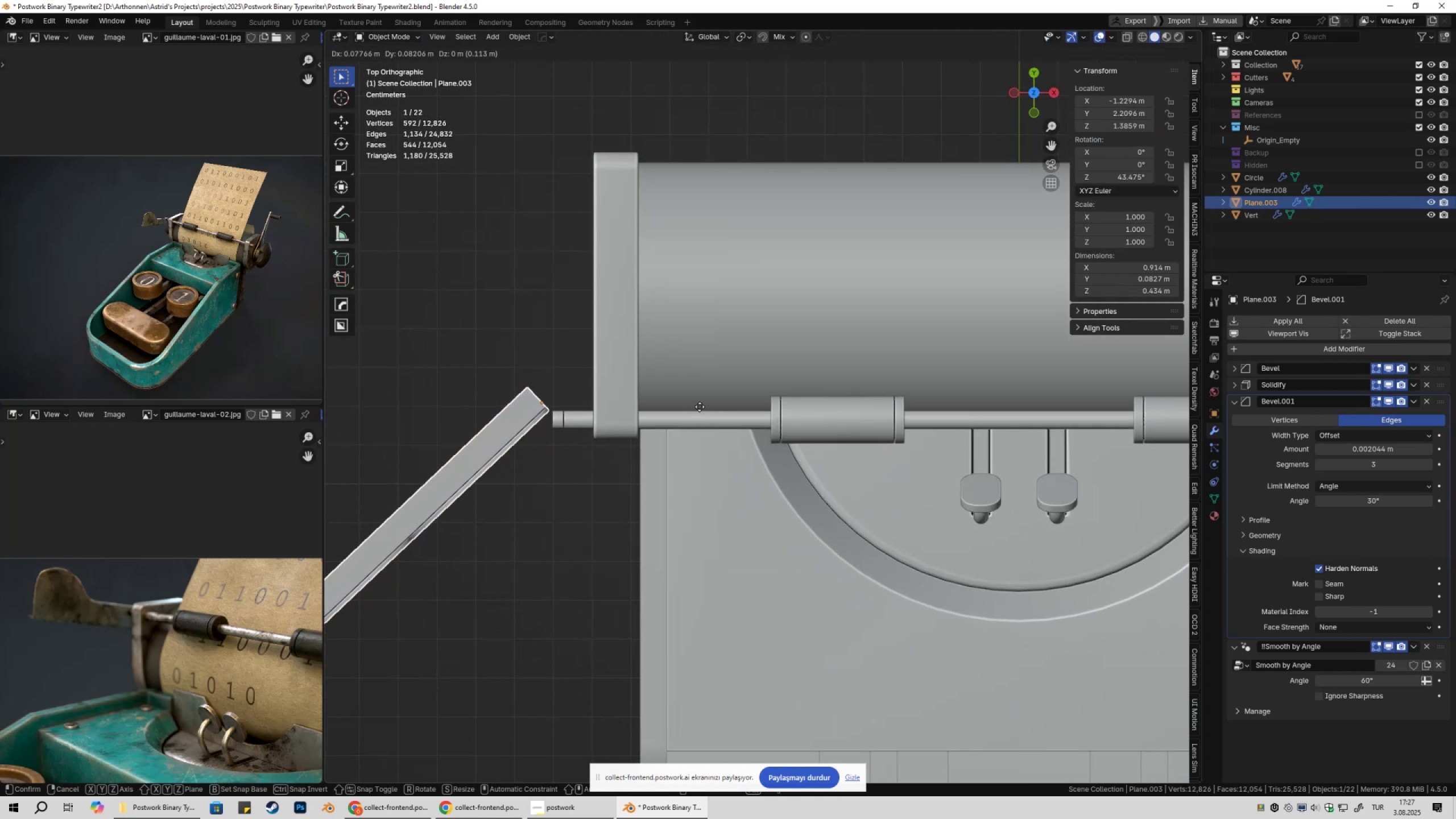 
hold_key(key=ShiftLeft, duration=1.52)
 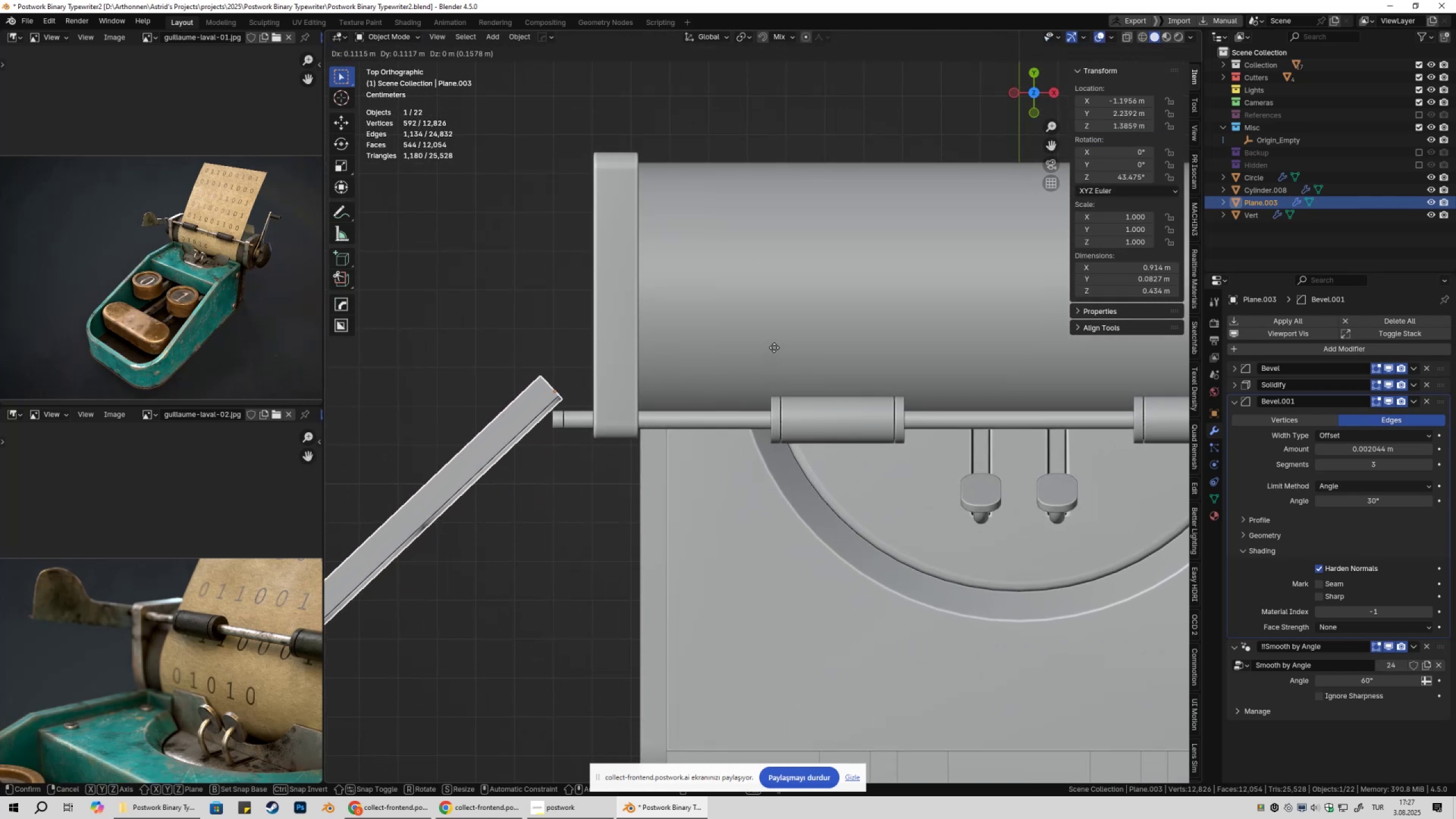 
hold_key(key=ShiftLeft, duration=0.83)
left_click([775, 346])
 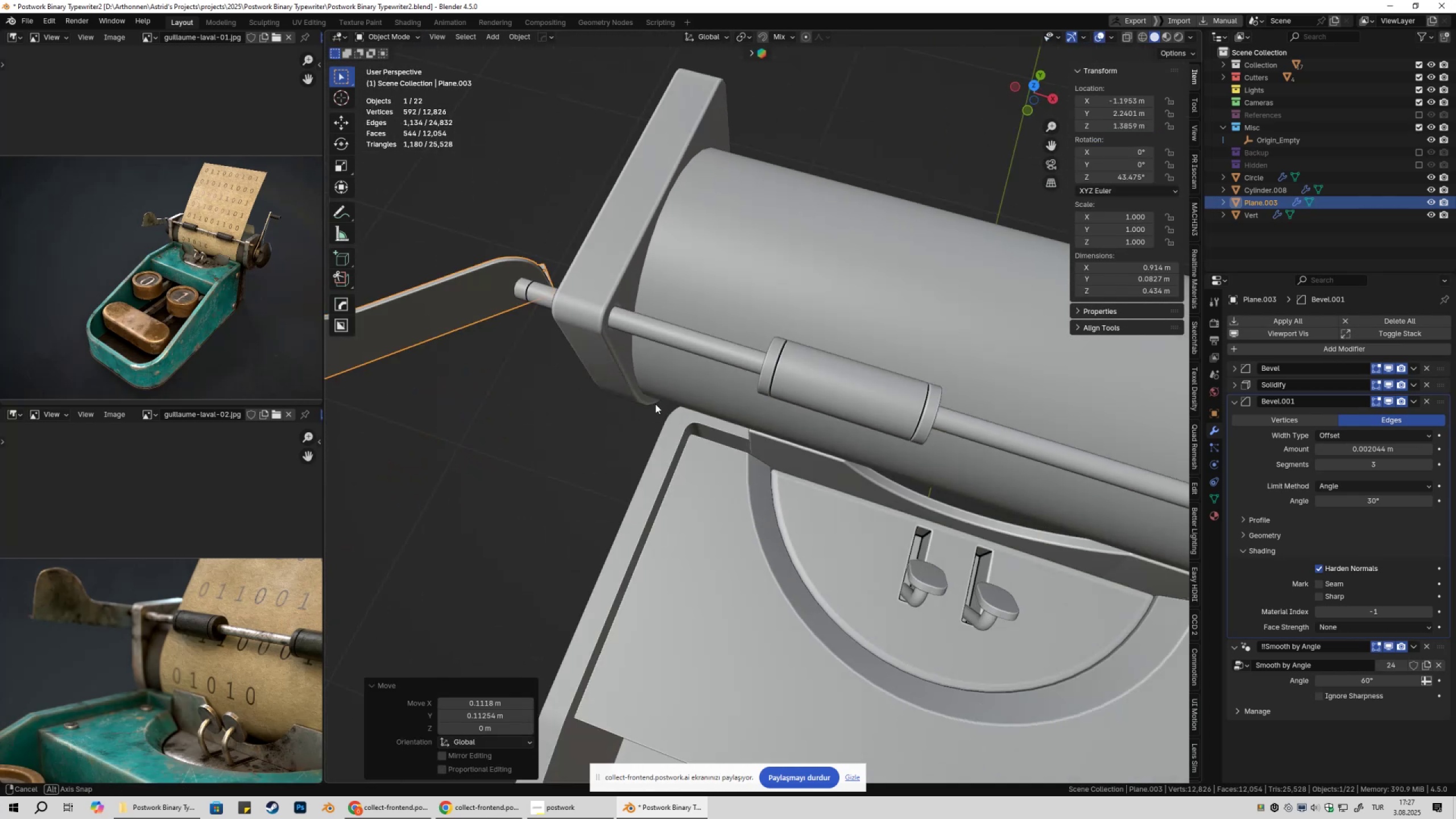 
scroll: coordinate [640, 397], scroll_direction: down, amount: 3.0
 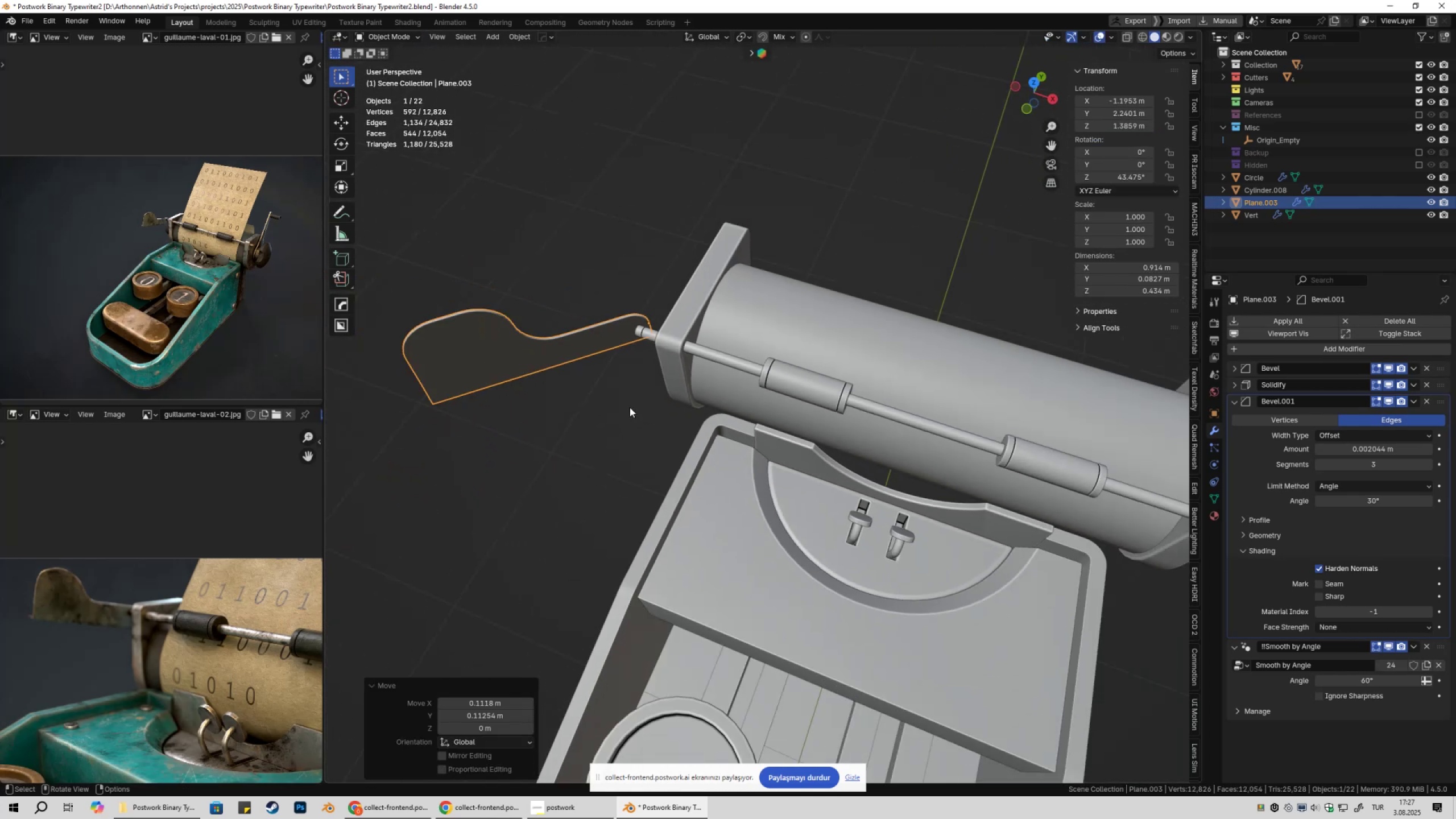 
key(Shift+ShiftLeft)
 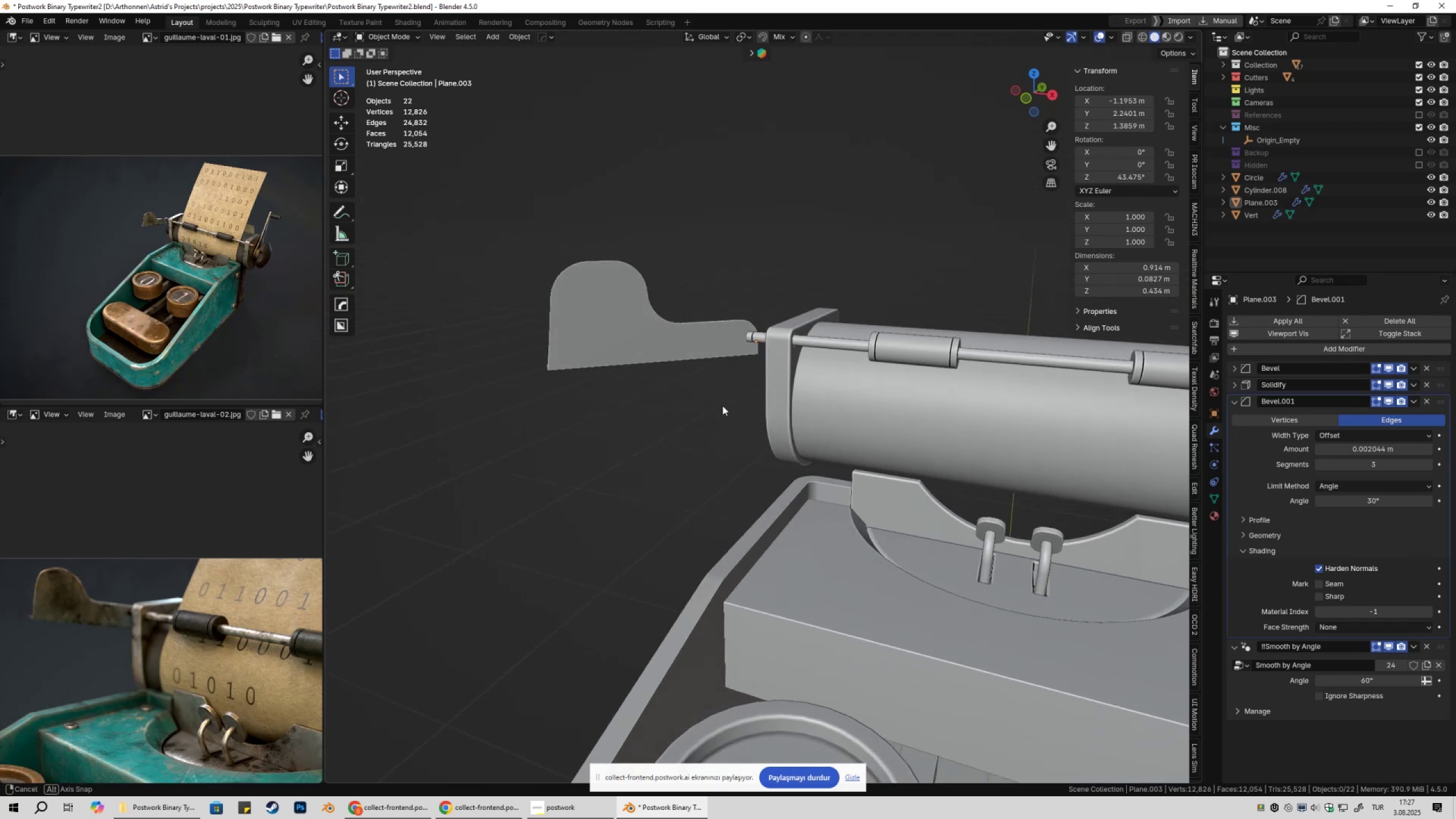 
scroll: coordinate [751, 425], scroll_direction: up, amount: 6.0
 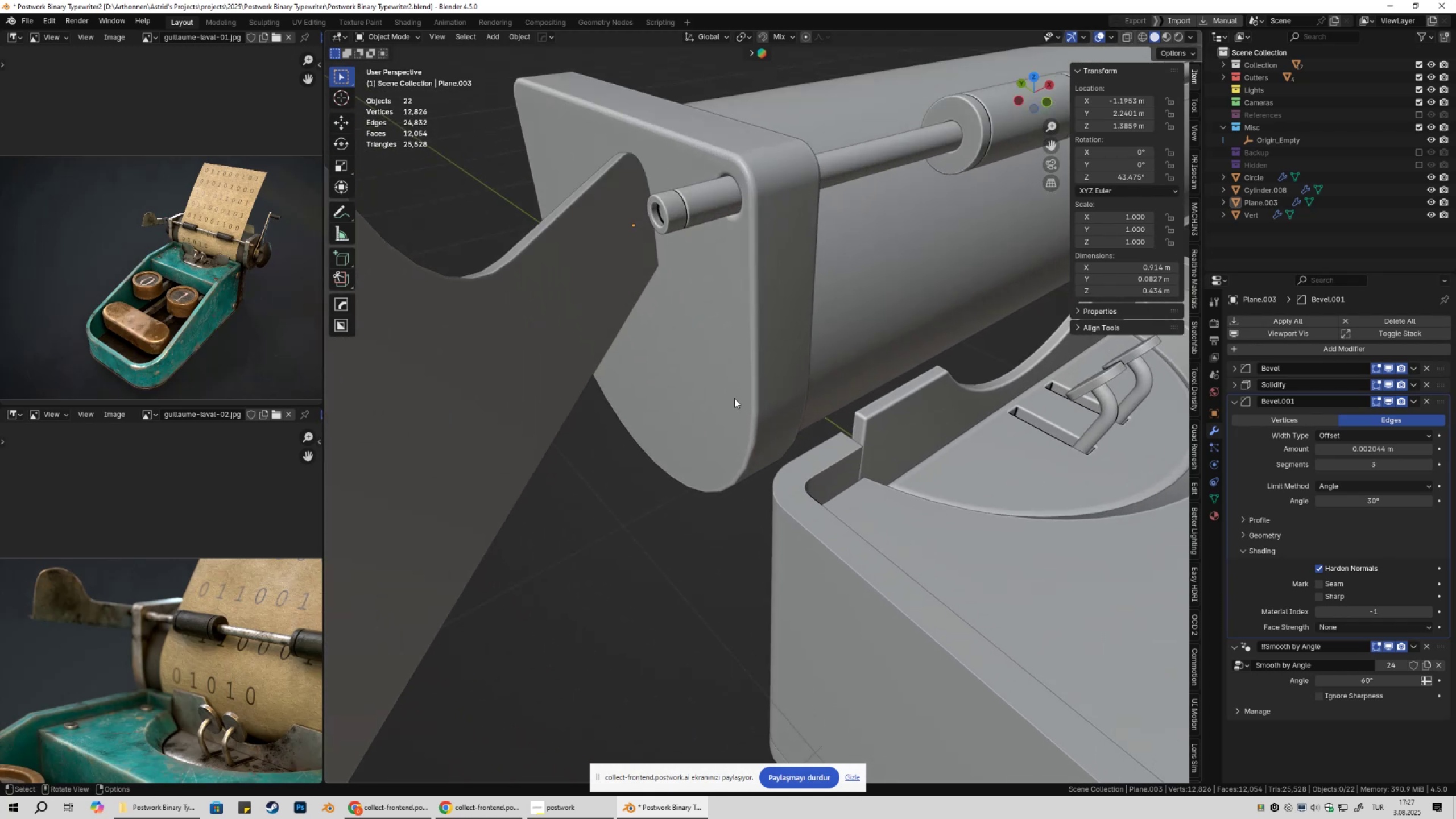 
hold_key(key=ShiftLeft, duration=0.36)
 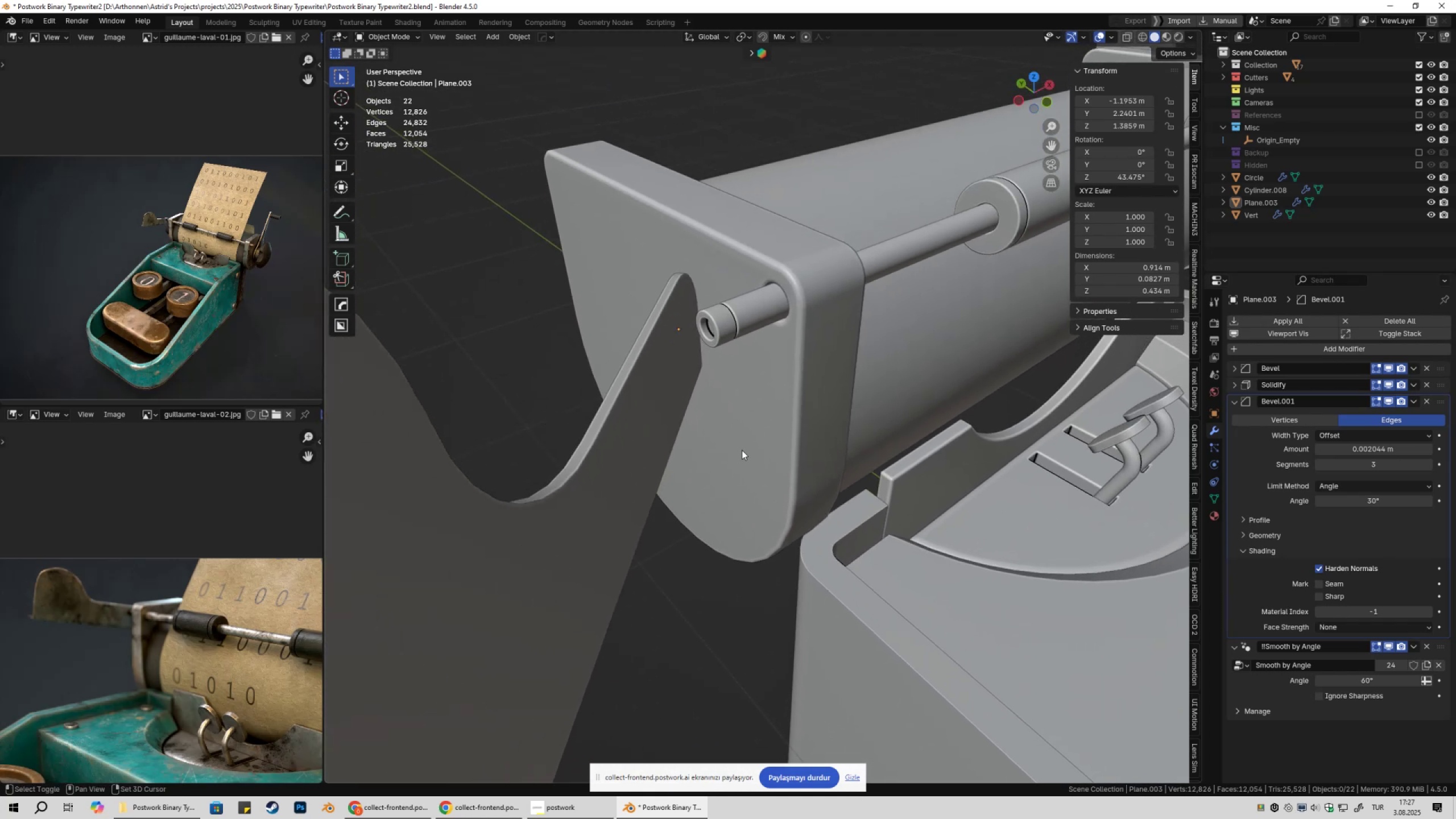 
scroll: coordinate [742, 450], scroll_direction: up, amount: 2.0
 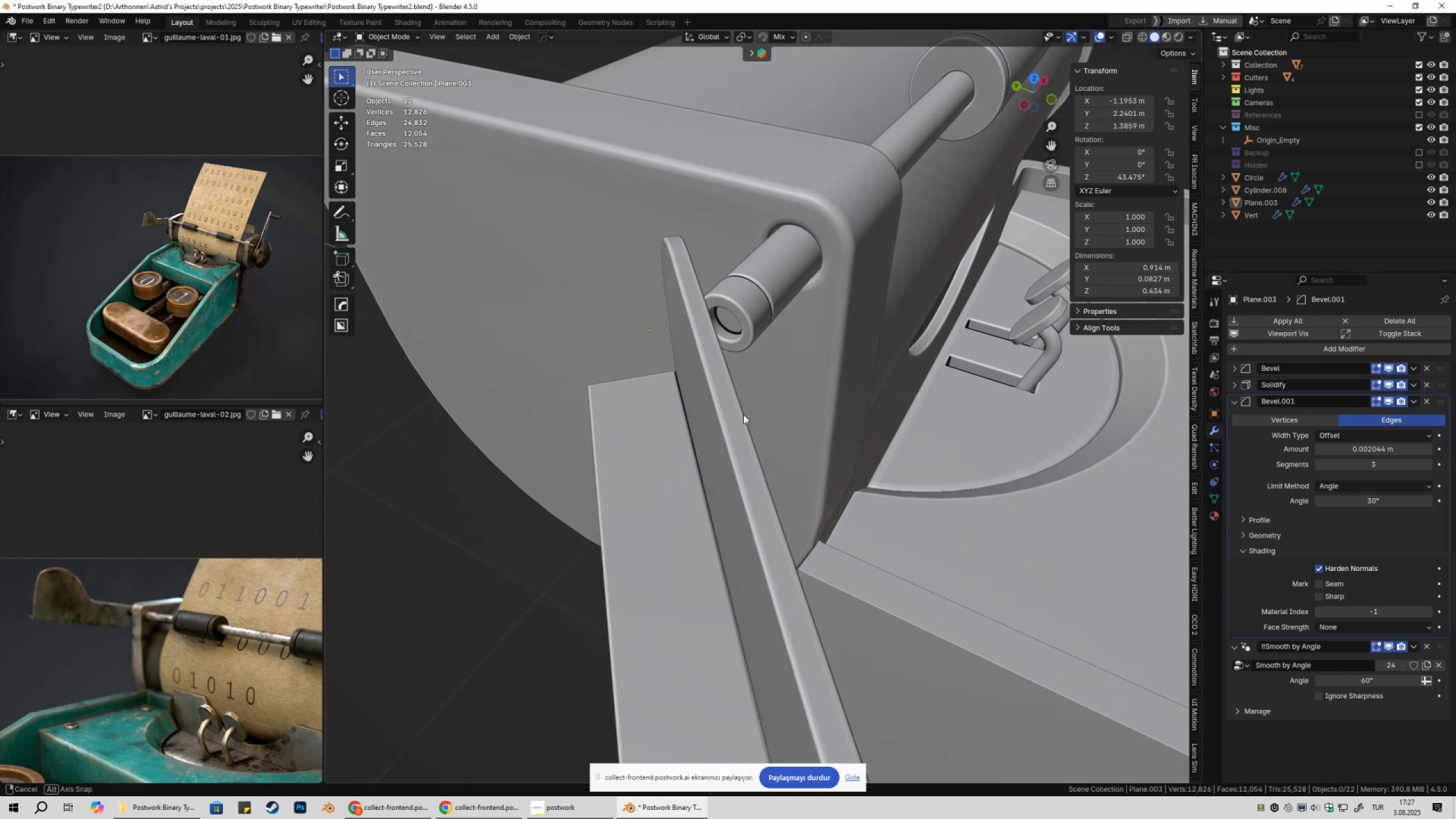 
wait(5.24)
 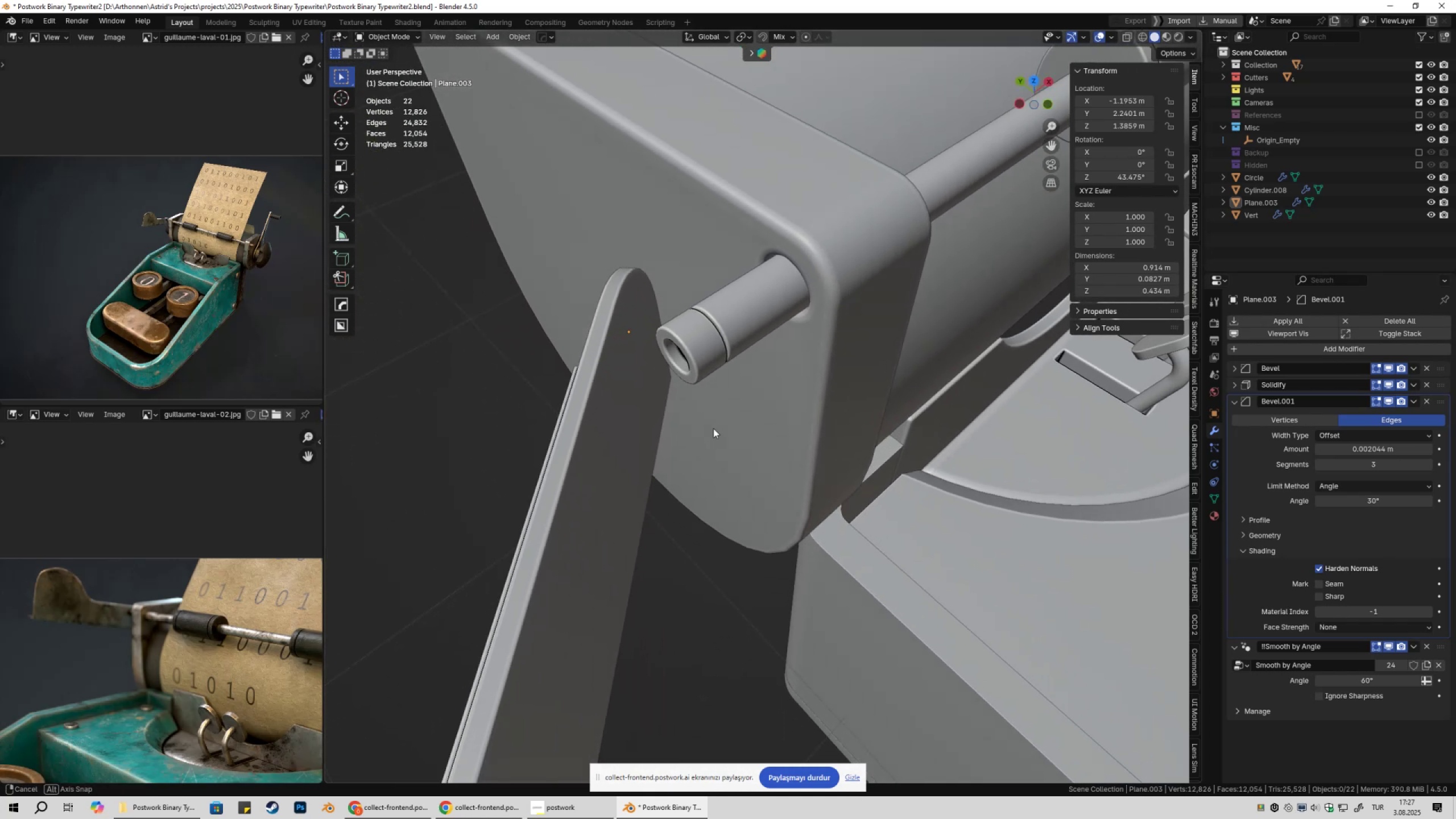 
left_click([688, 283])
 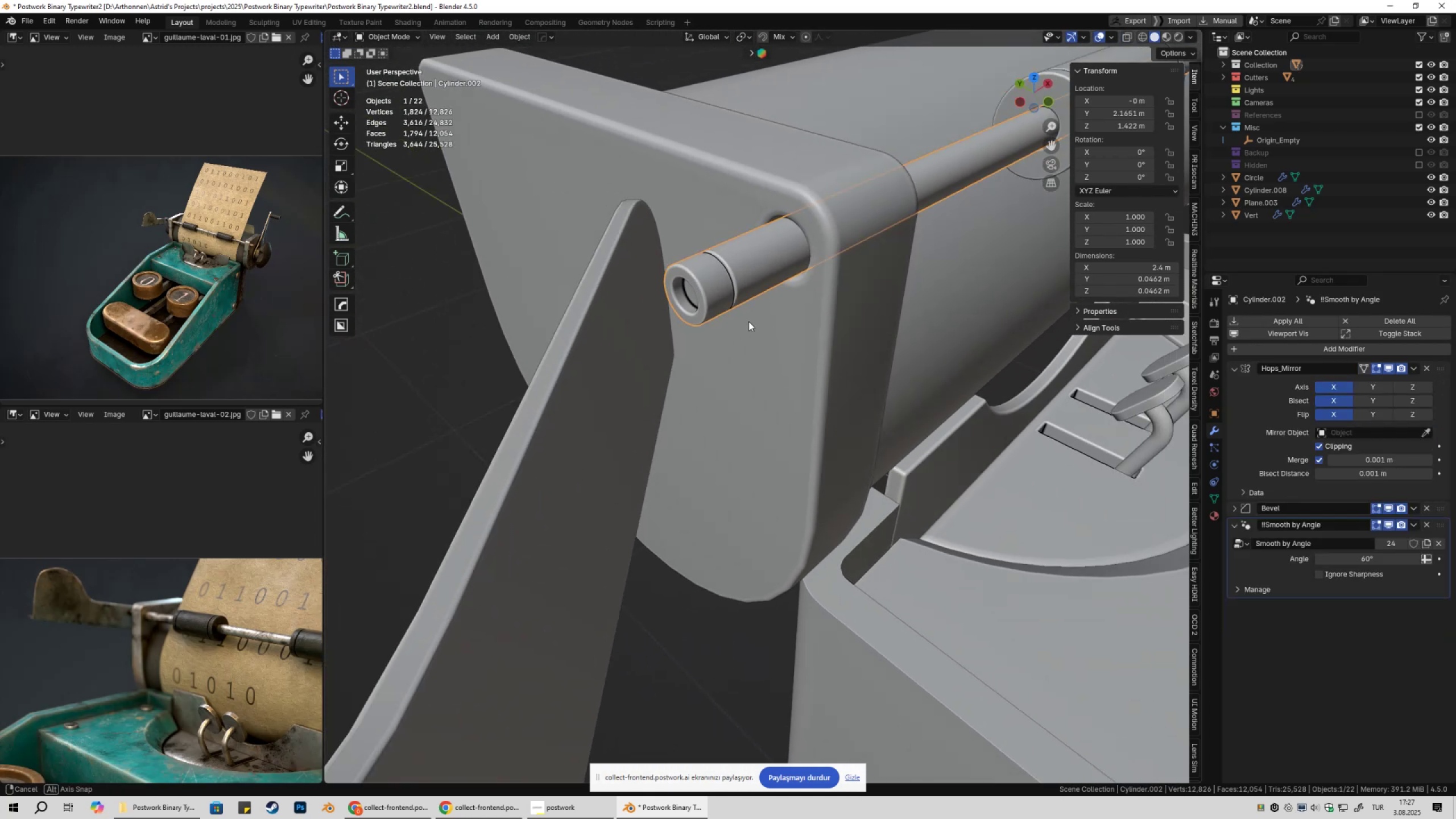 
key(Tab)
 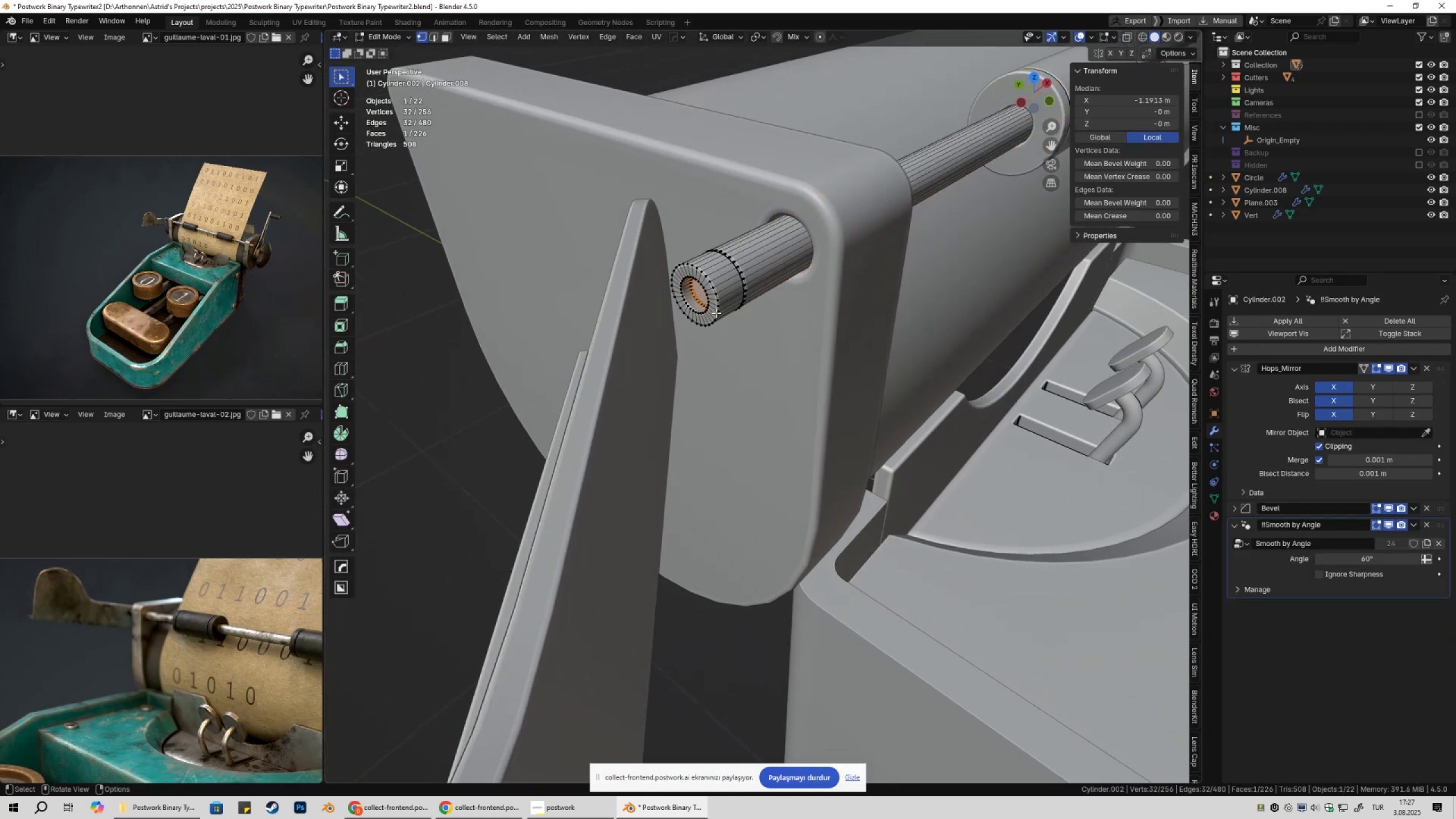 
key(3)
 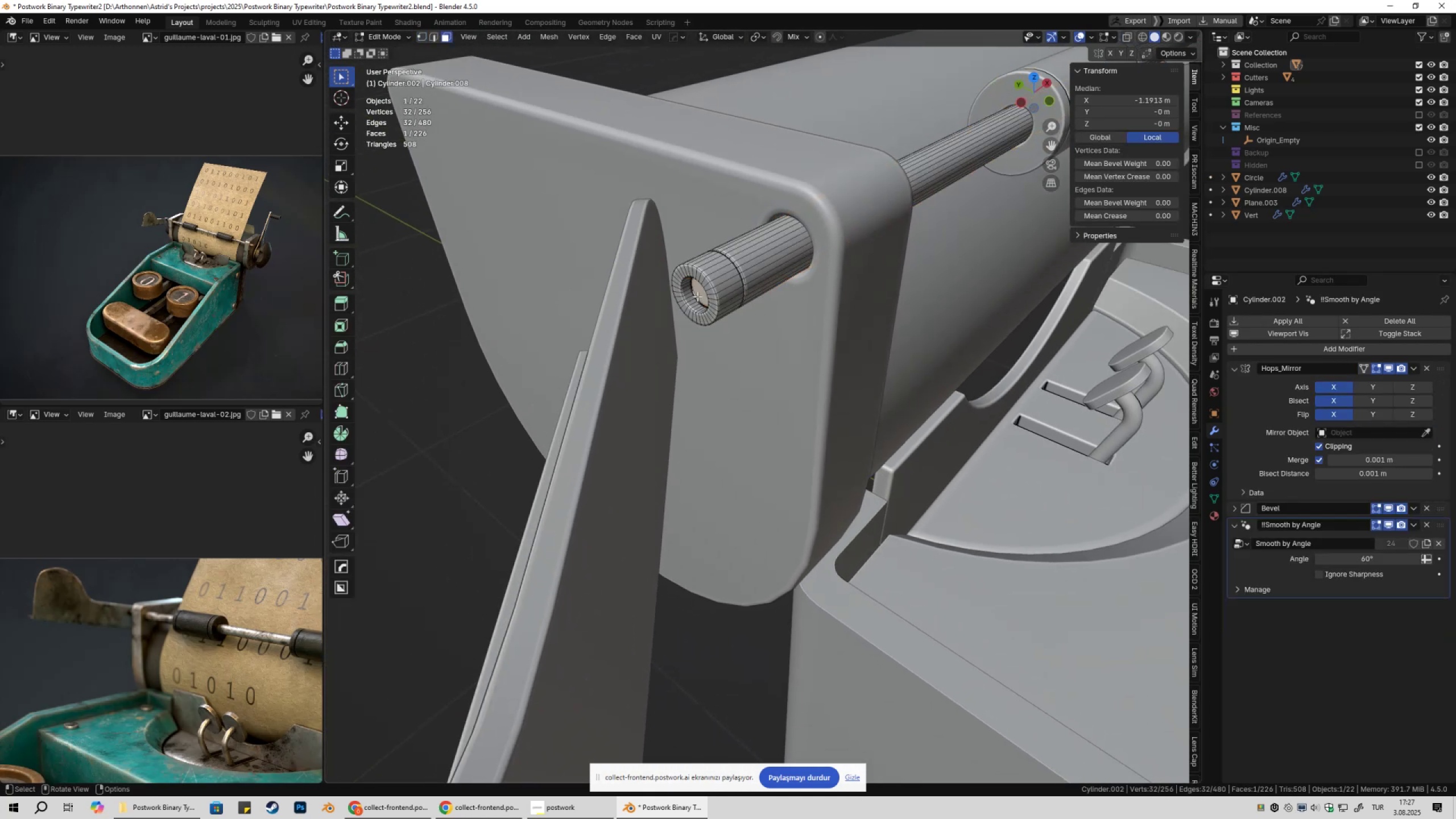 
left_click([697, 296])
 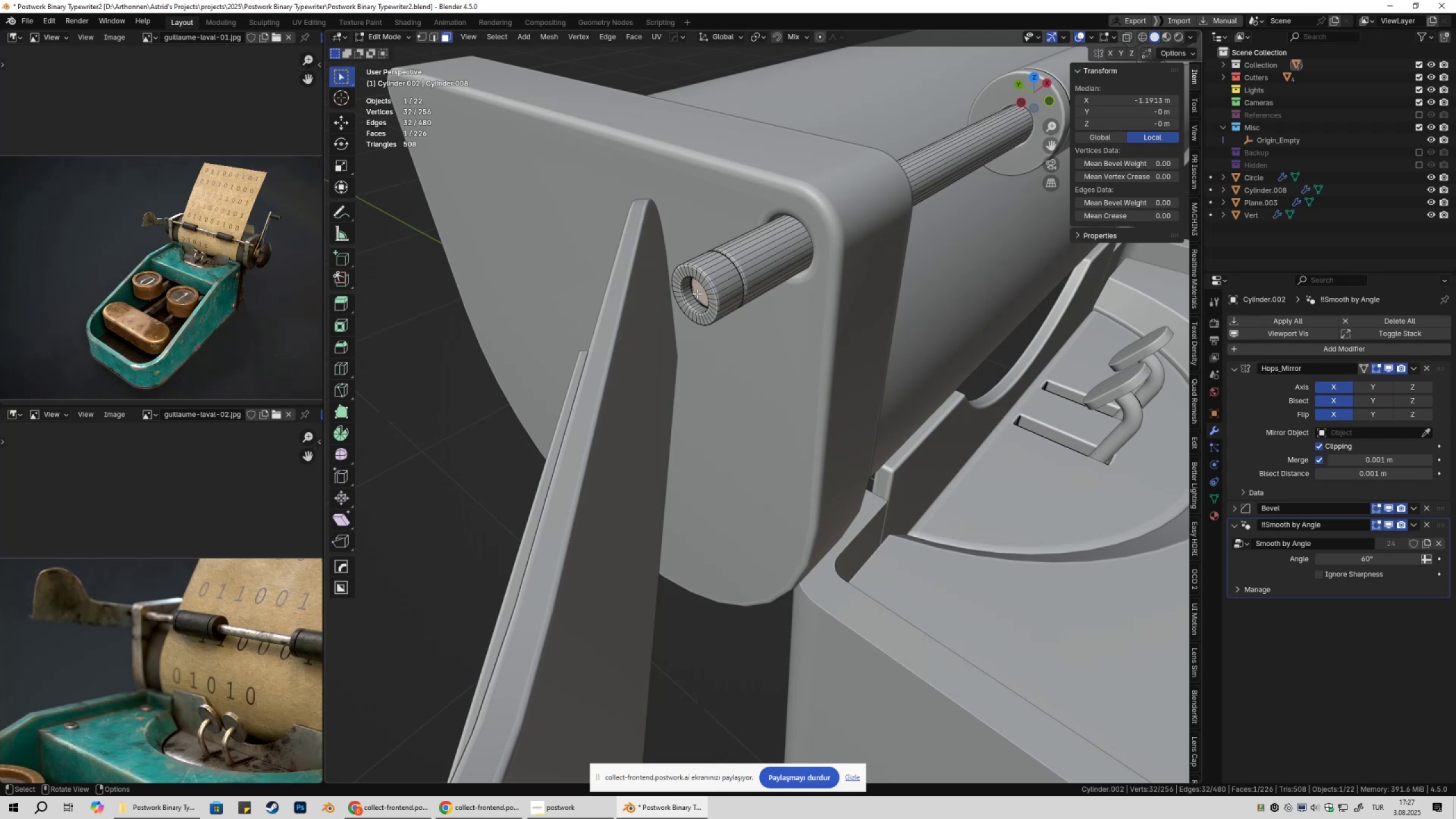 
left_click([696, 293])
 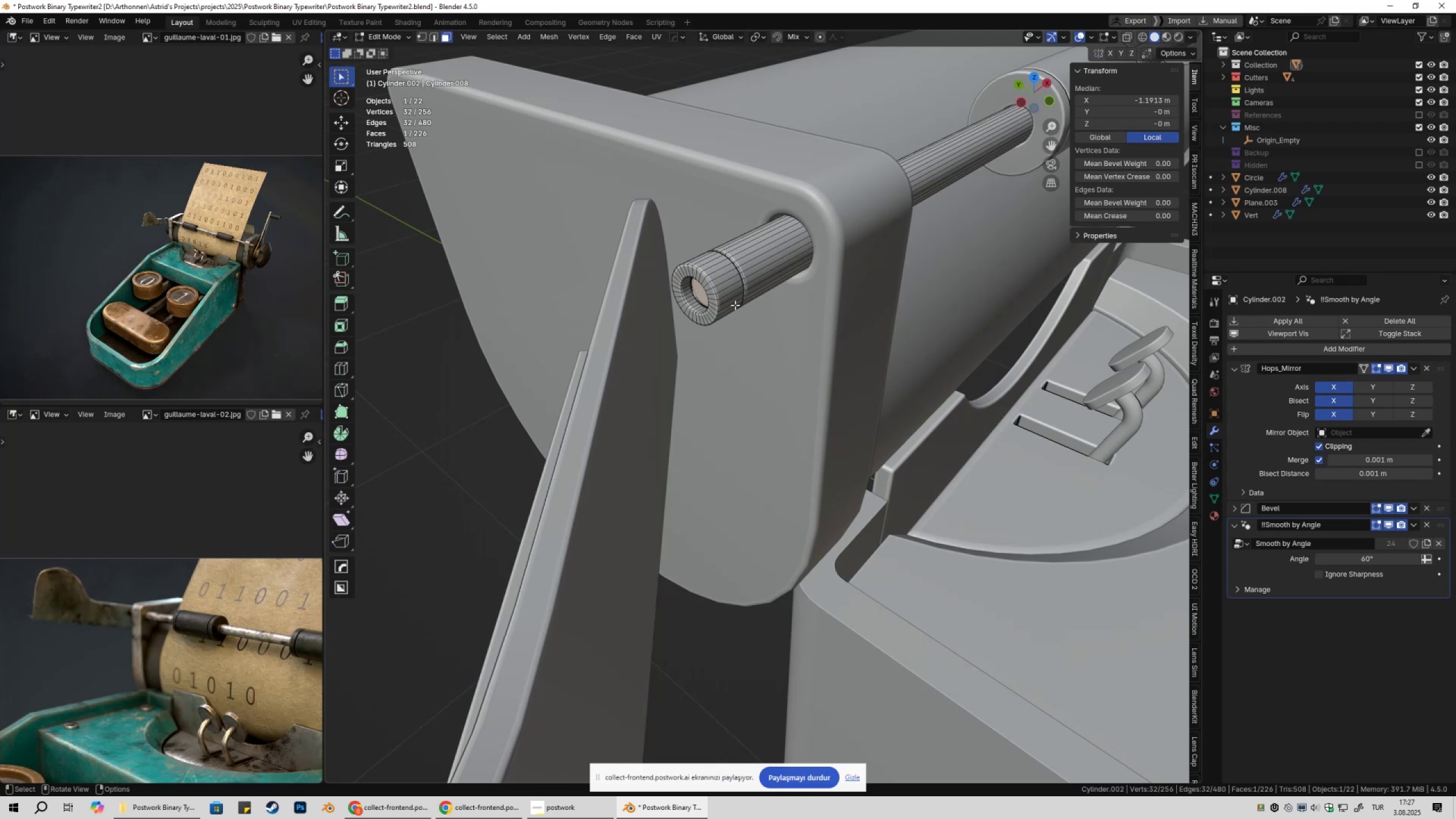 
hold_key(key=ShiftLeft, duration=0.41)
 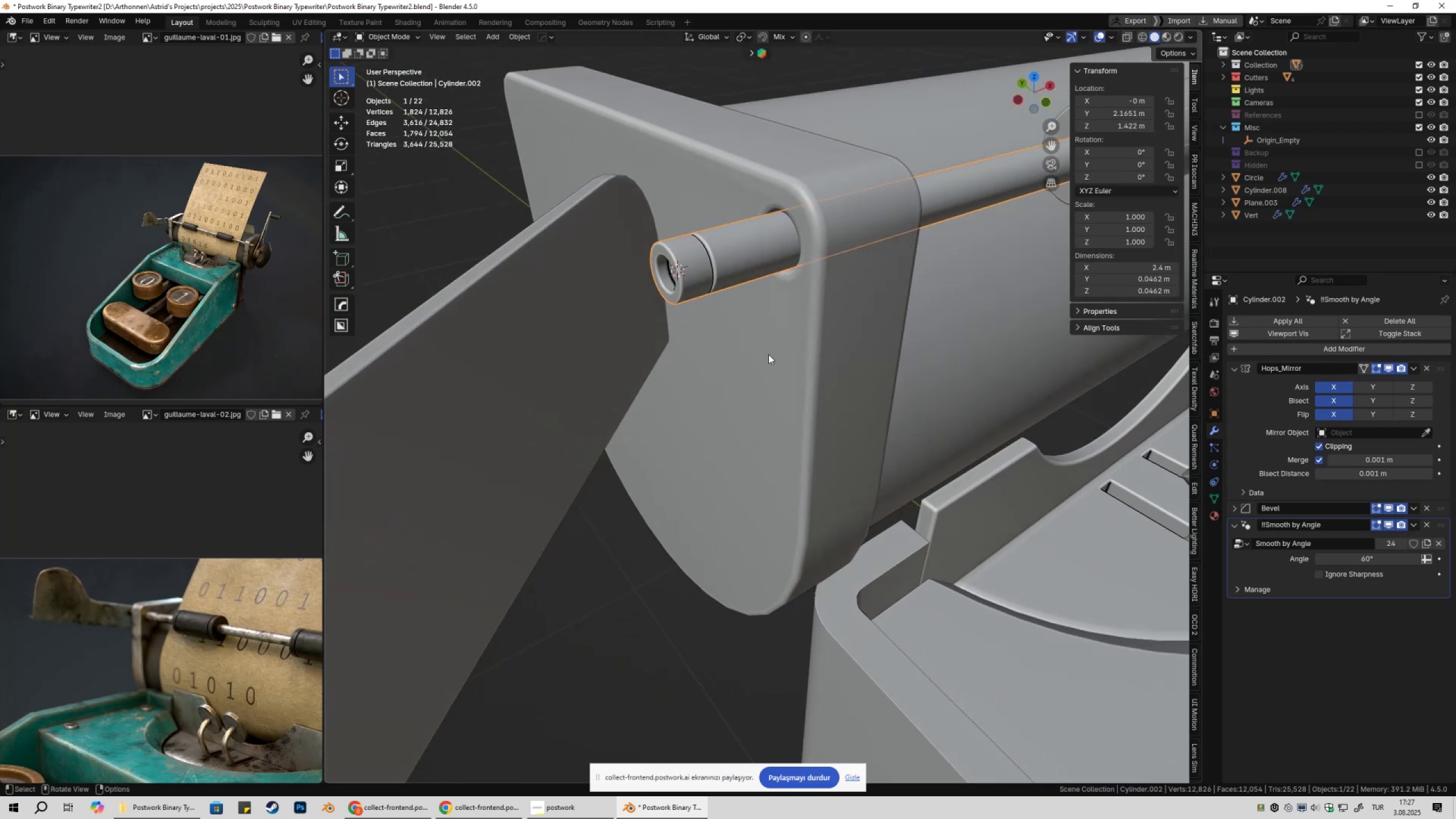 
hold_key(key=S, duration=0.35)
 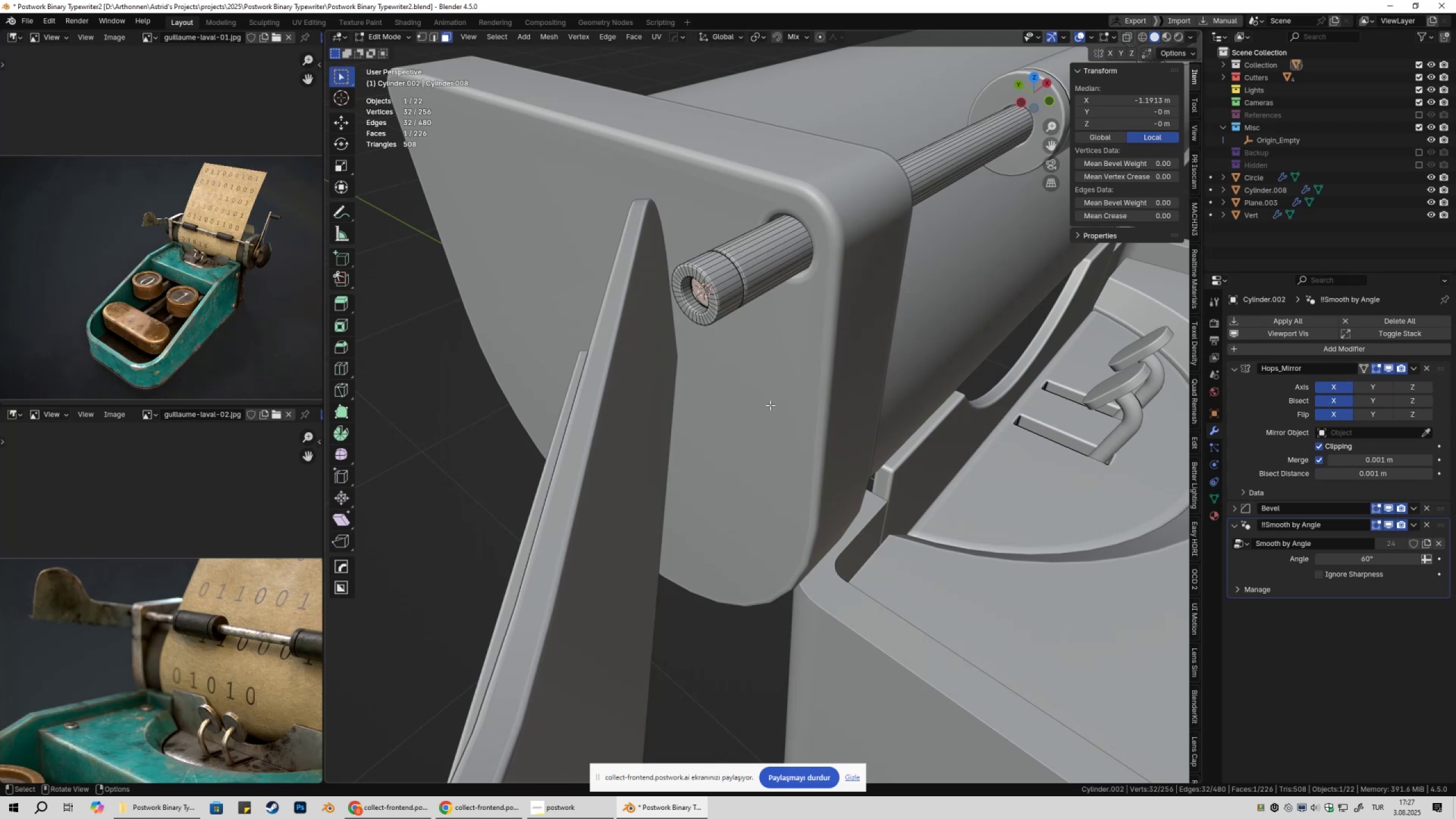 
key(Tab)
 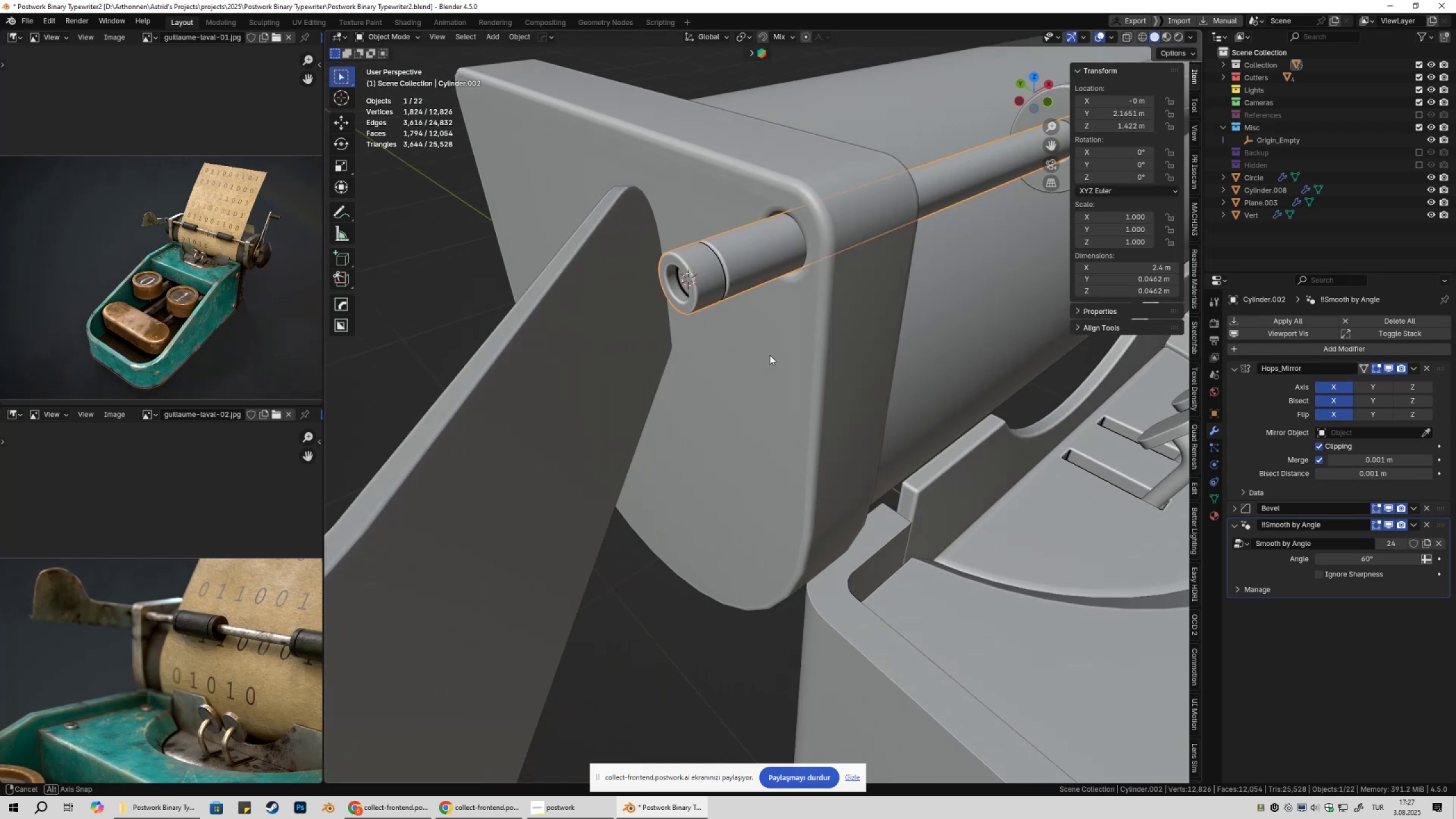 
key(Shift+ShiftLeft)
 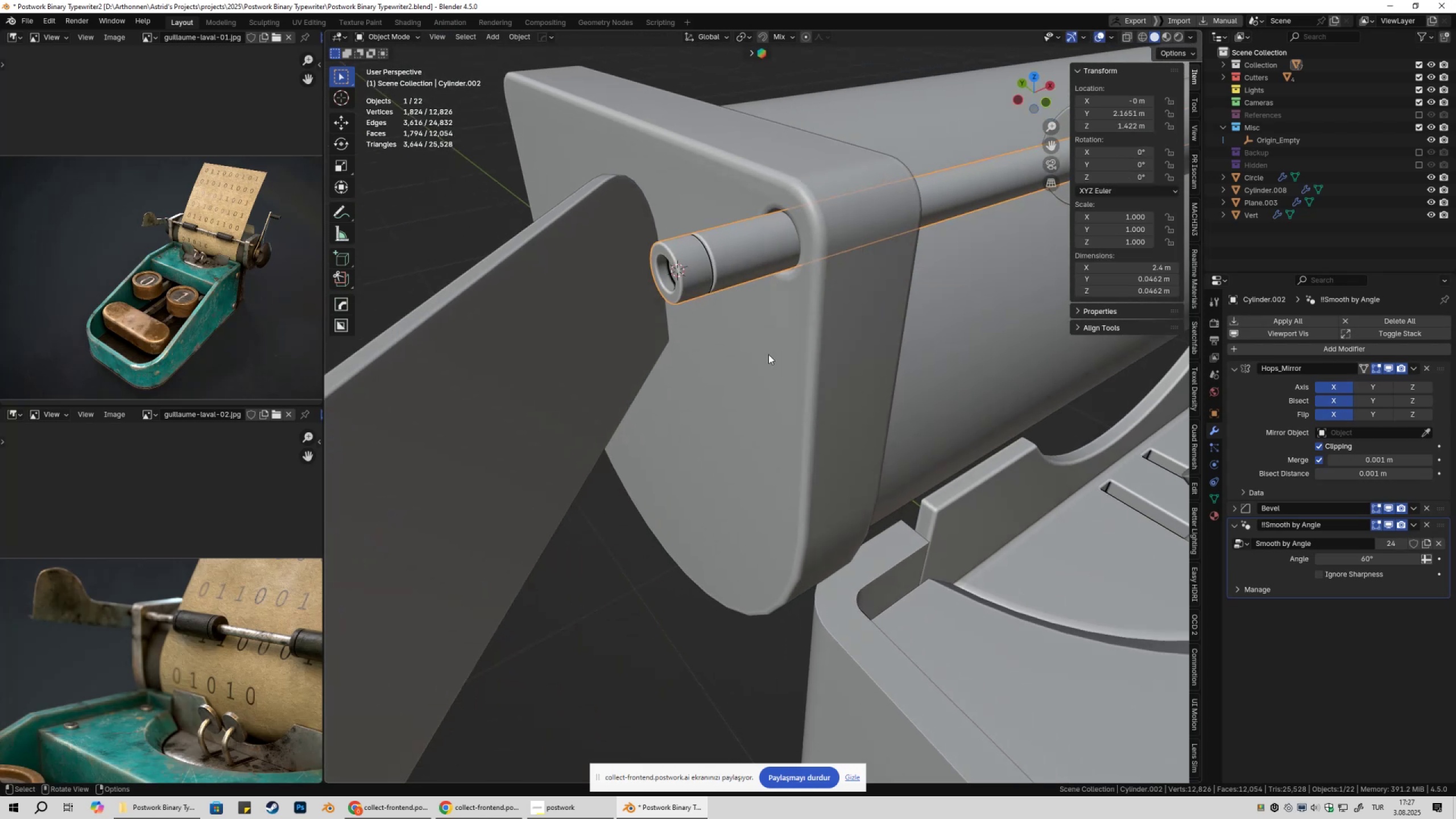 
key(Shift+A)
 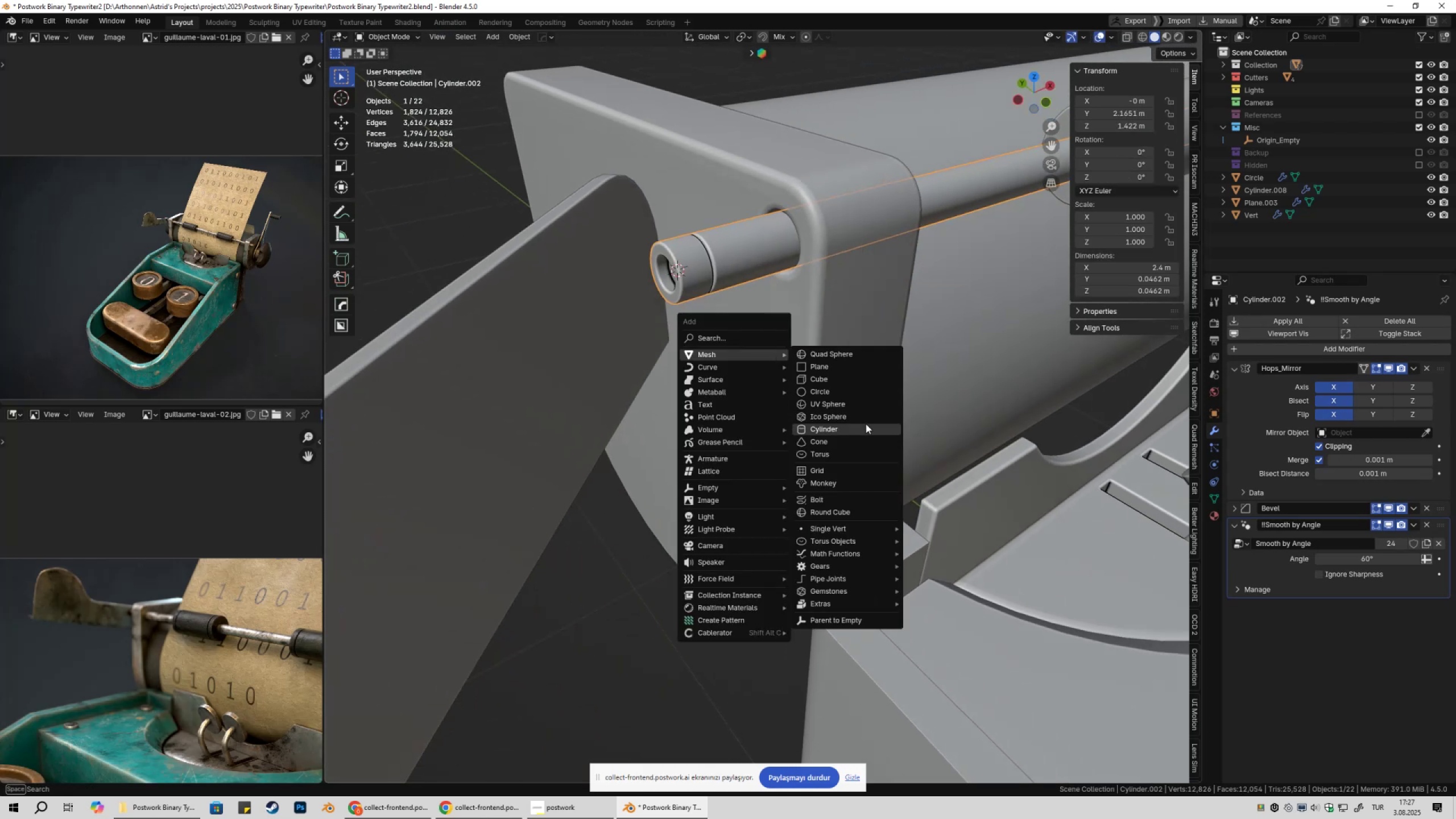 
left_click([865, 426])
 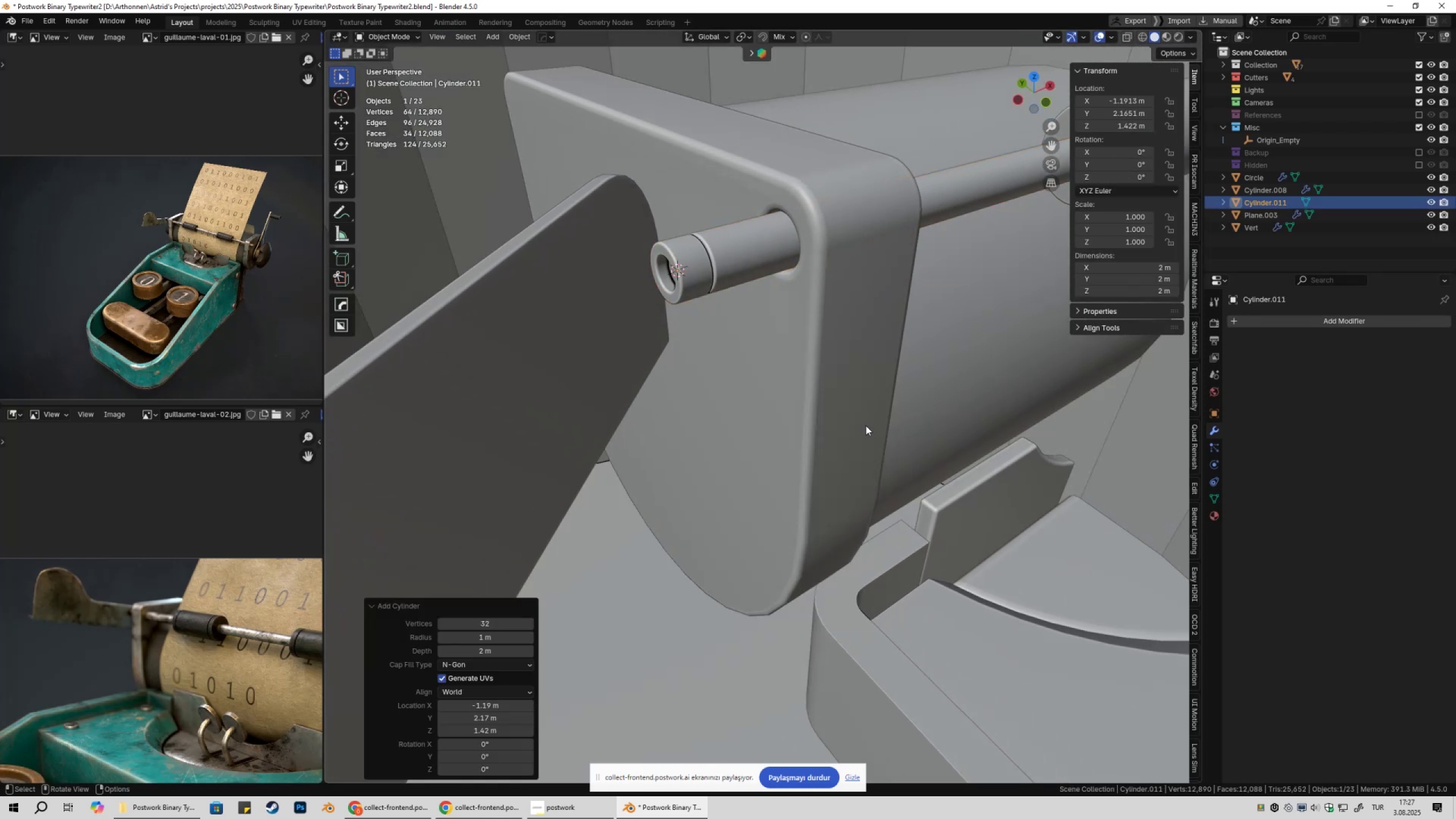 
scroll: coordinate [938, 421], scroll_direction: down, amount: 12.0
 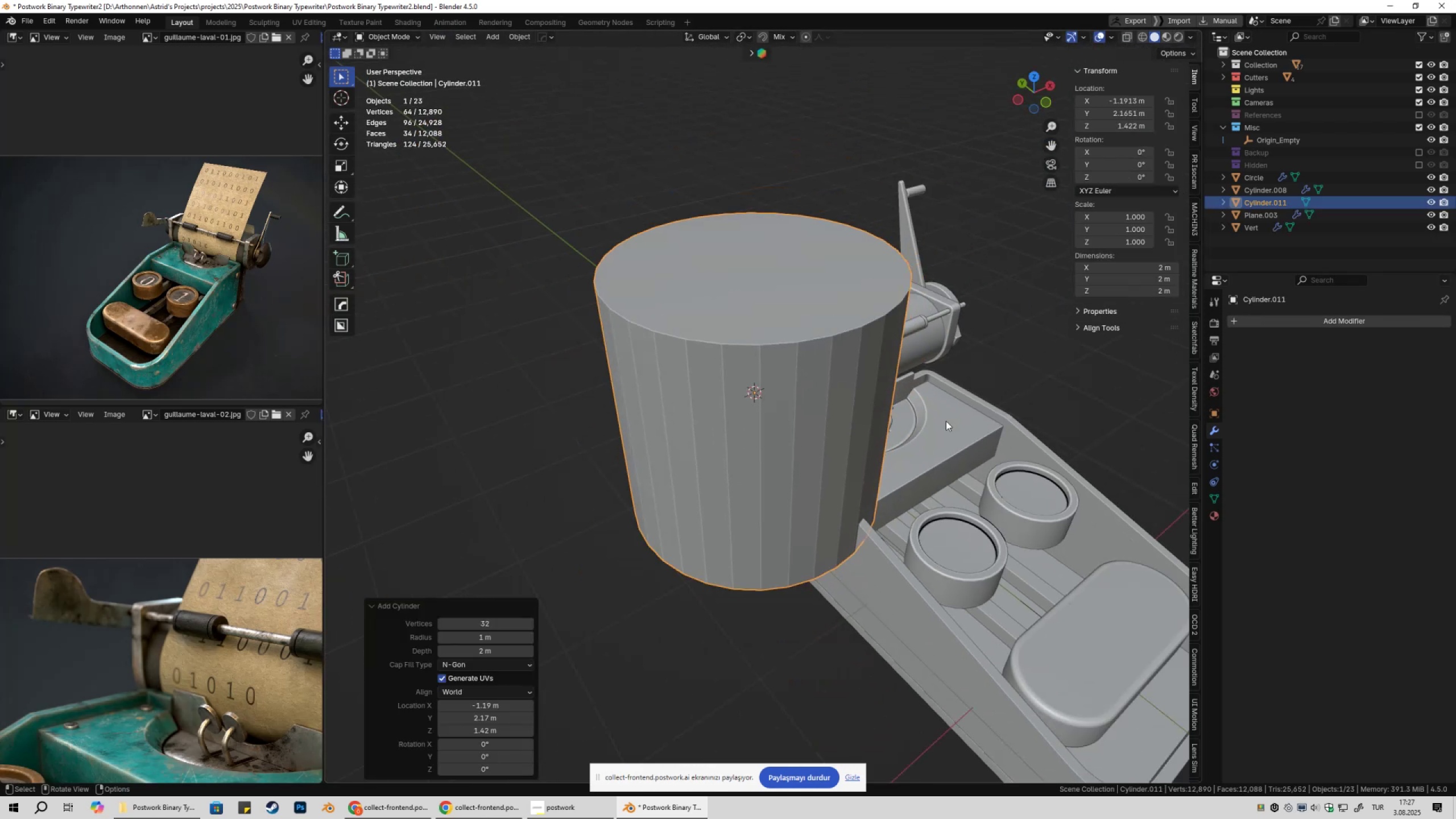 
type(rxy90)
key(NumpadEnter)
 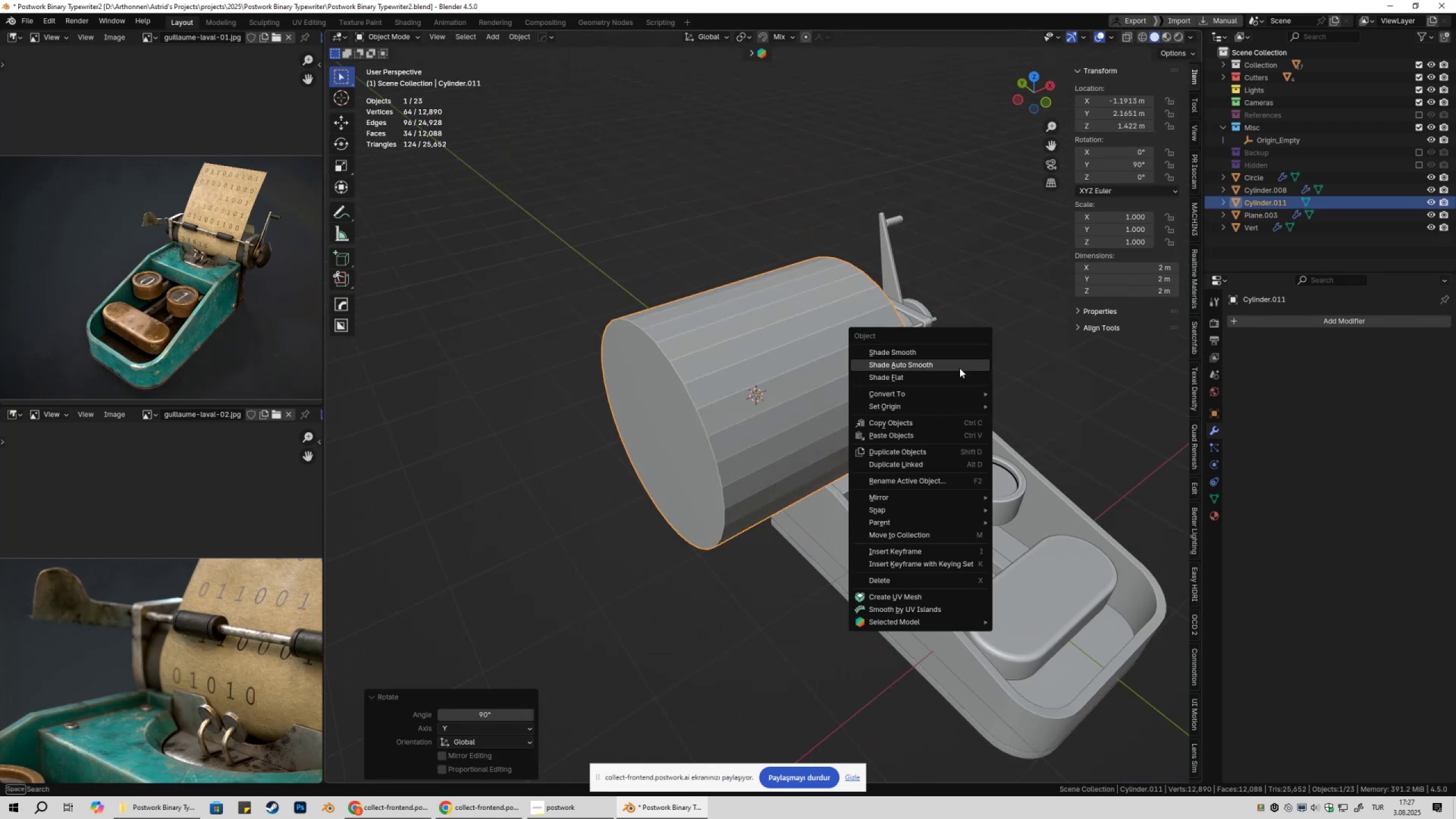 
left_click([959, 368])
 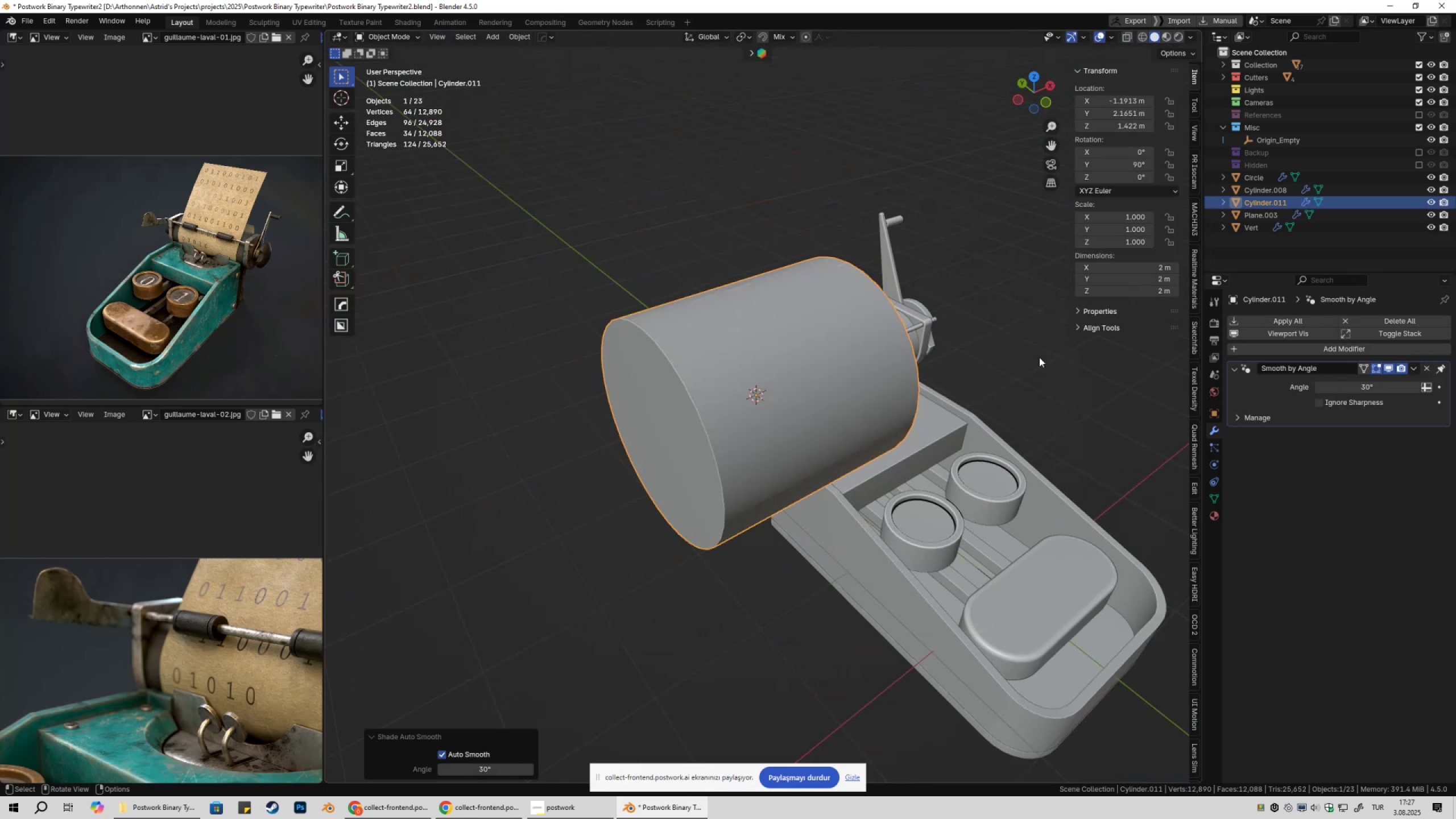 
key(S)
 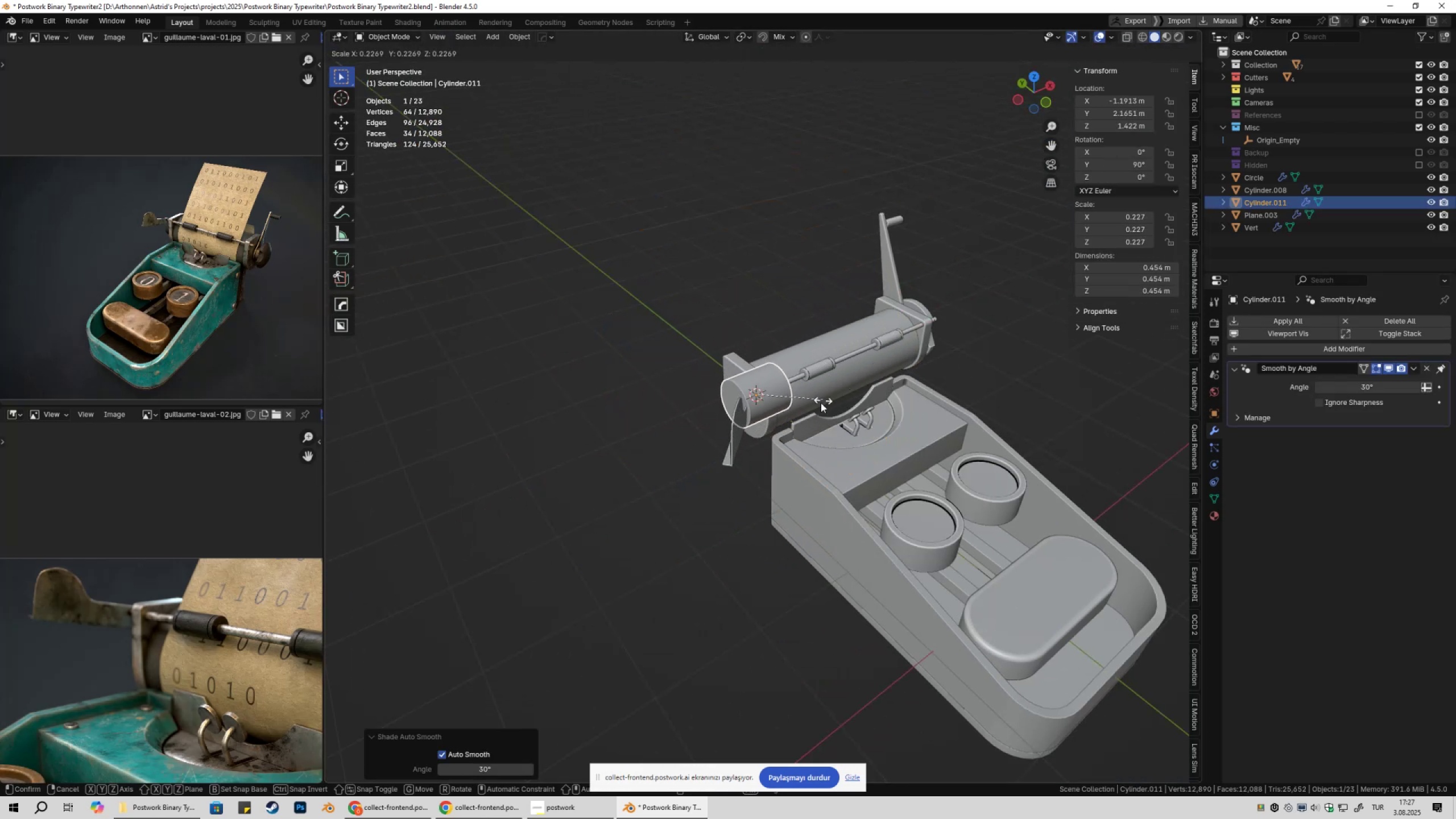 
left_click([806, 406])
 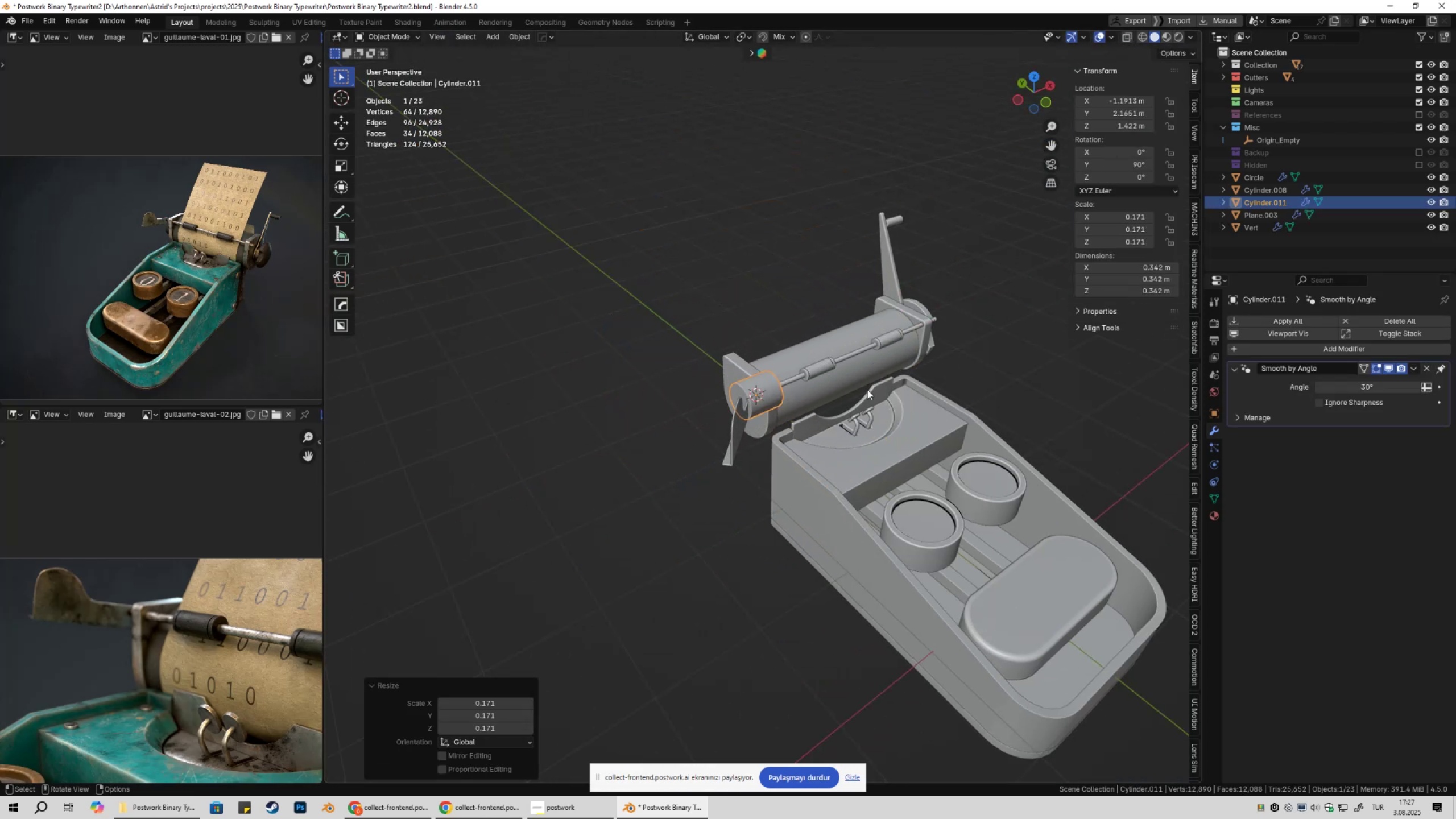 
scroll: coordinate [928, 383], scroll_direction: up, amount: 4.0
 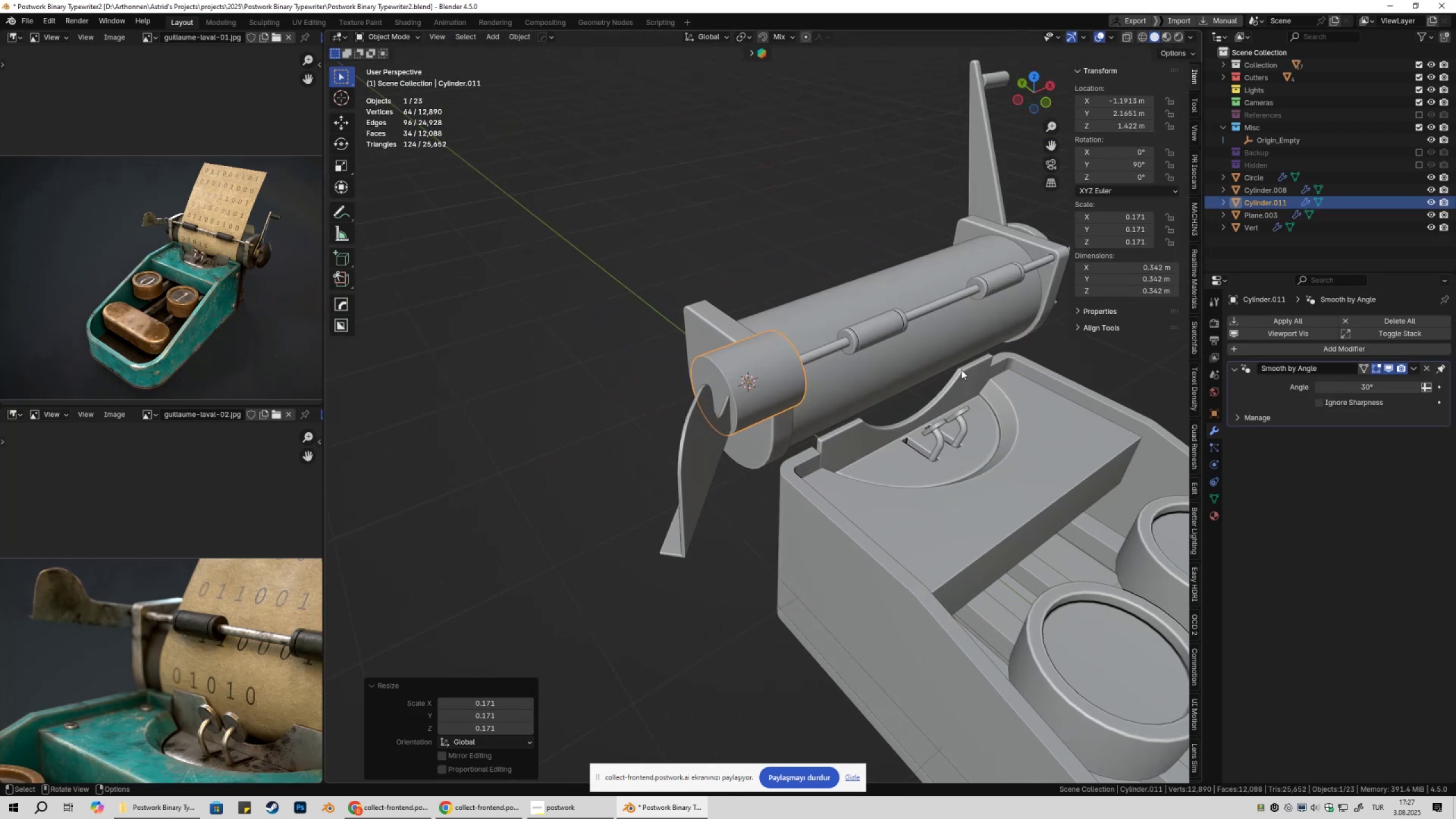 
type(ssgyx)
key(Tab)
type(3)
 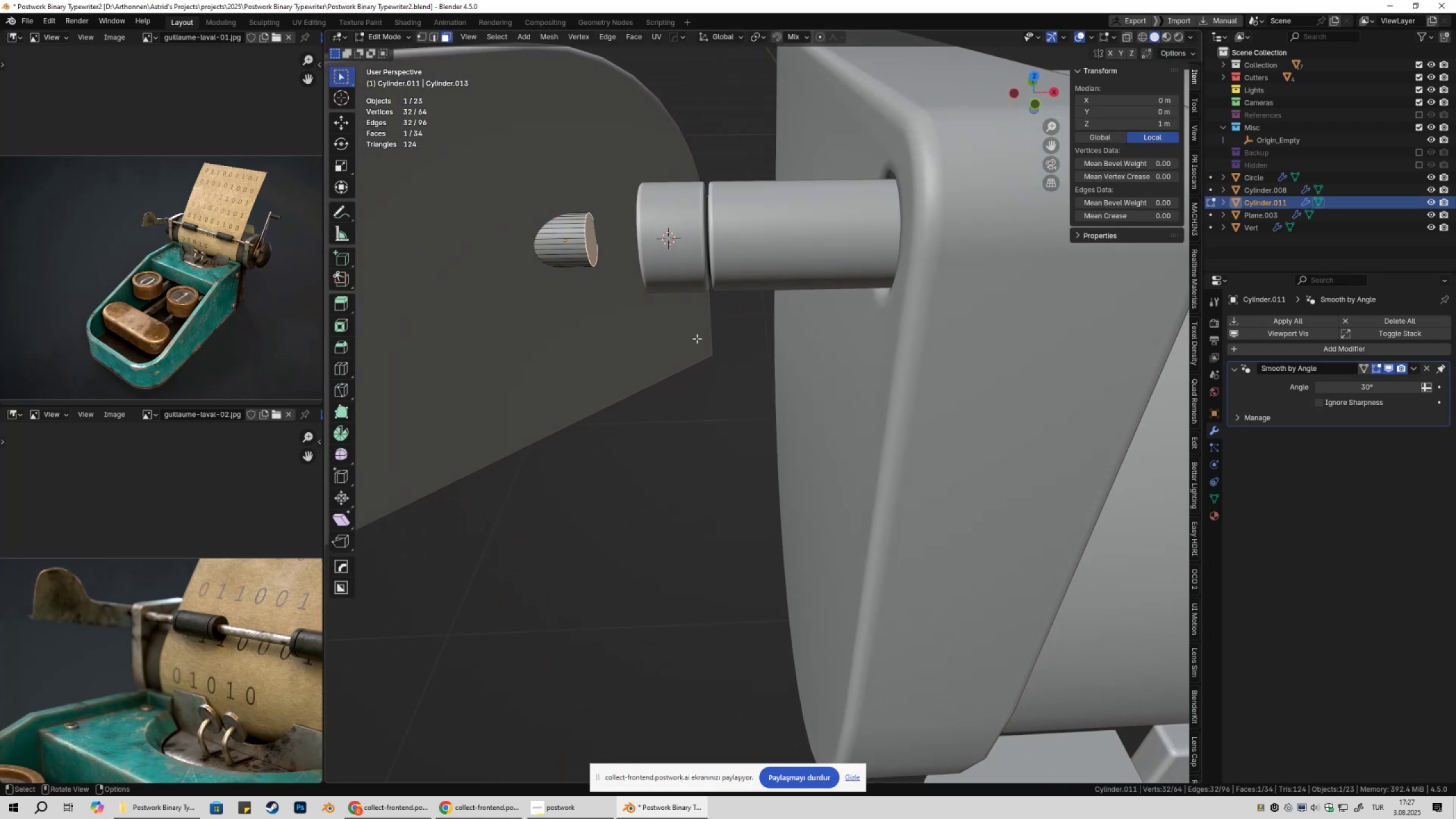 
scroll: coordinate [819, 332], scroll_direction: up, amount: 10.0
 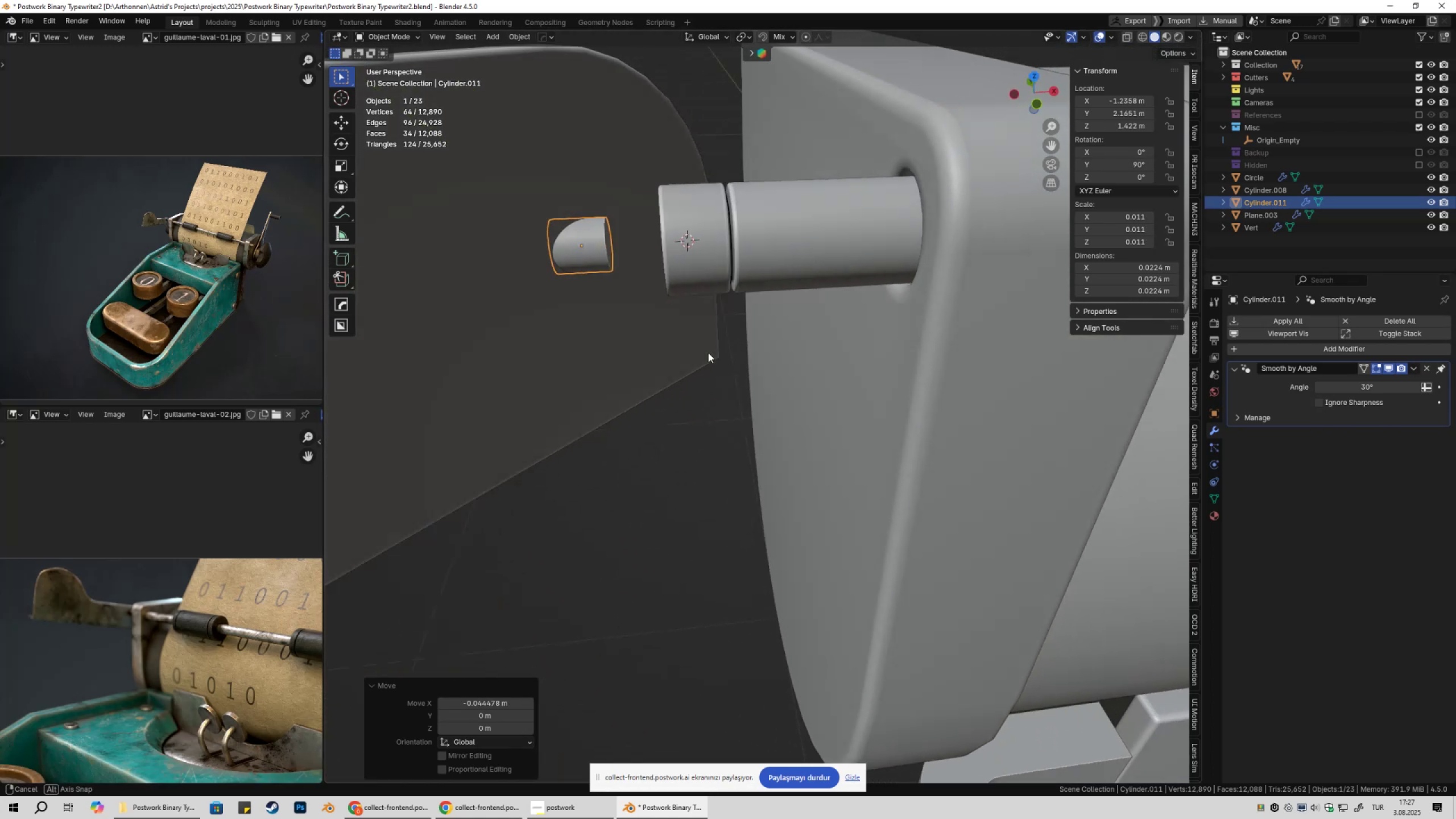 
left_click([590, 239])
 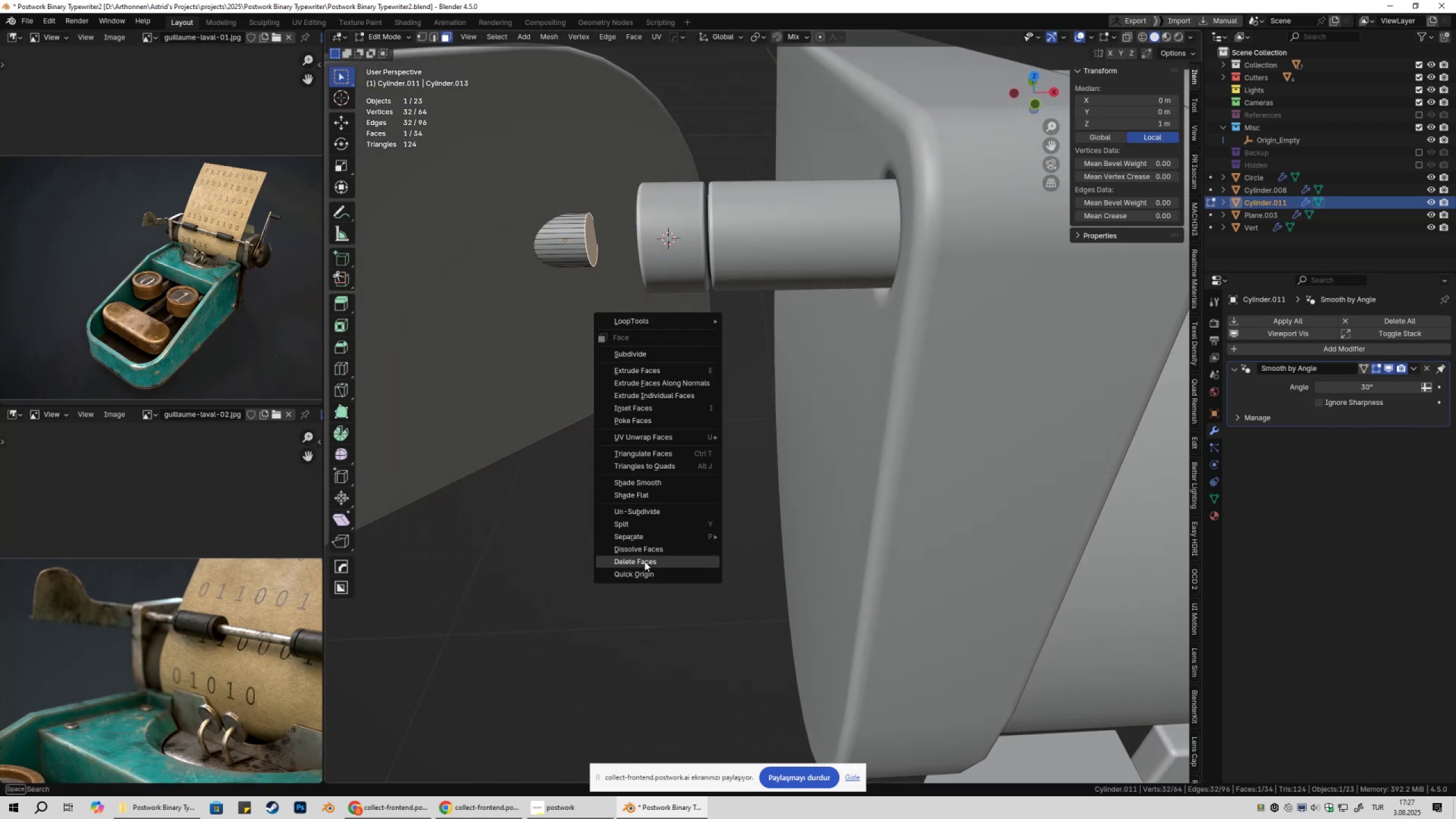 
left_click([638, 578])
 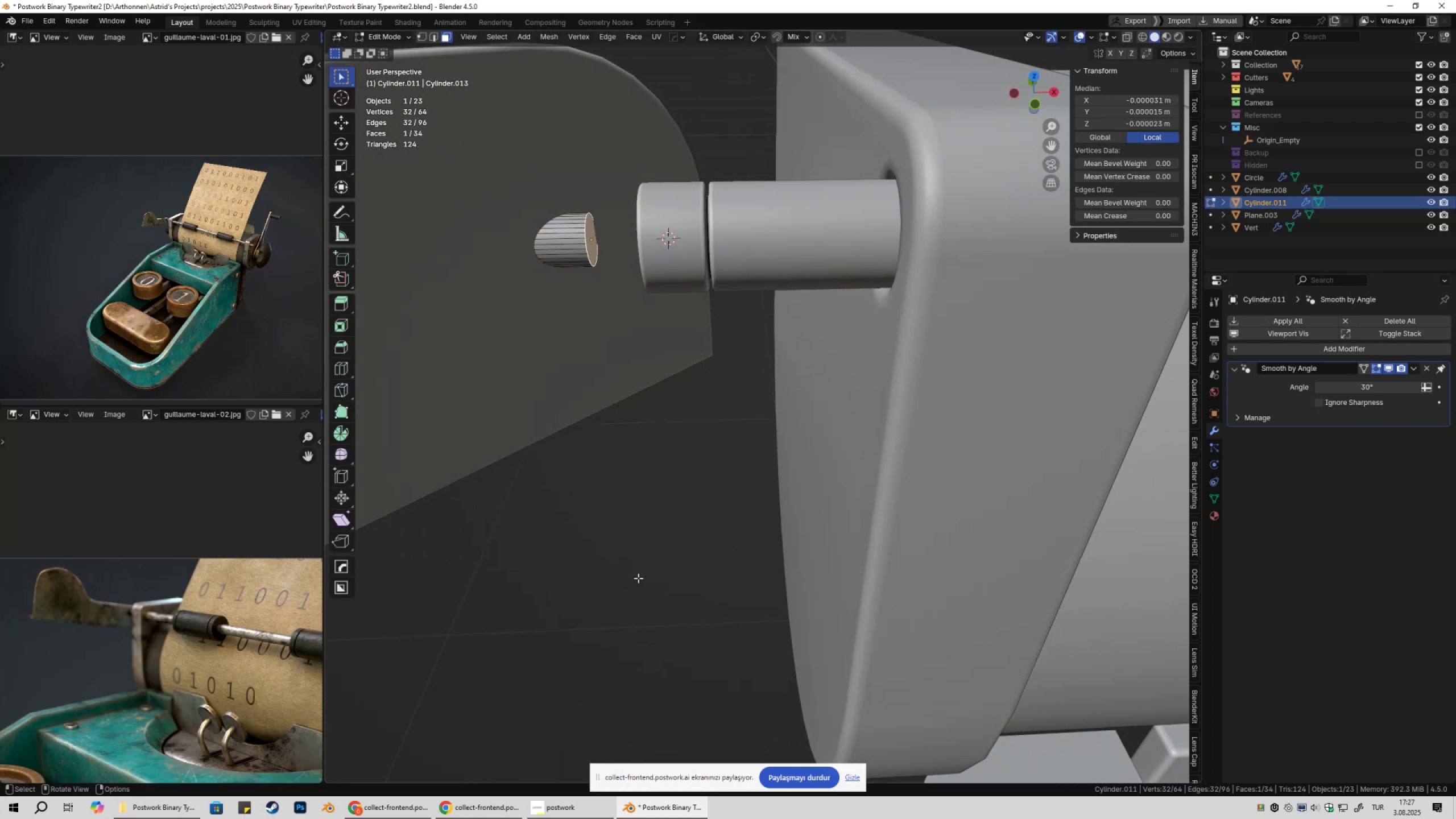 
key(Tab)
type(gx)
 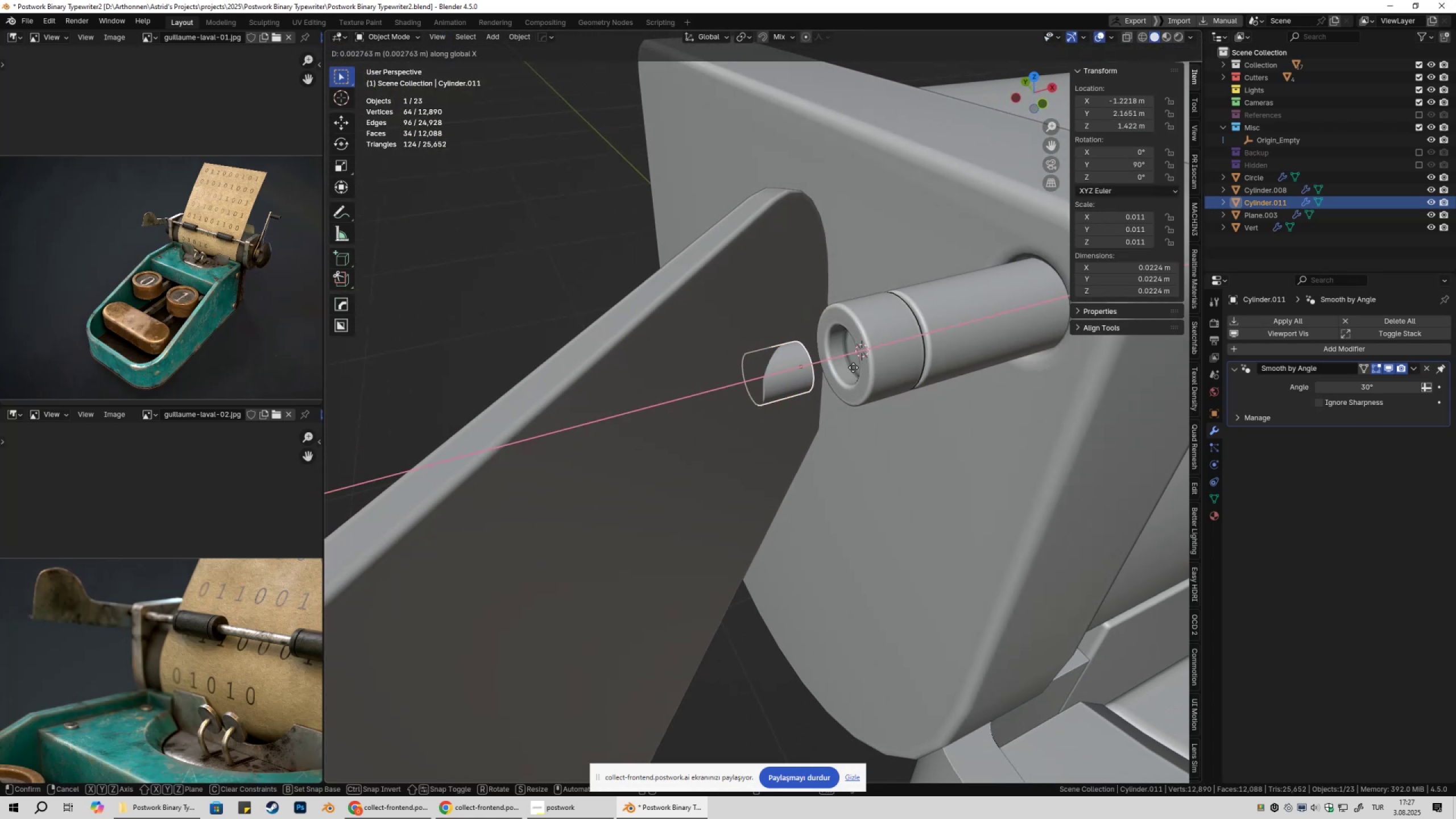 
hold_key(key=ControlLeft, duration=0.44)
left_click([849, 358])
 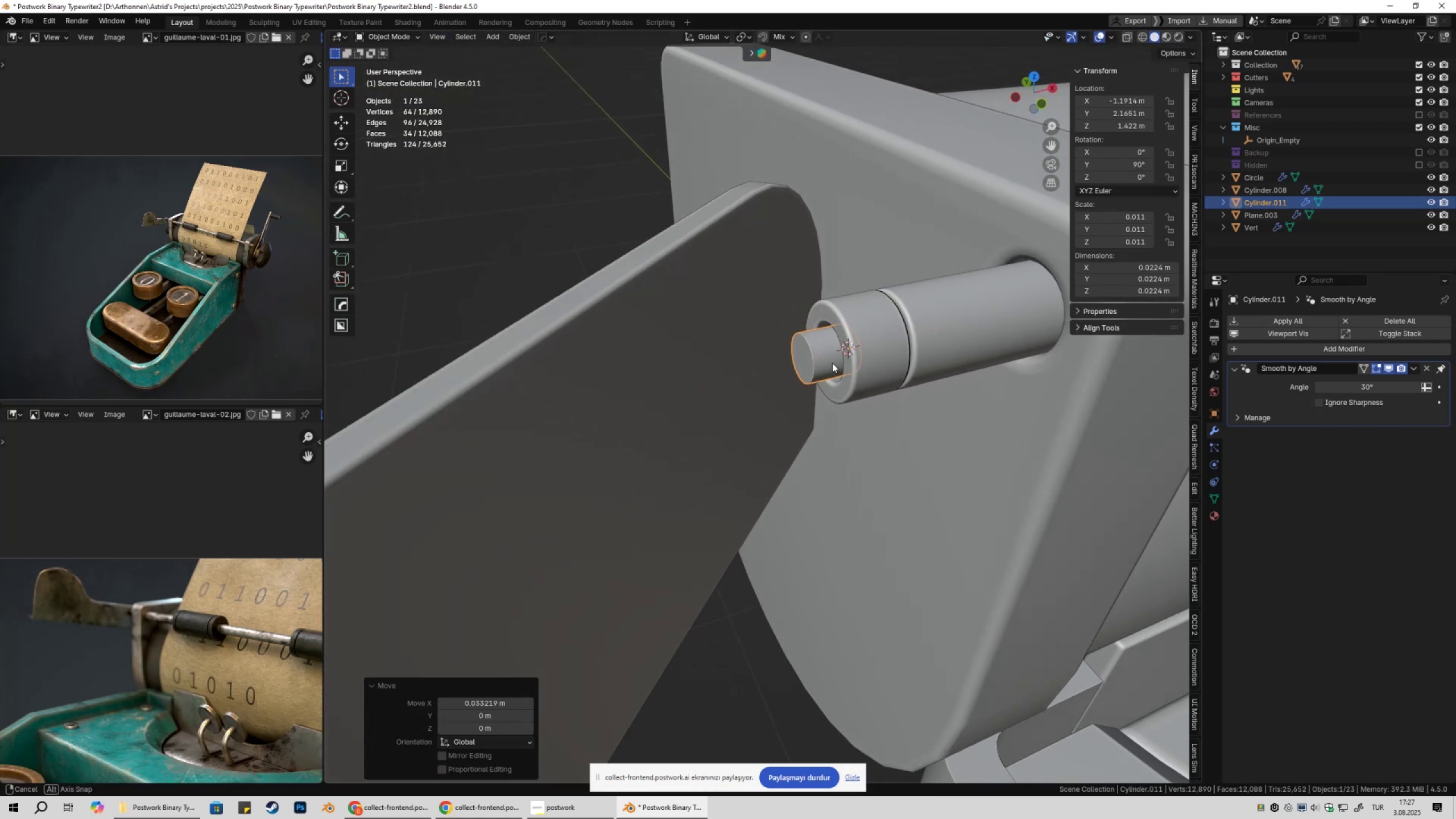 
key(Tab)
 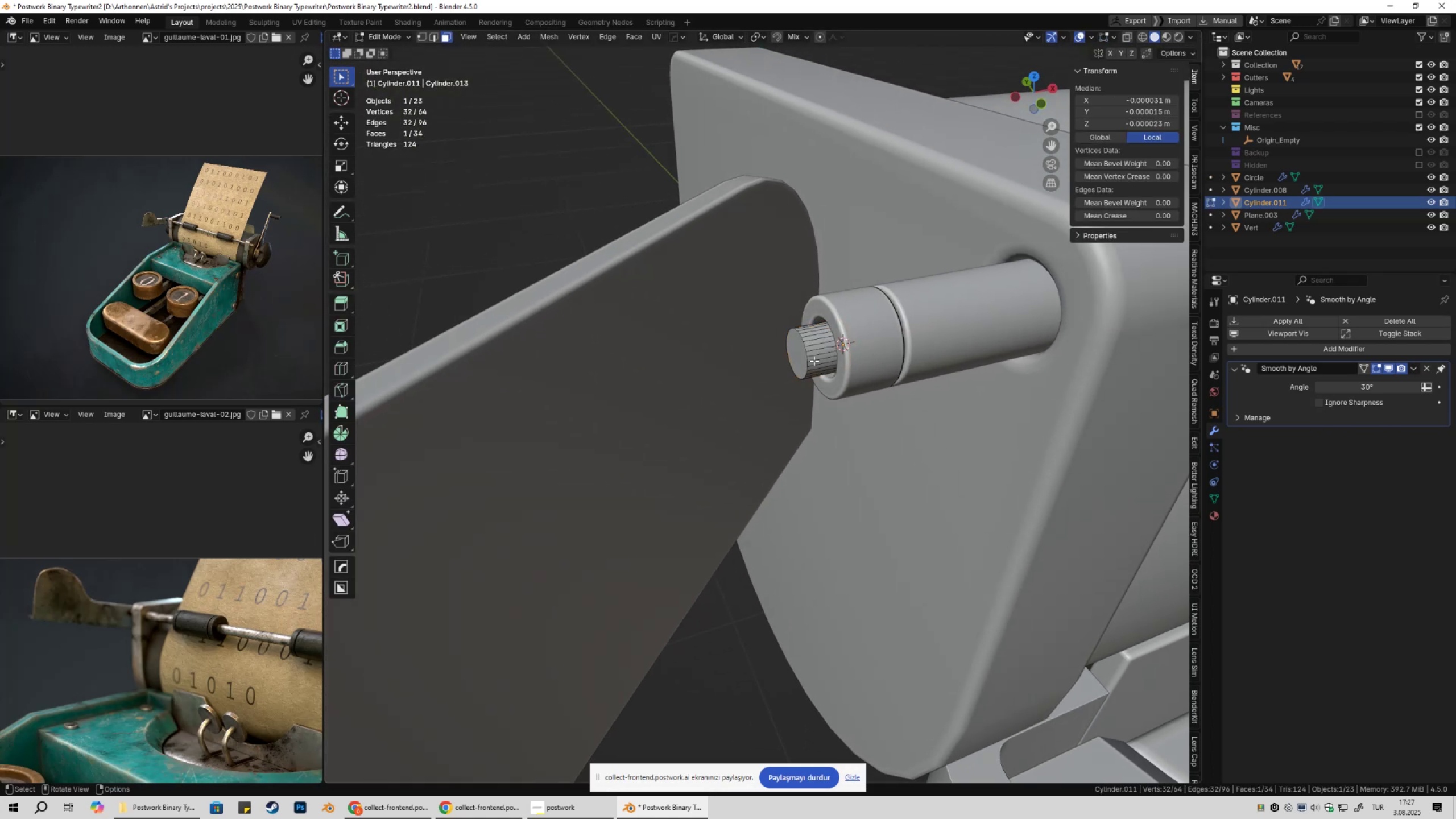 
key(3)
 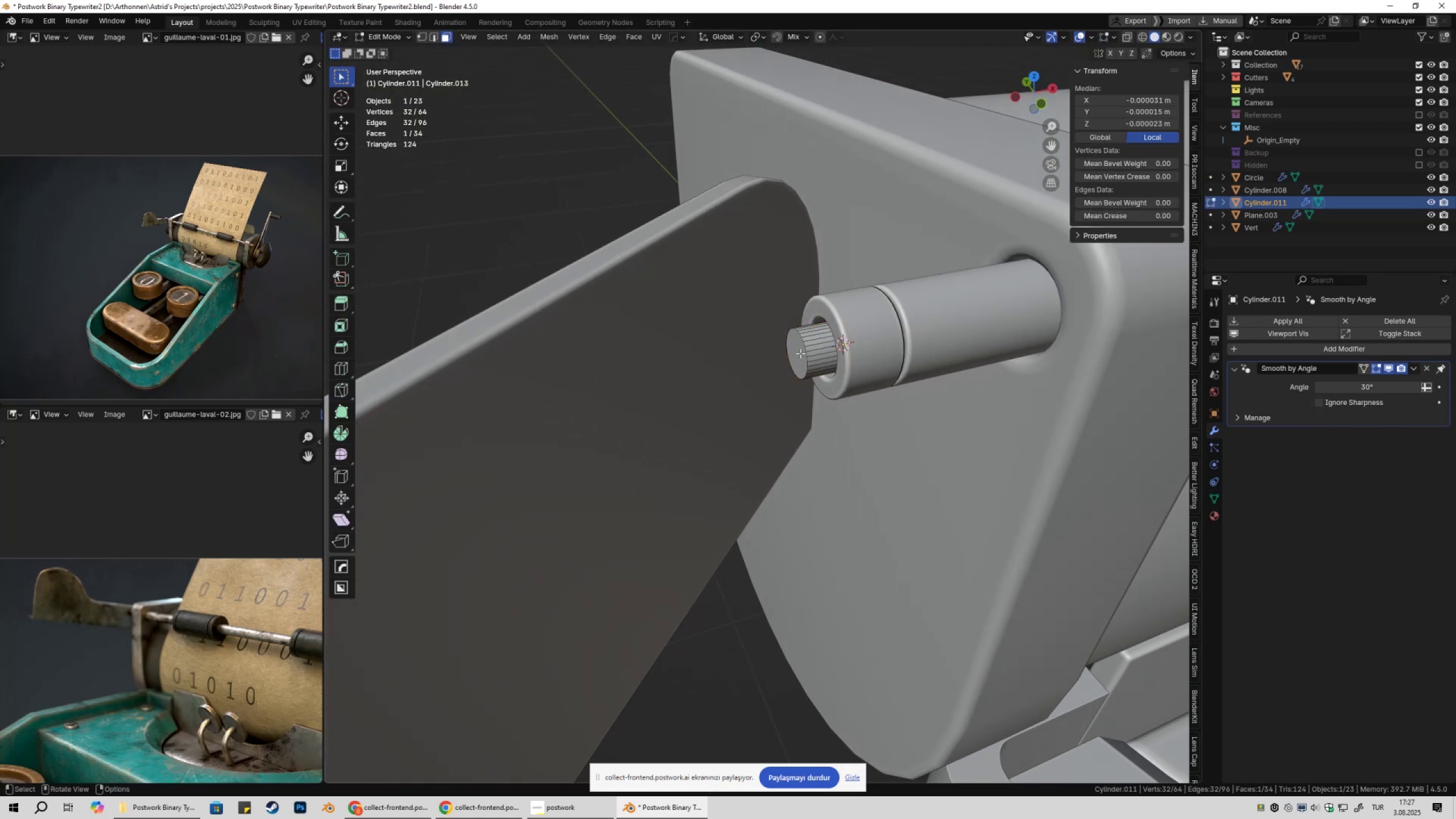 
left_click([800, 353])
 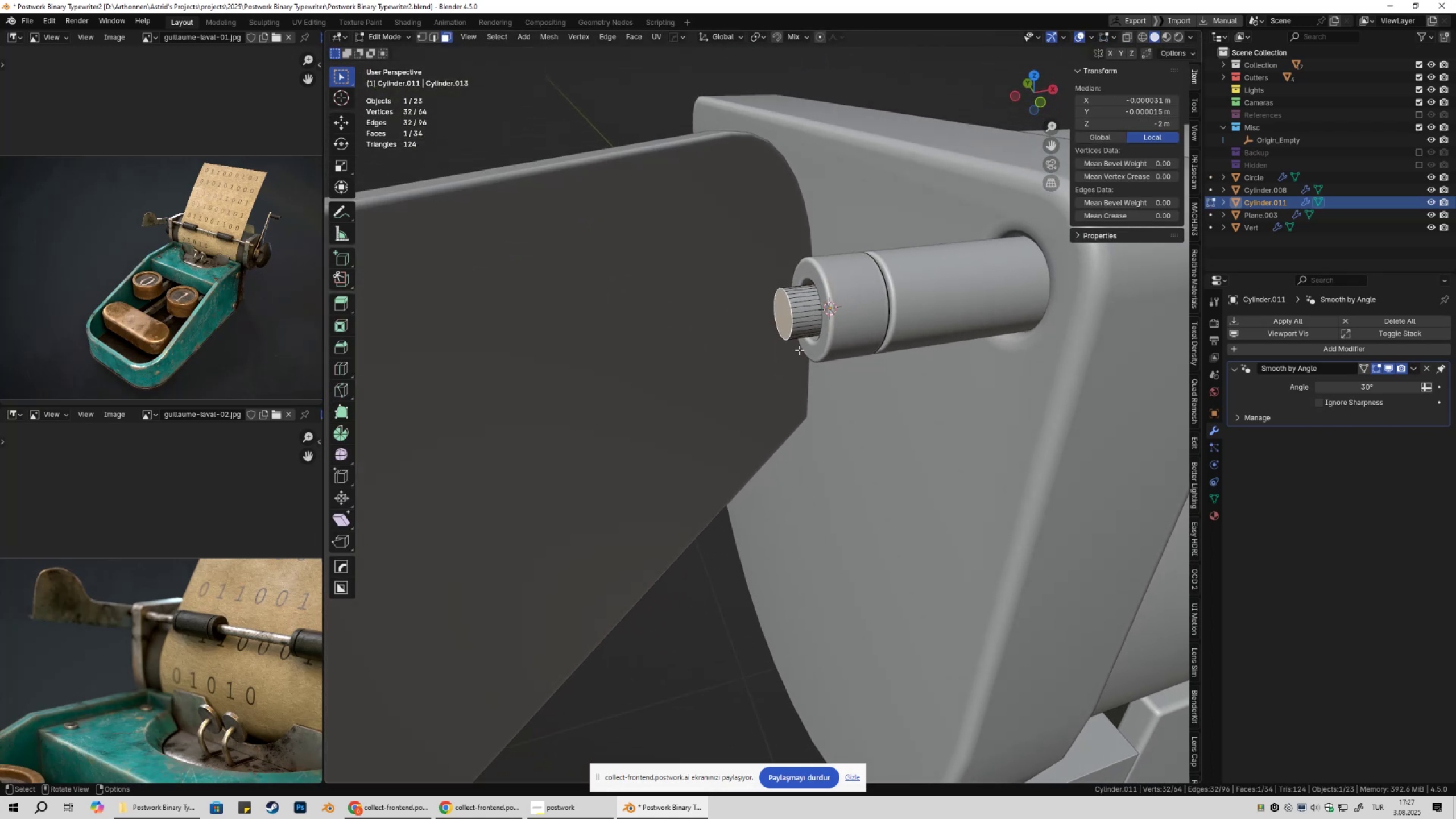 
type(gyx)
 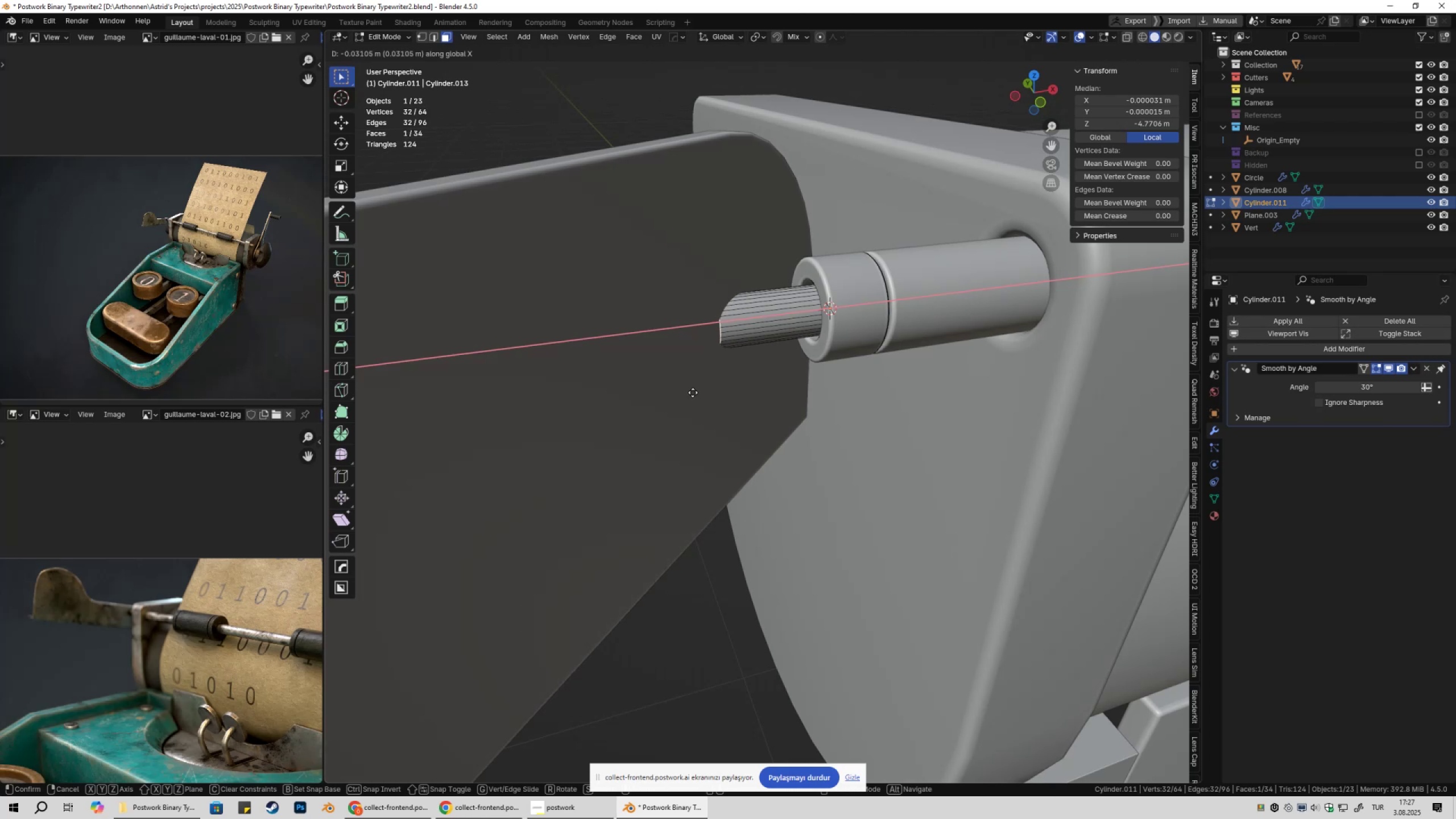 
left_click([689, 392])
 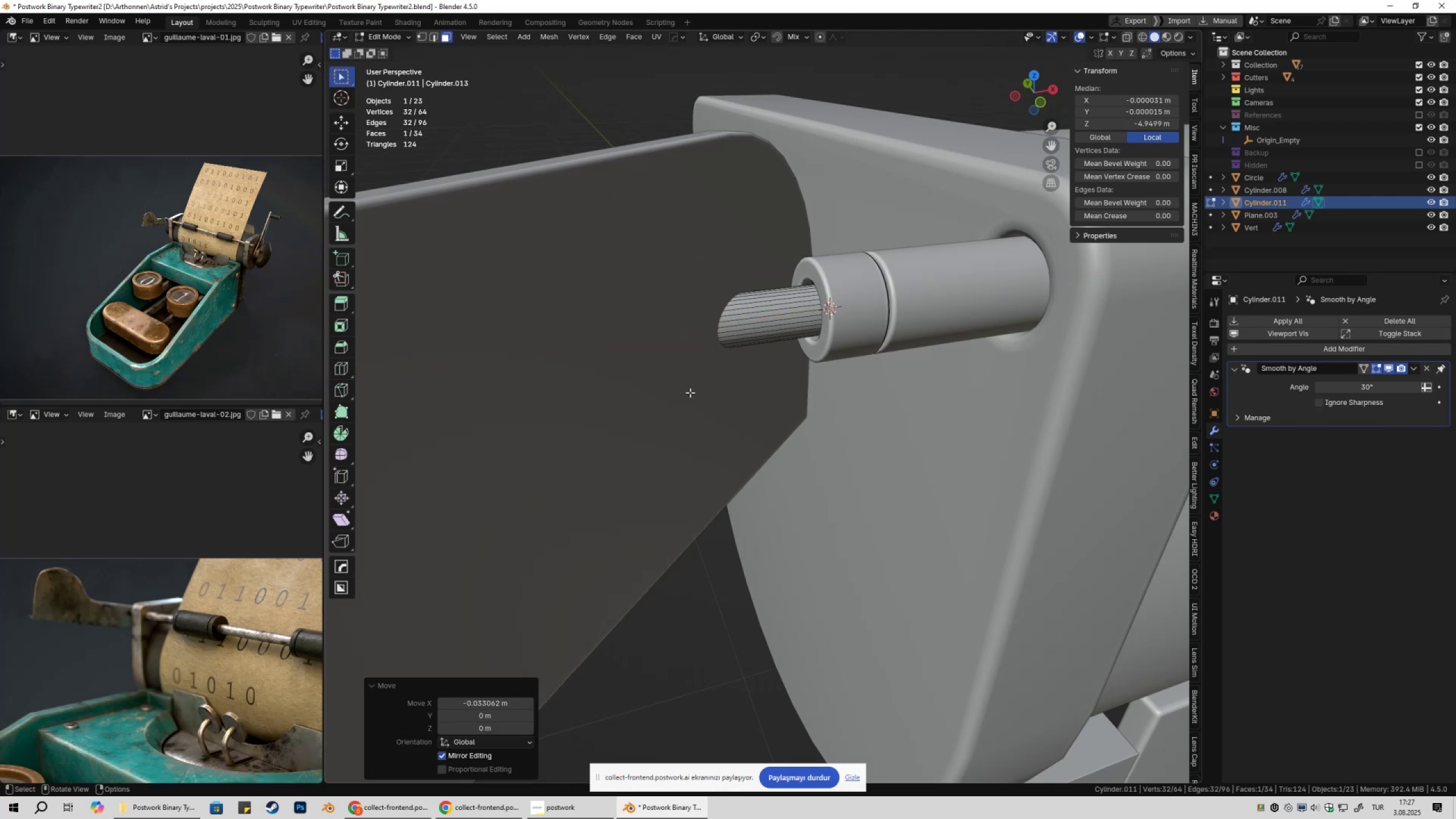 
key(Tab)
 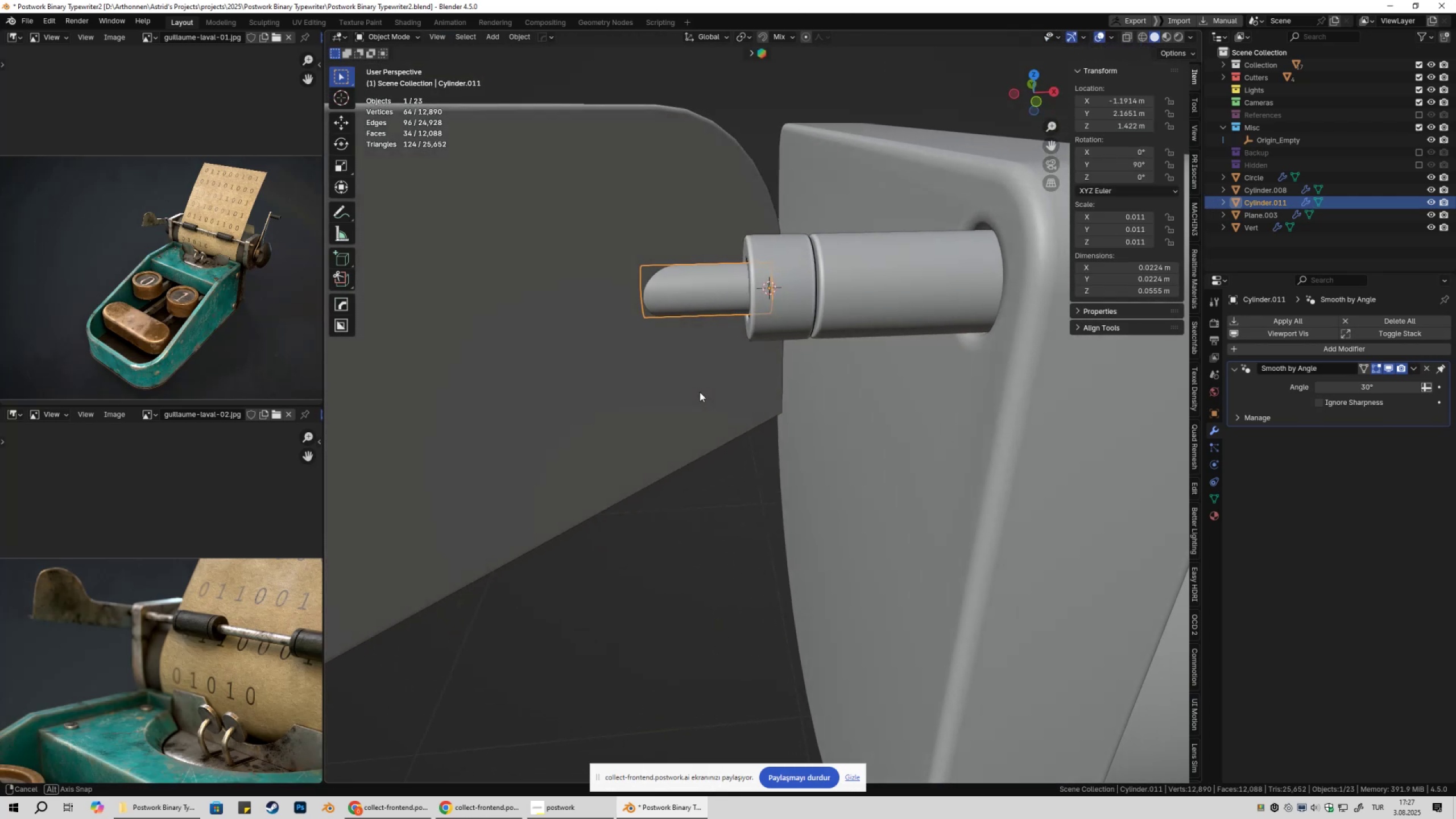 
scroll: coordinate [722, 470], scroll_direction: down, amount: 4.0
 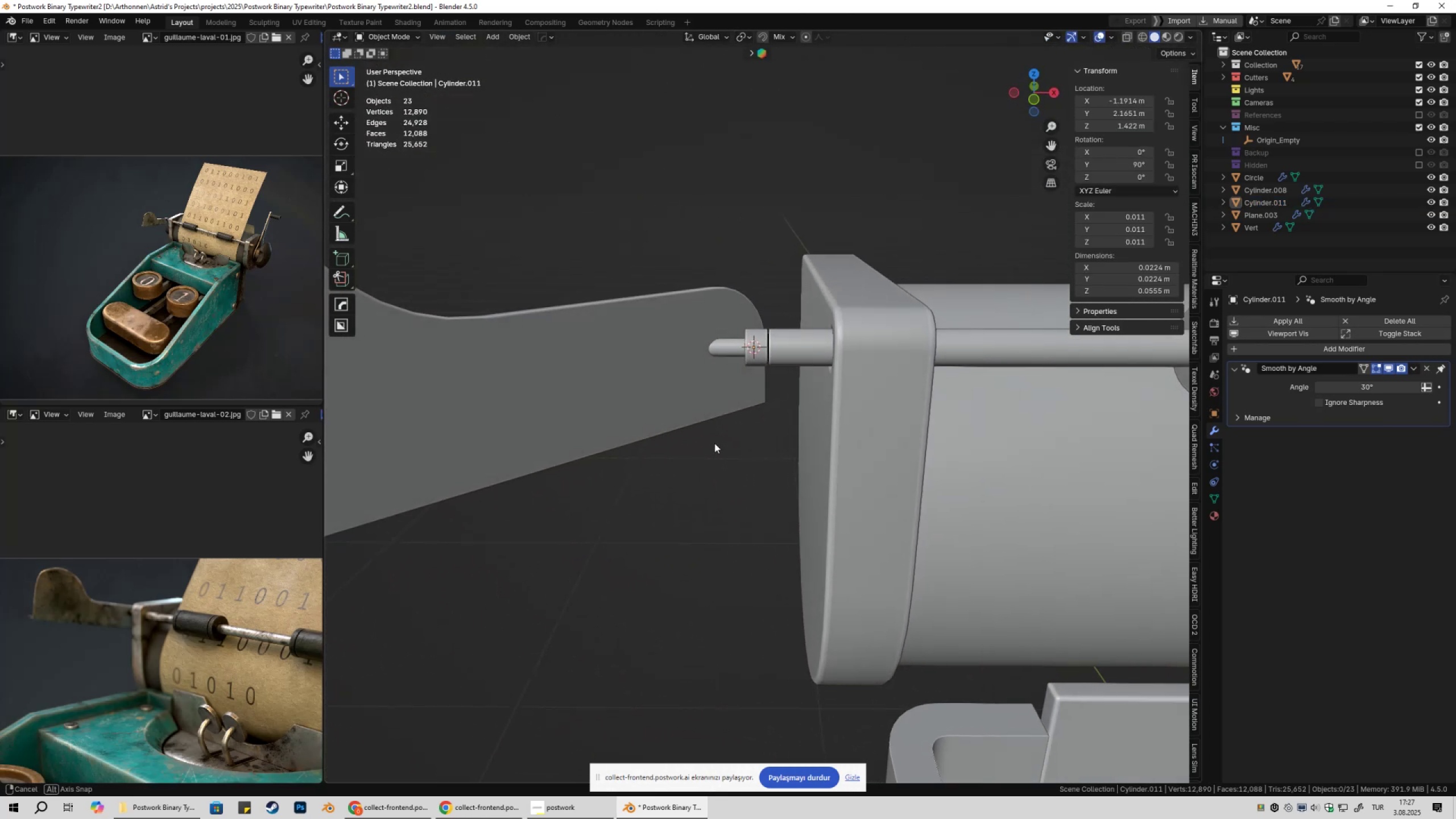 
wait(7.31)
 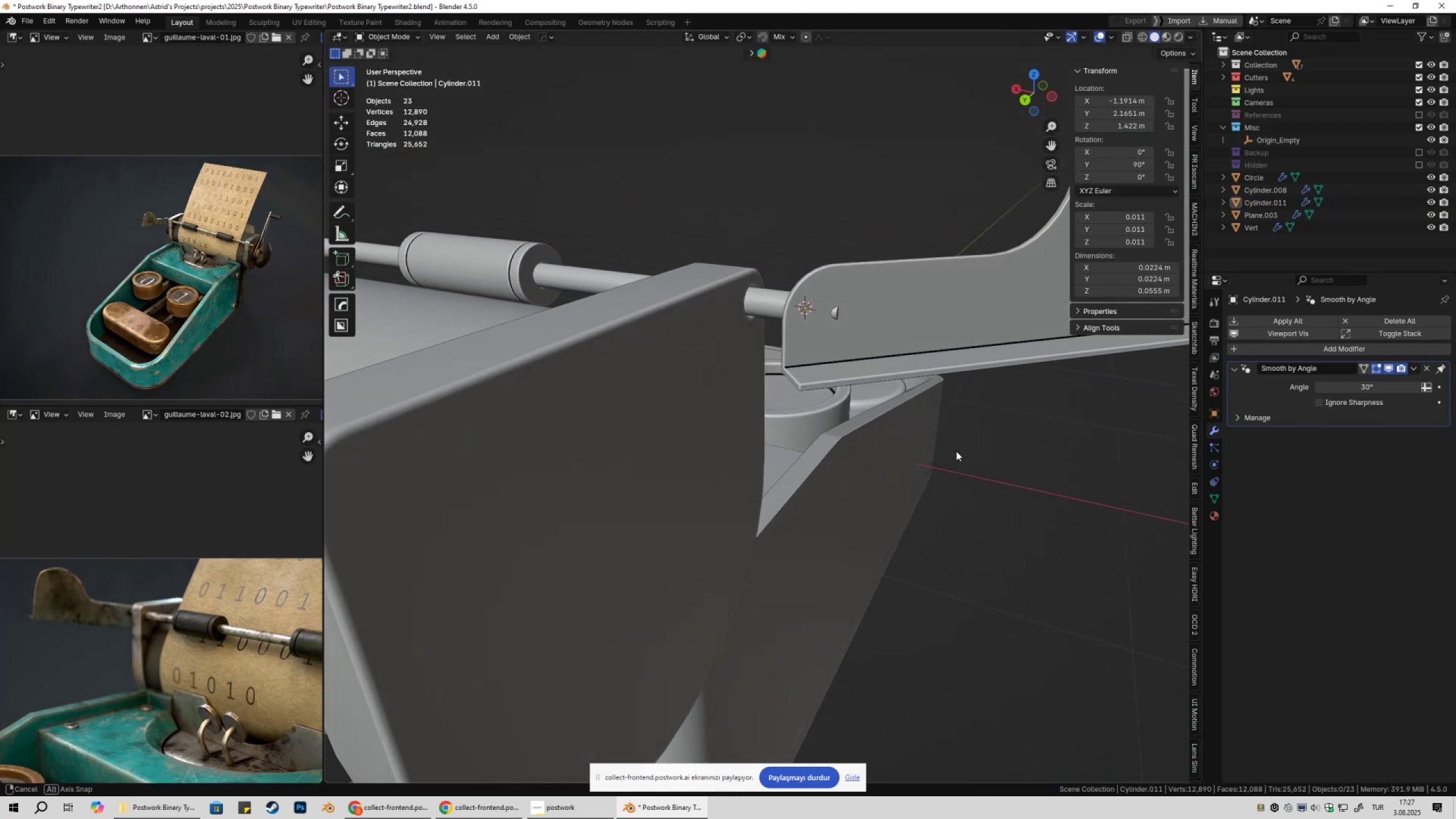 
scroll: coordinate [721, 429], scroll_direction: up, amount: 3.0
 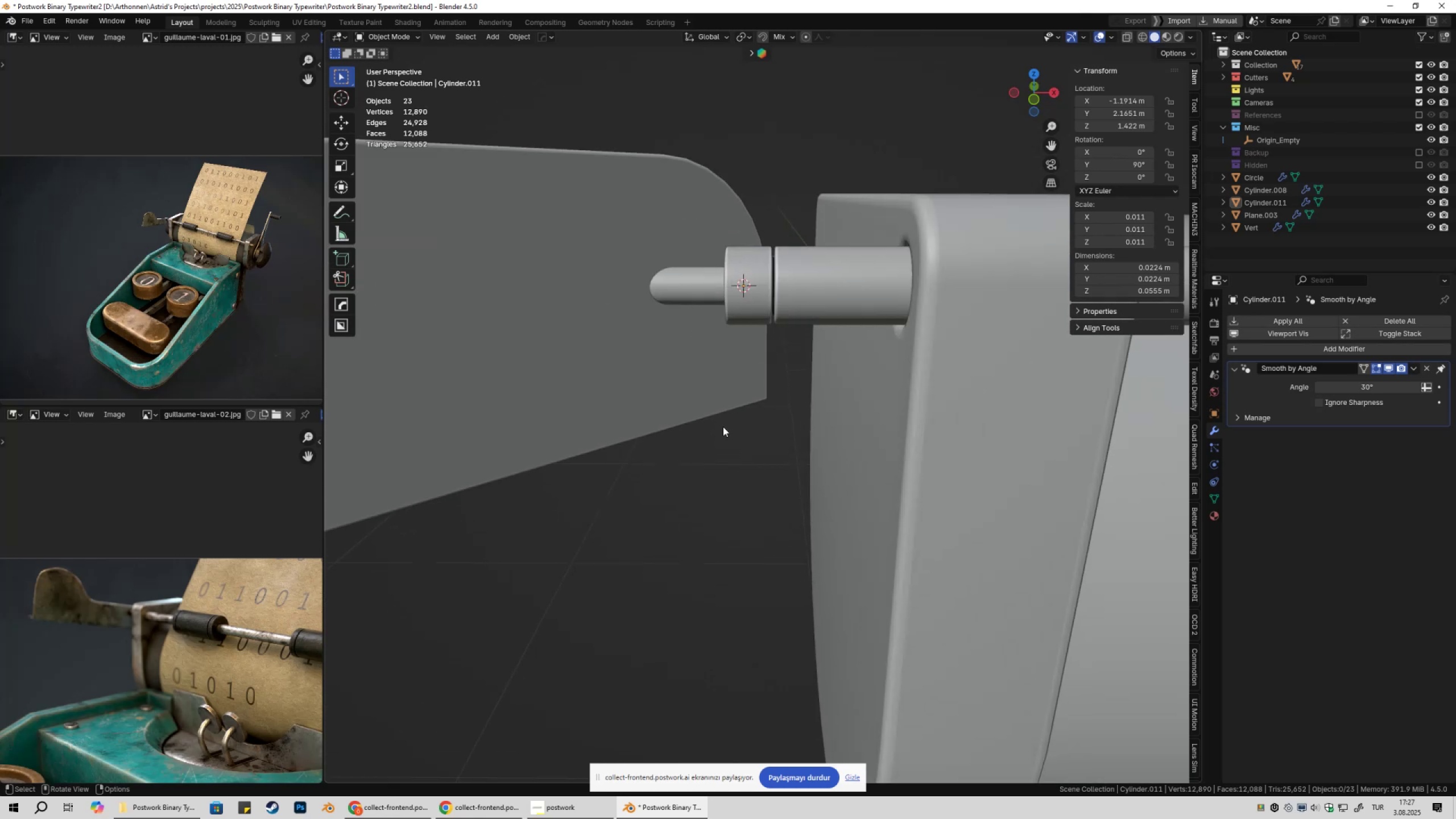 
hold_key(key=ShiftLeft, duration=0.49)
 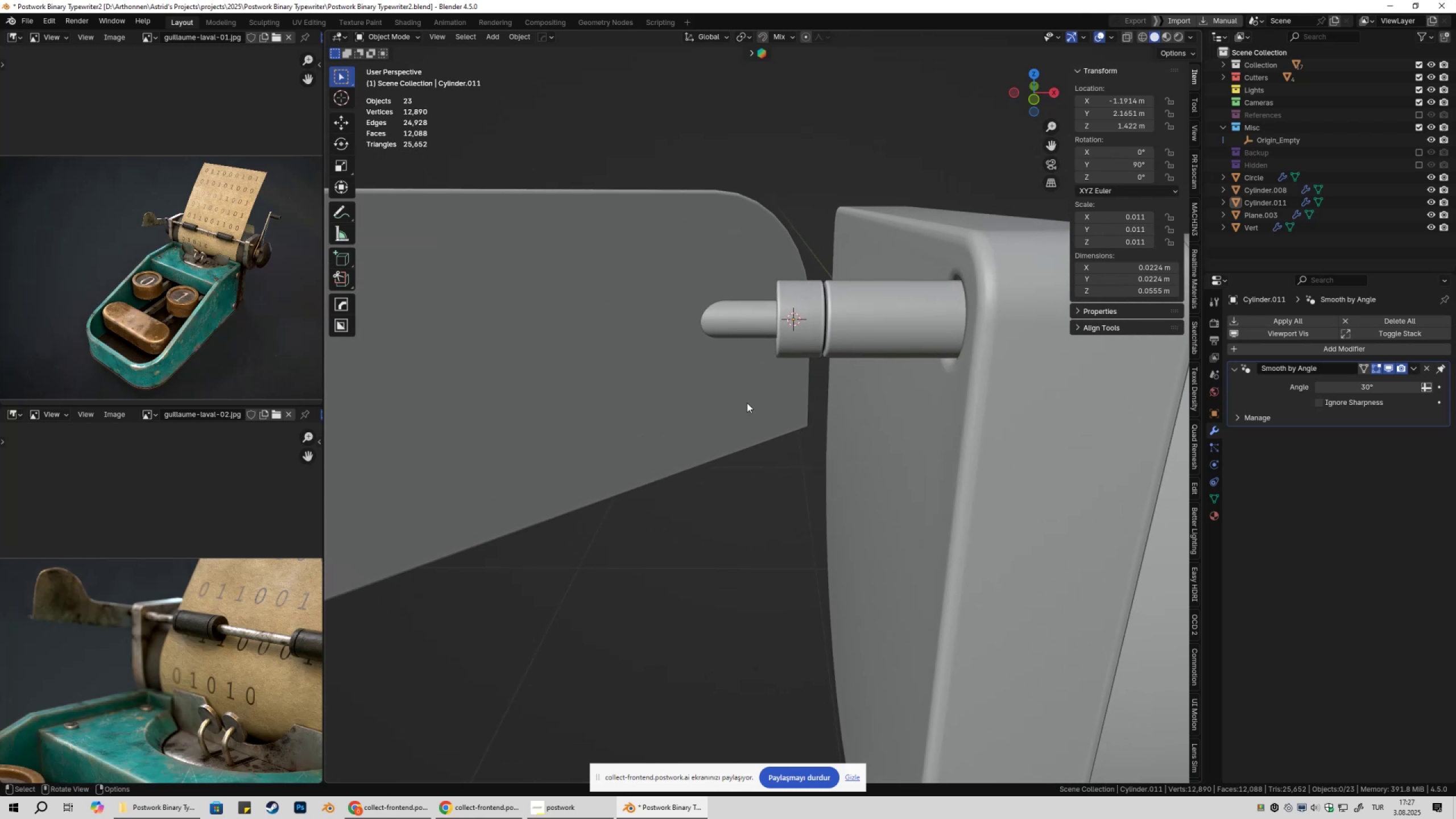 
left_click([747, 403])
 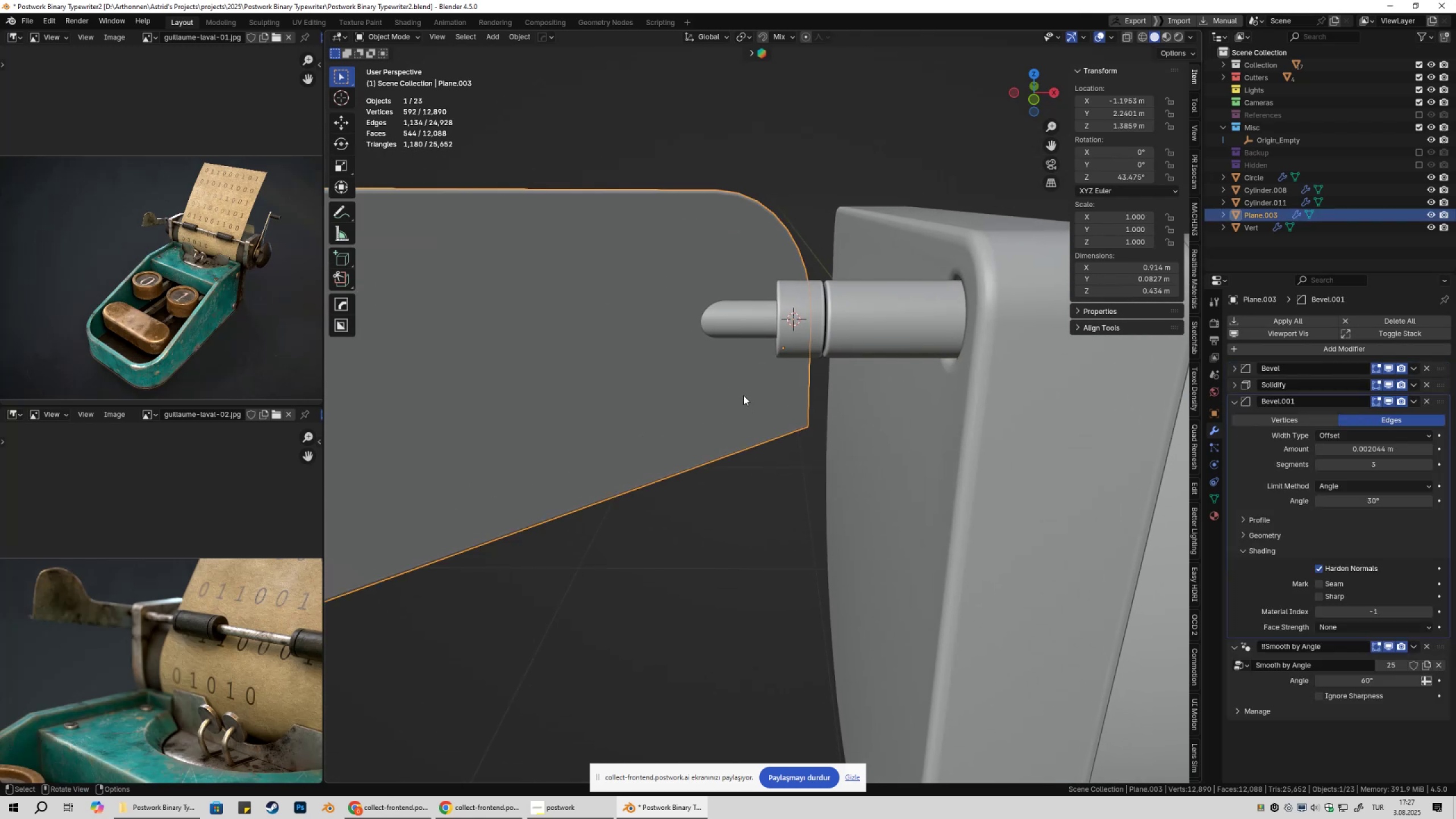 
hold_key(key=ShiftLeft, duration=0.3)
left_click([734, 324])
 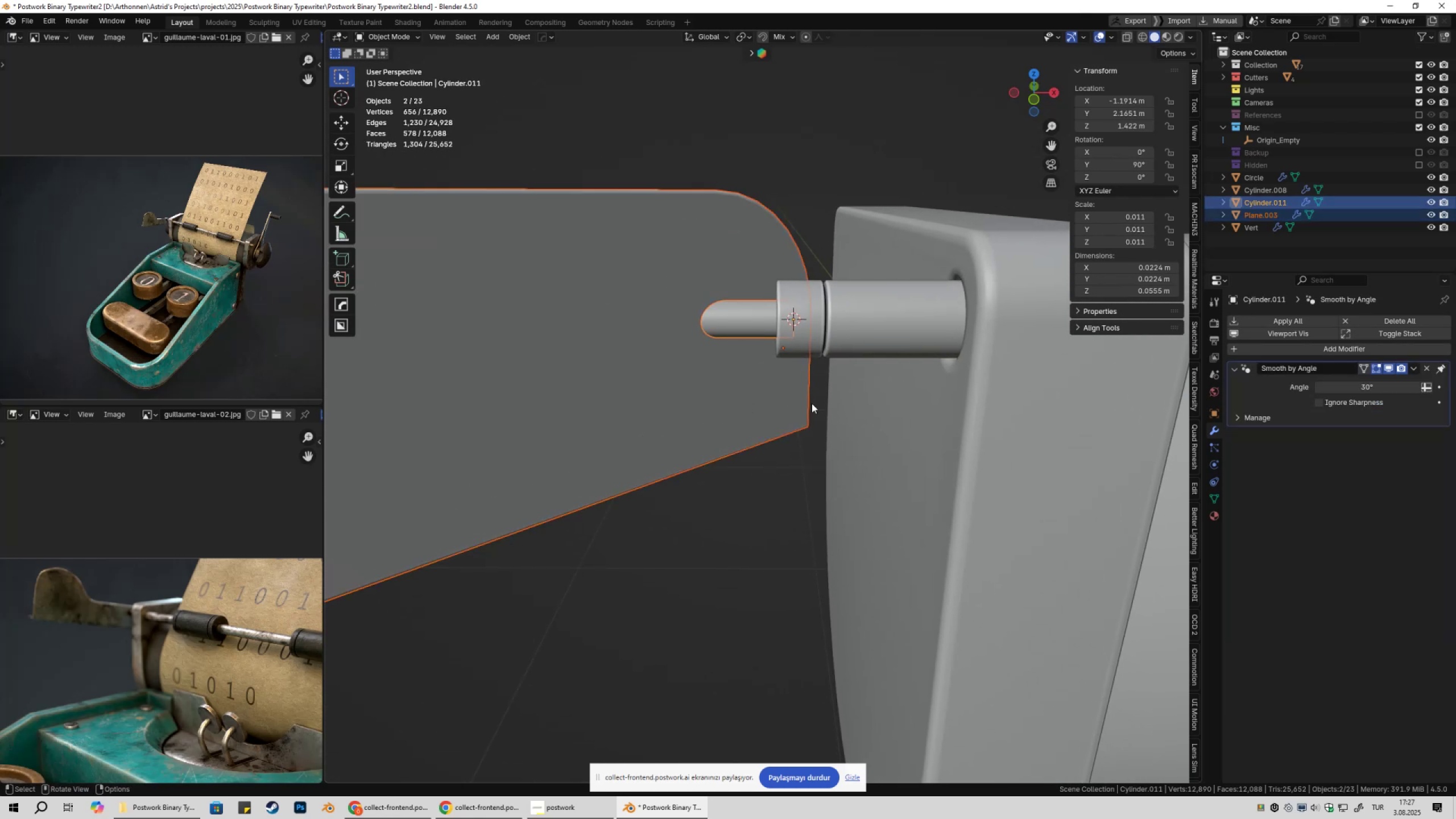 
type(gxgx)
 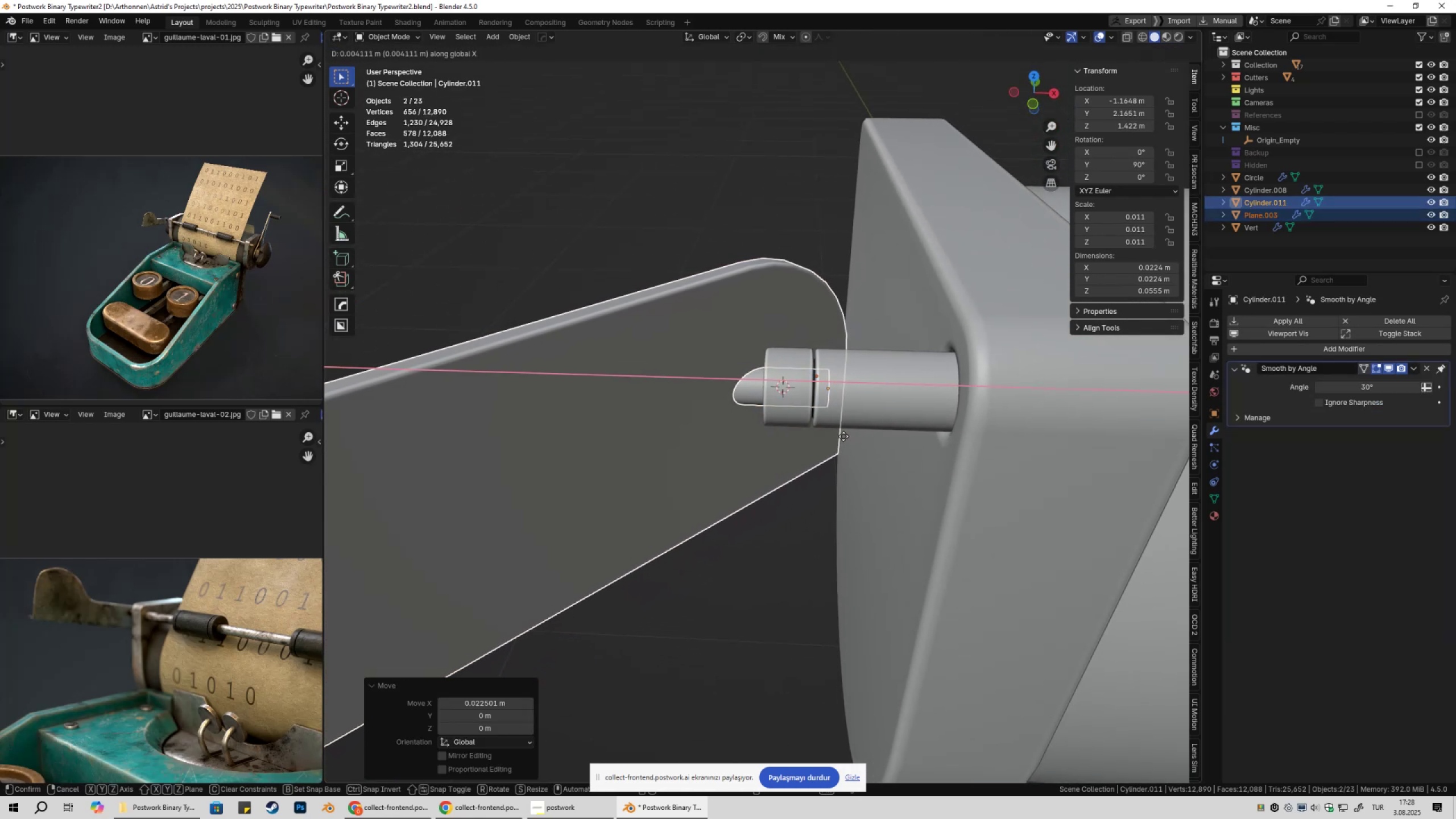 
double_click([802, 524])
 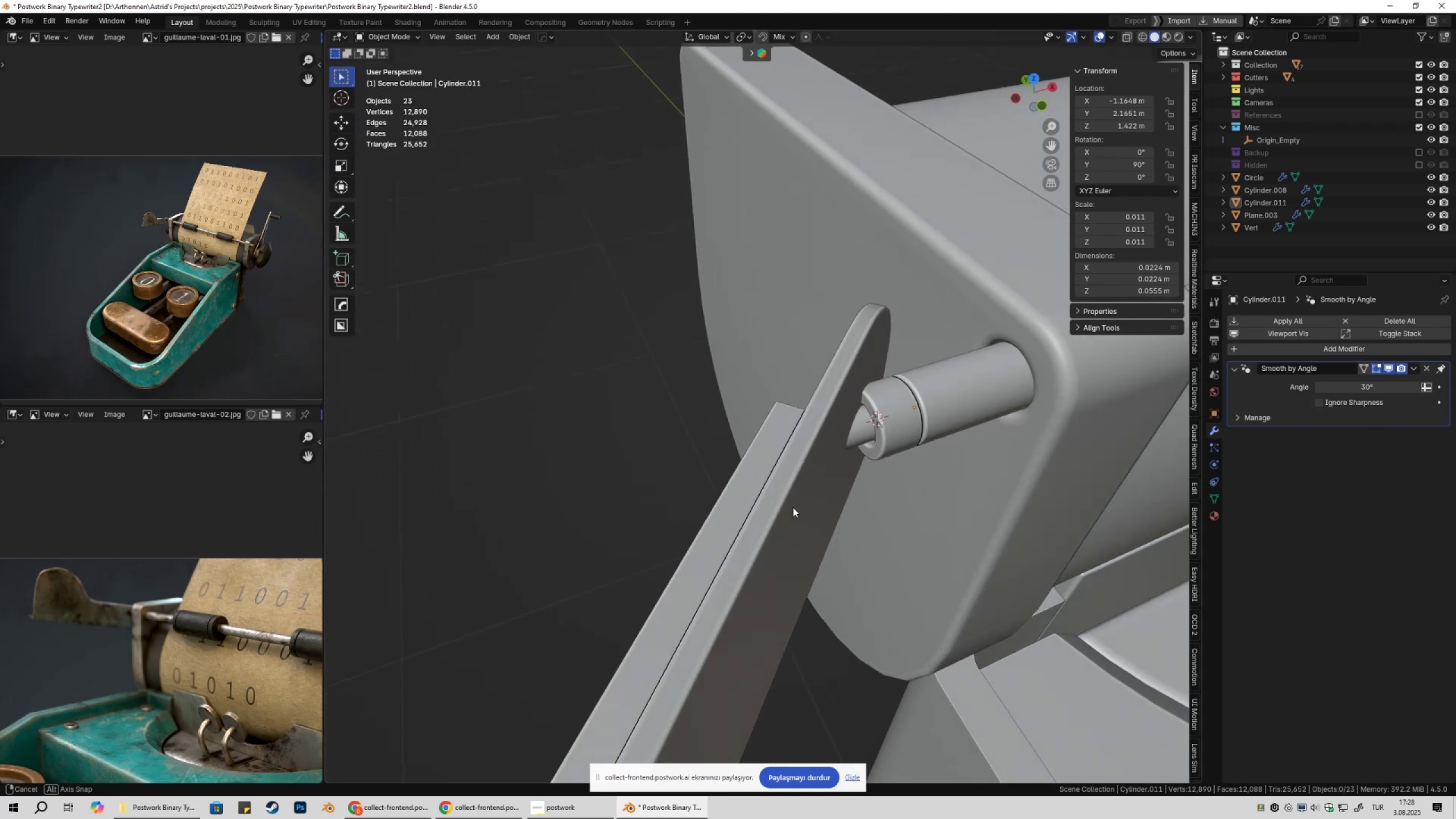 
left_click([817, 468])
 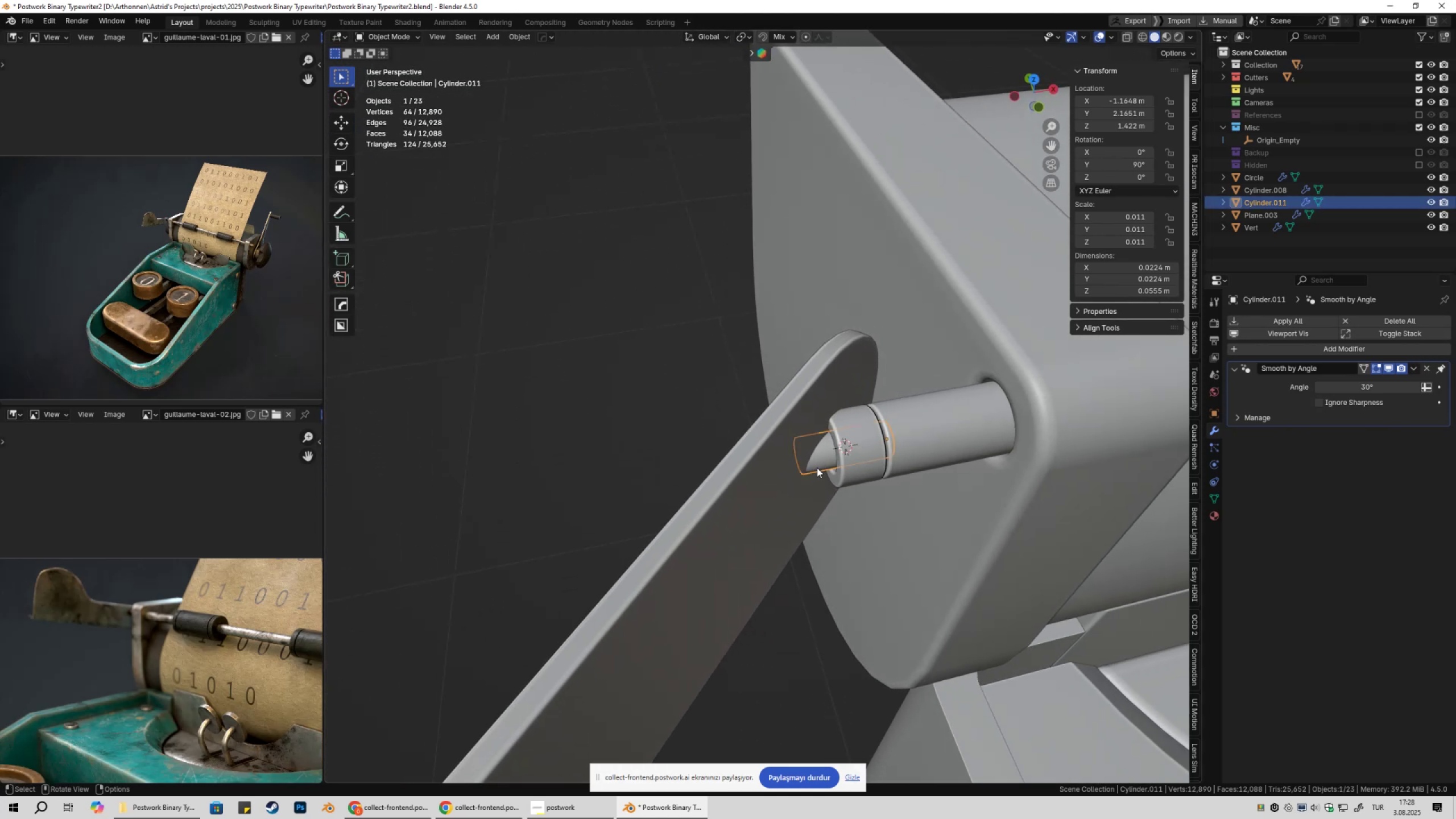 
key(Shift+ShiftLeft)
 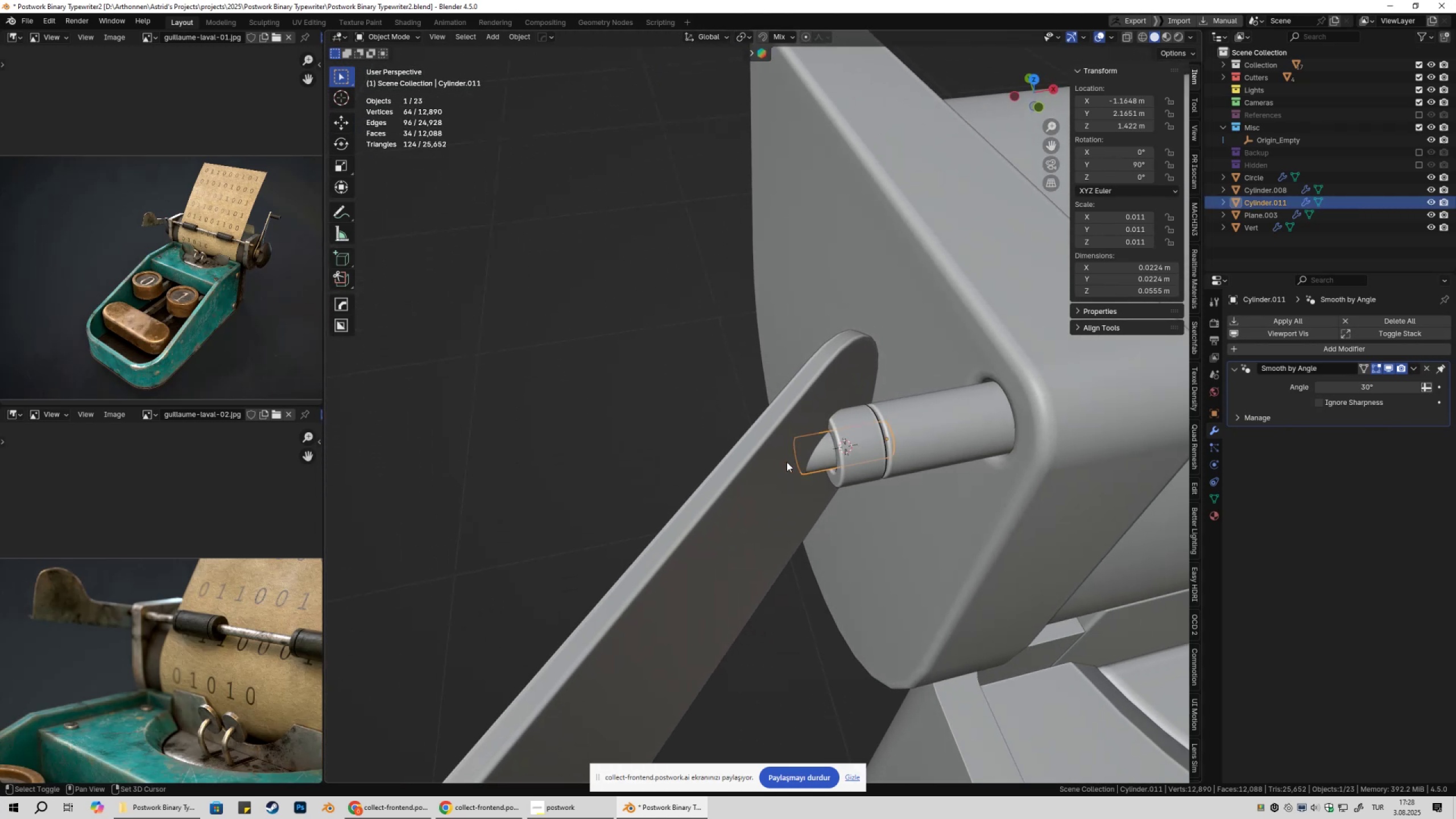 
double_click([787, 462])
 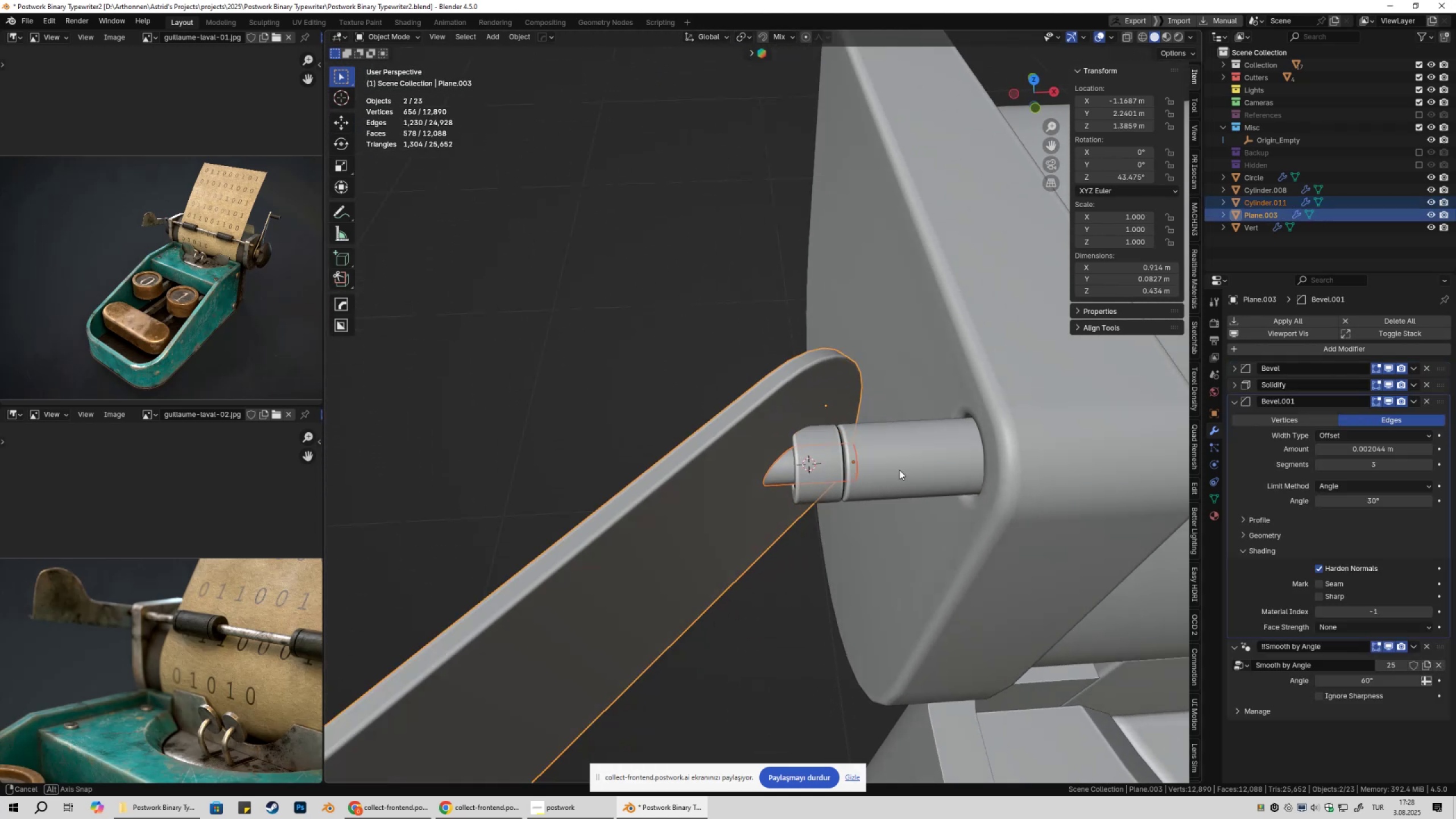 
scroll: coordinate [900, 470], scroll_direction: up, amount: 1.0
 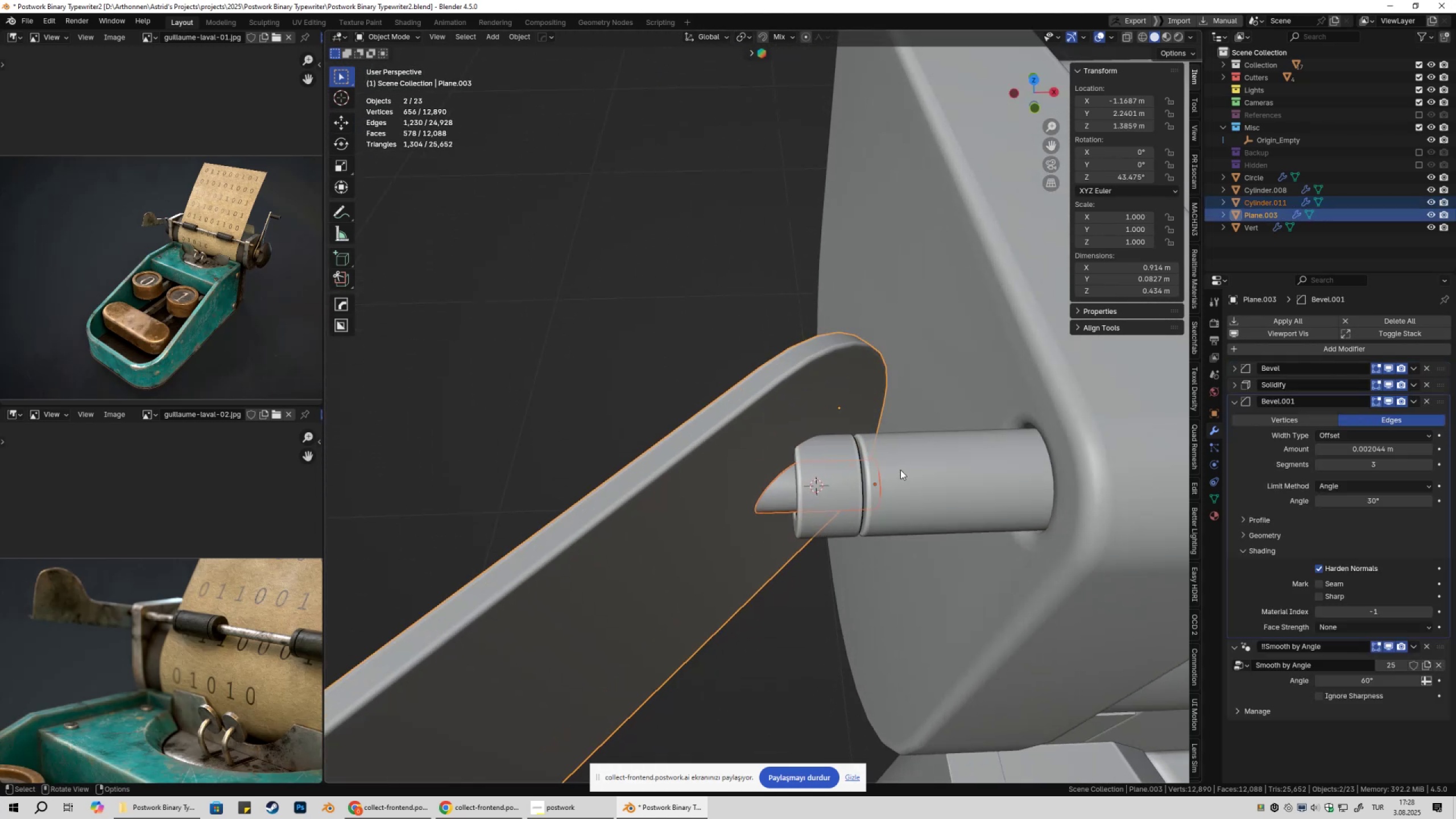 
type(gx)
 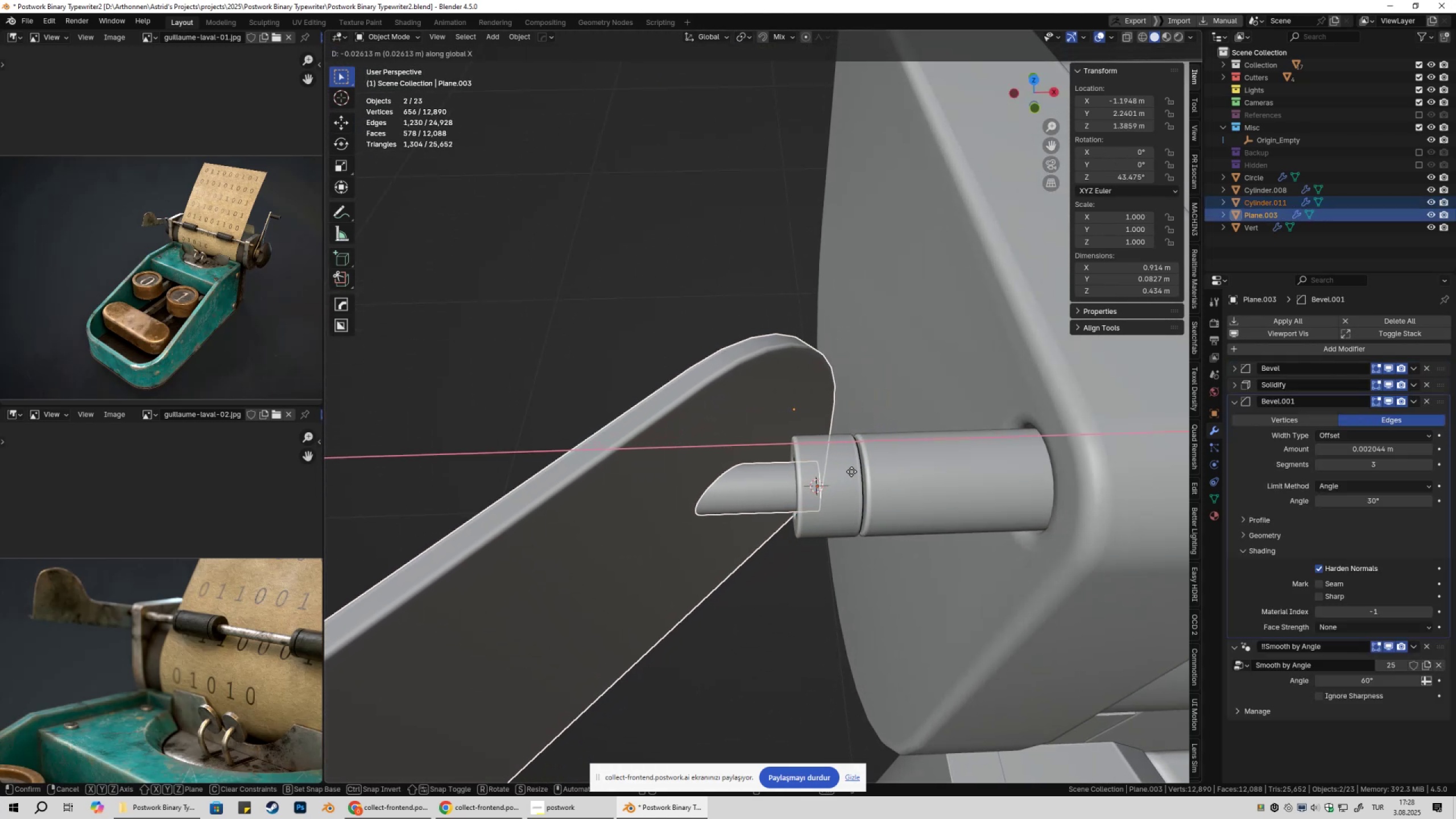 
left_click([854, 471])
 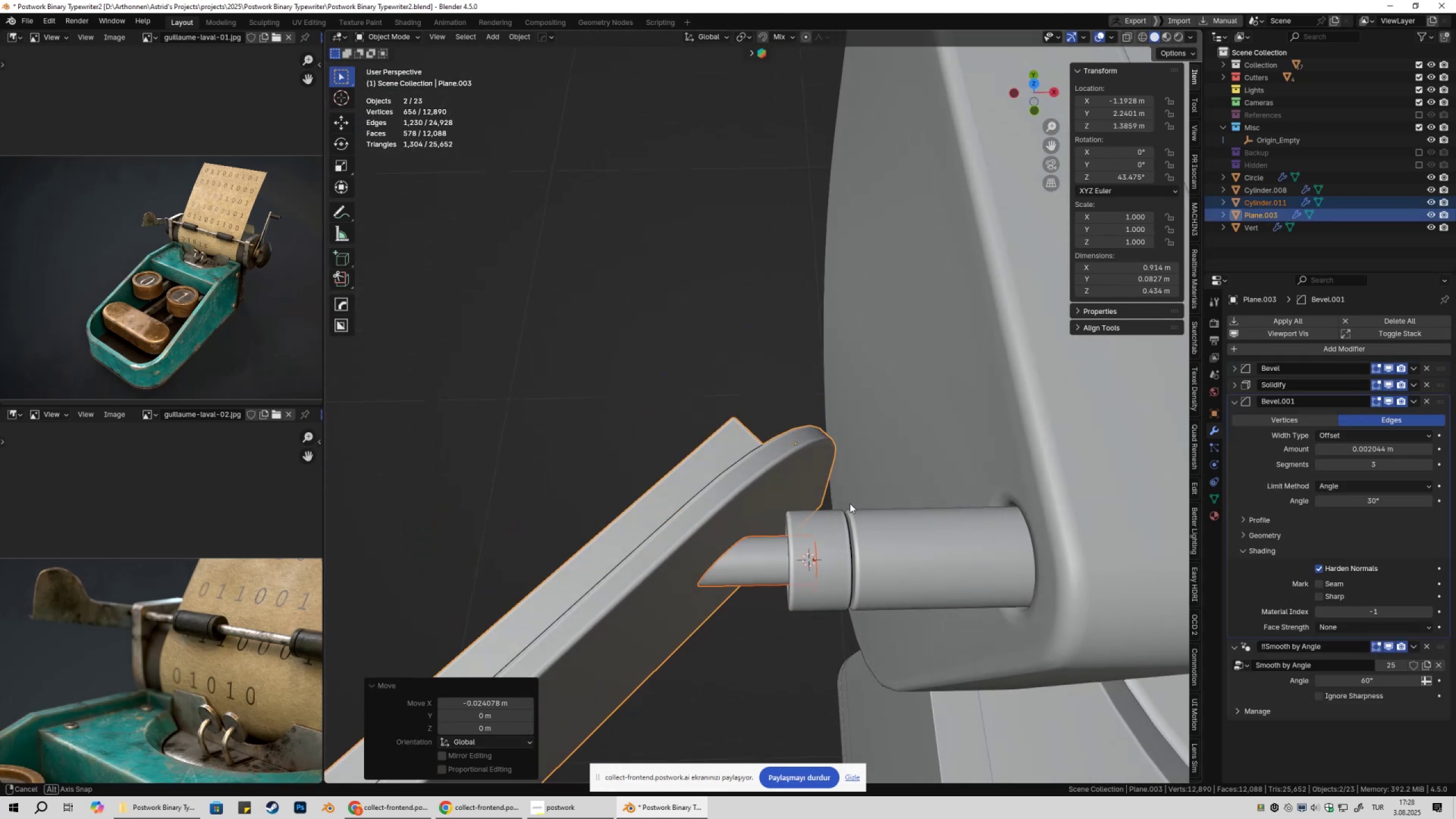 
type(gx7g)
key(Escape)
 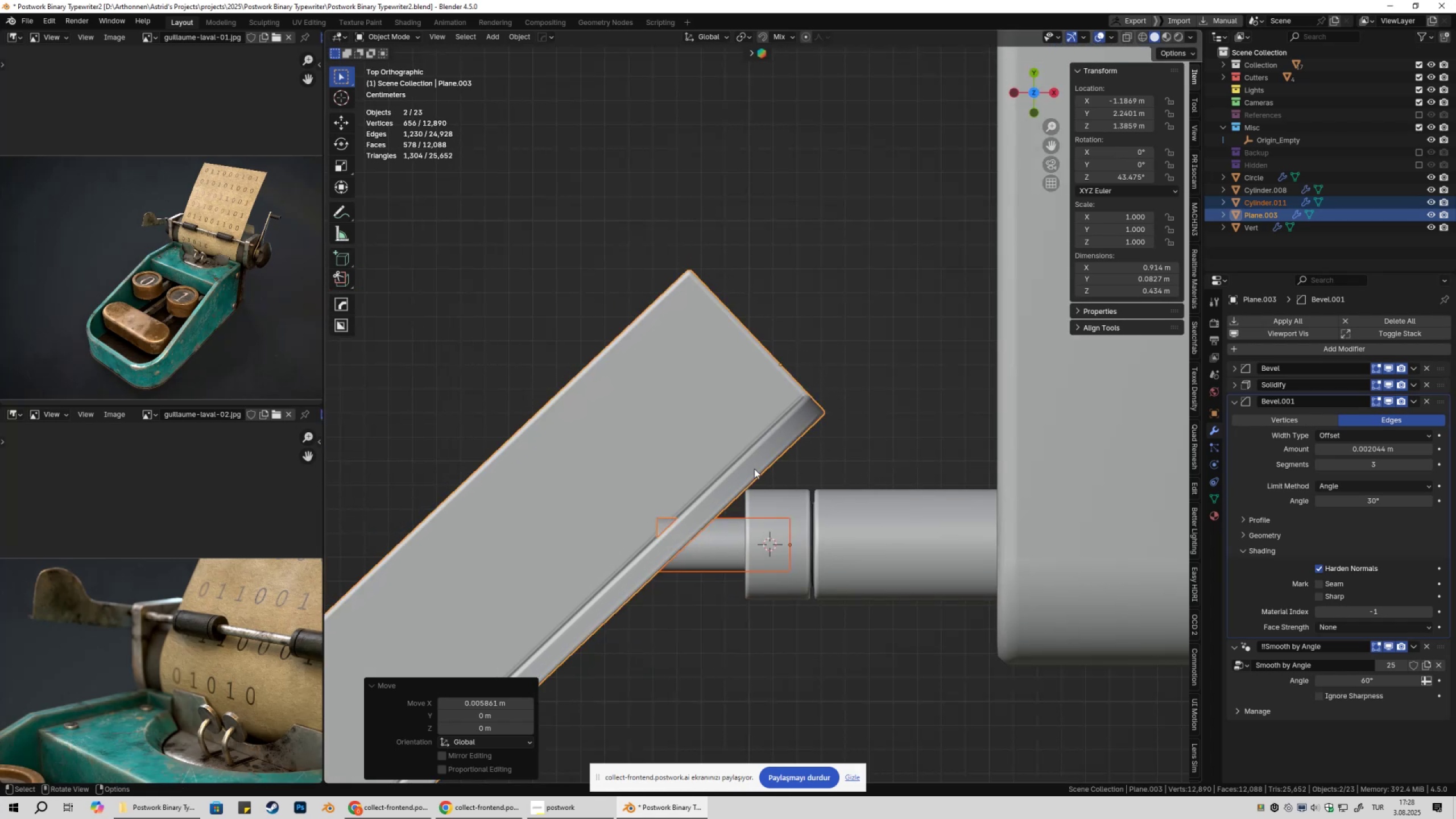 
scroll: coordinate [810, 437], scroll_direction: up, amount: 3.0
 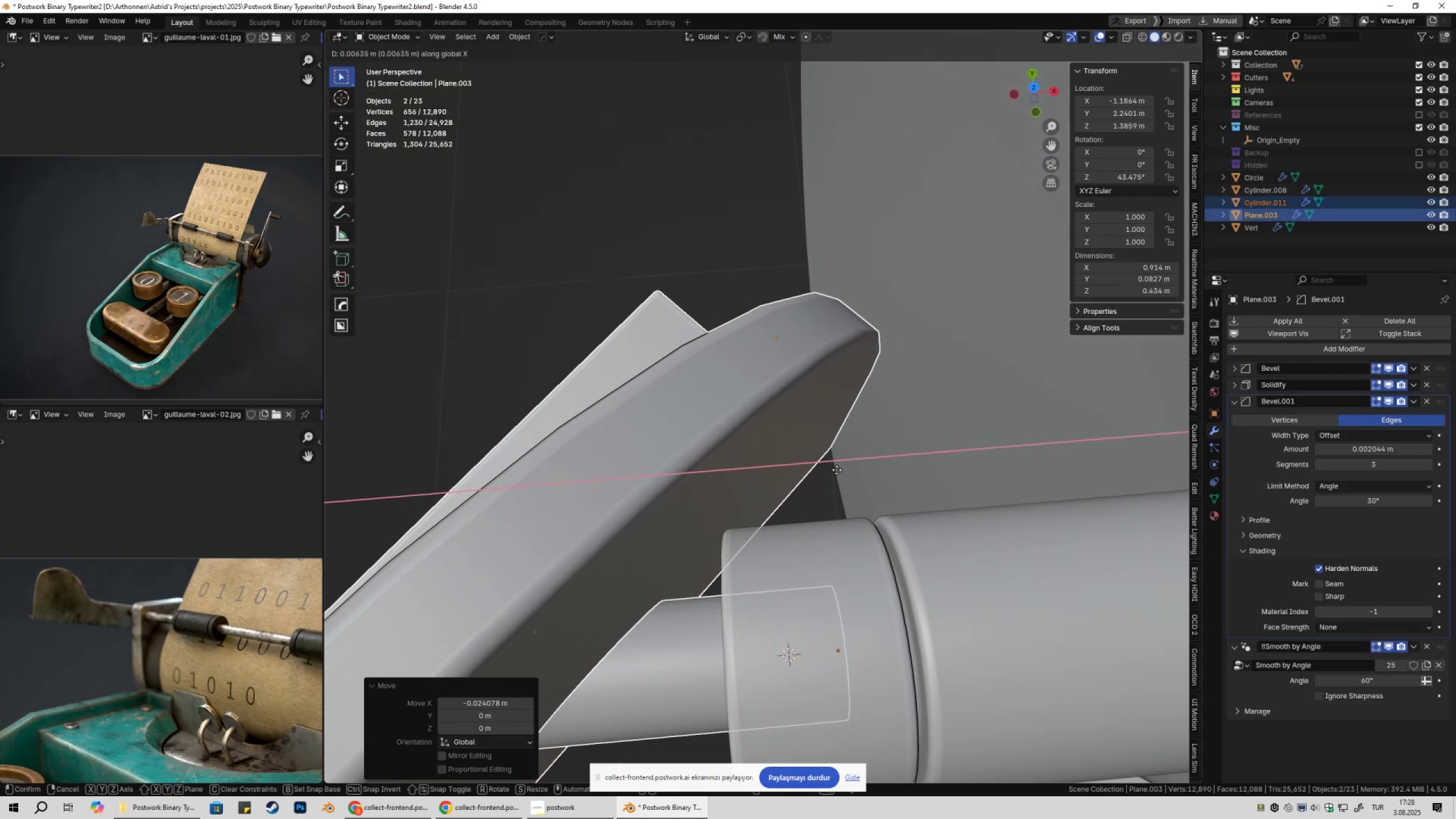 
left_click([752, 468])
 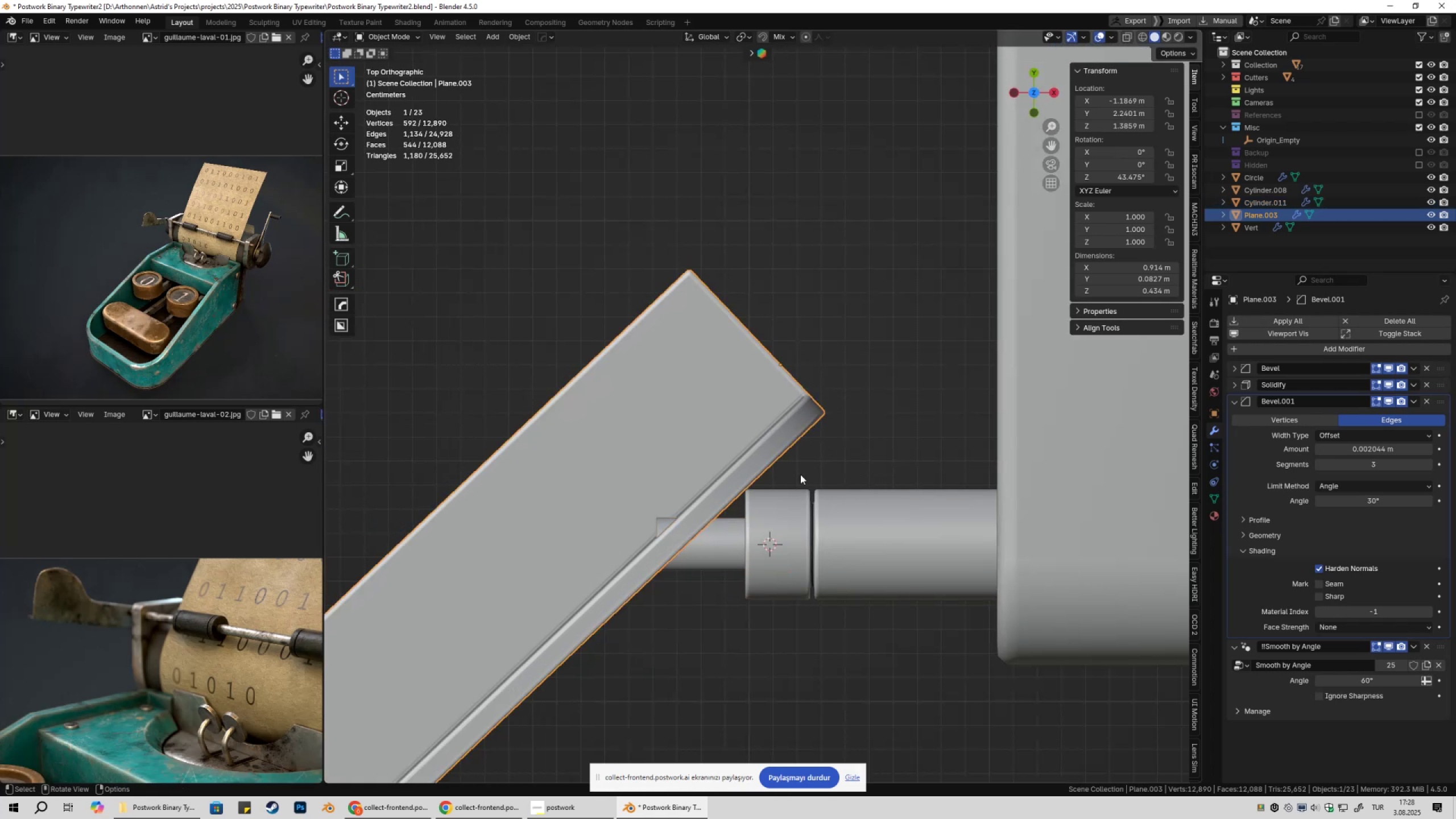 
key(G)
 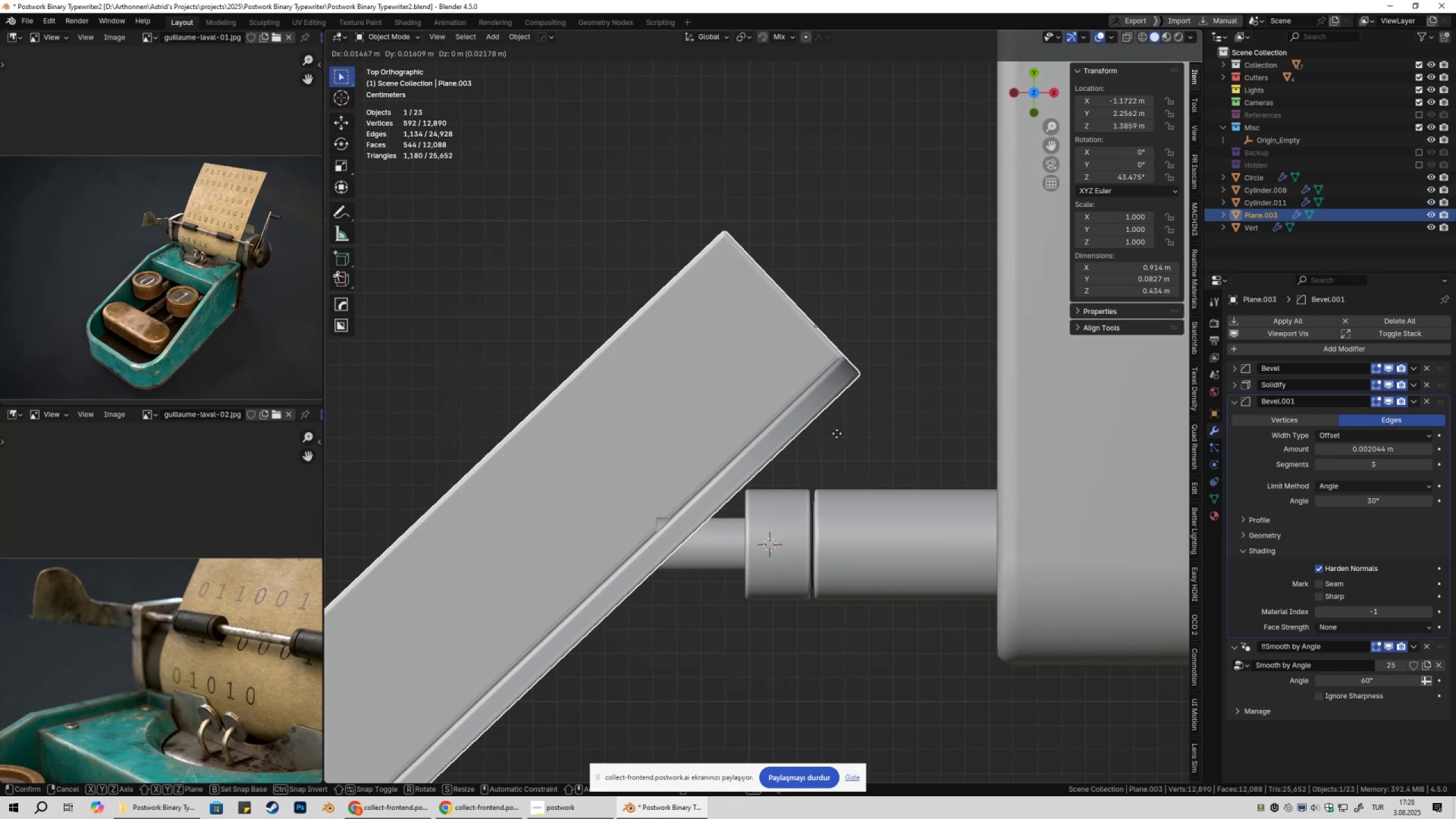 
key(Escape)
 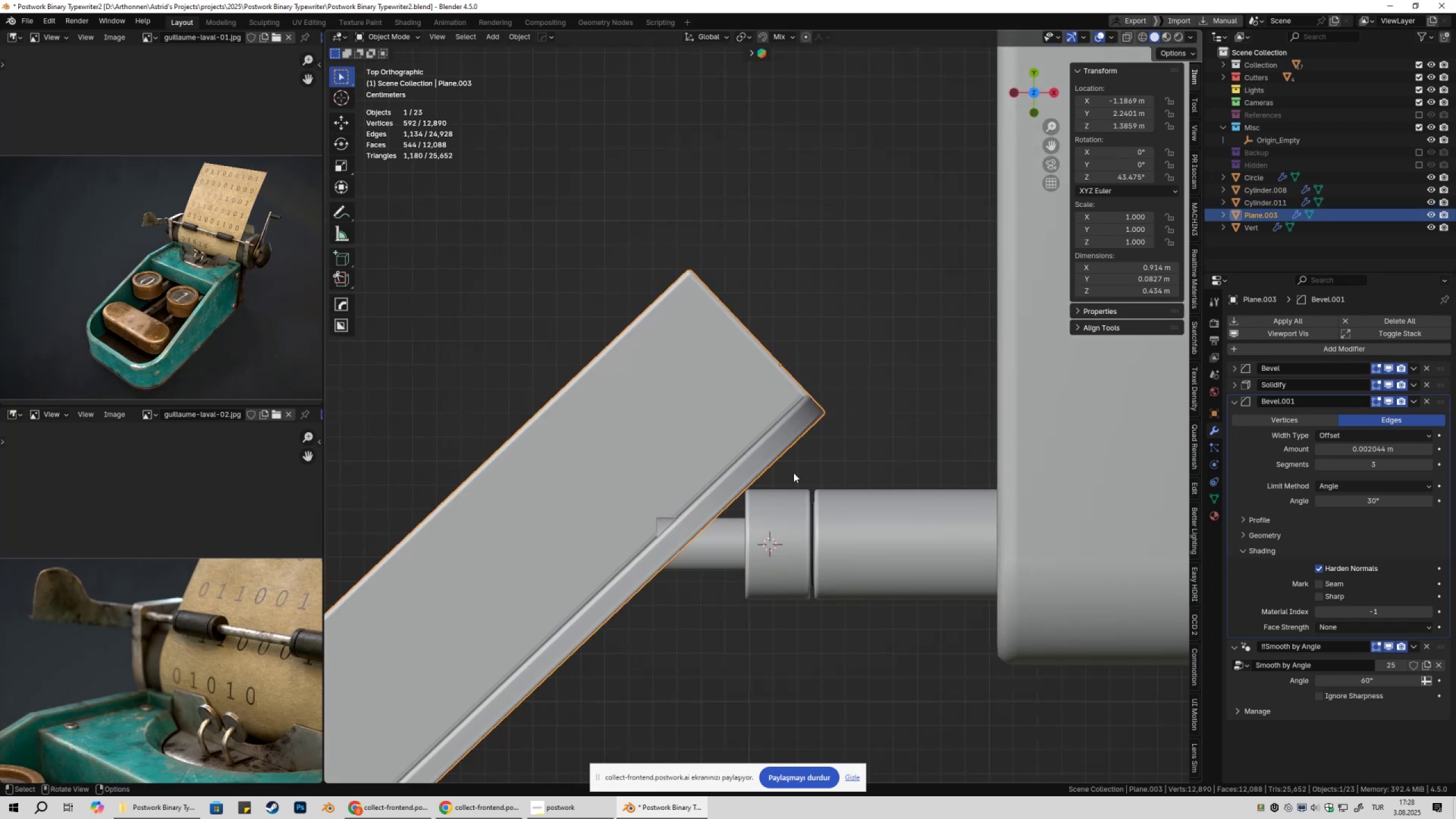 
scroll: coordinate [792, 473], scroll_direction: down, amount: 2.0
 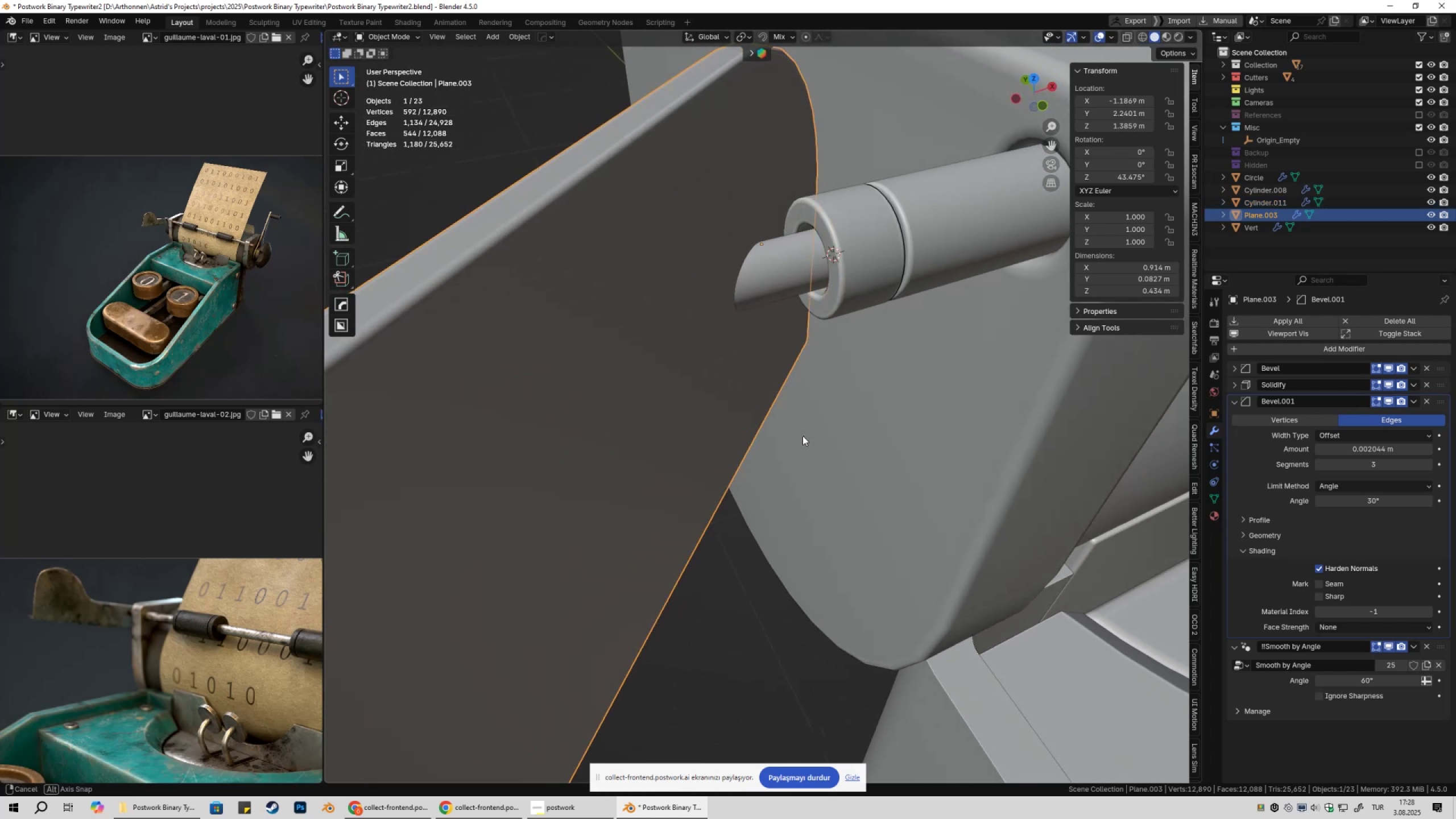 
scroll: coordinate [216, 234], scroll_direction: up, amount: 11.0
 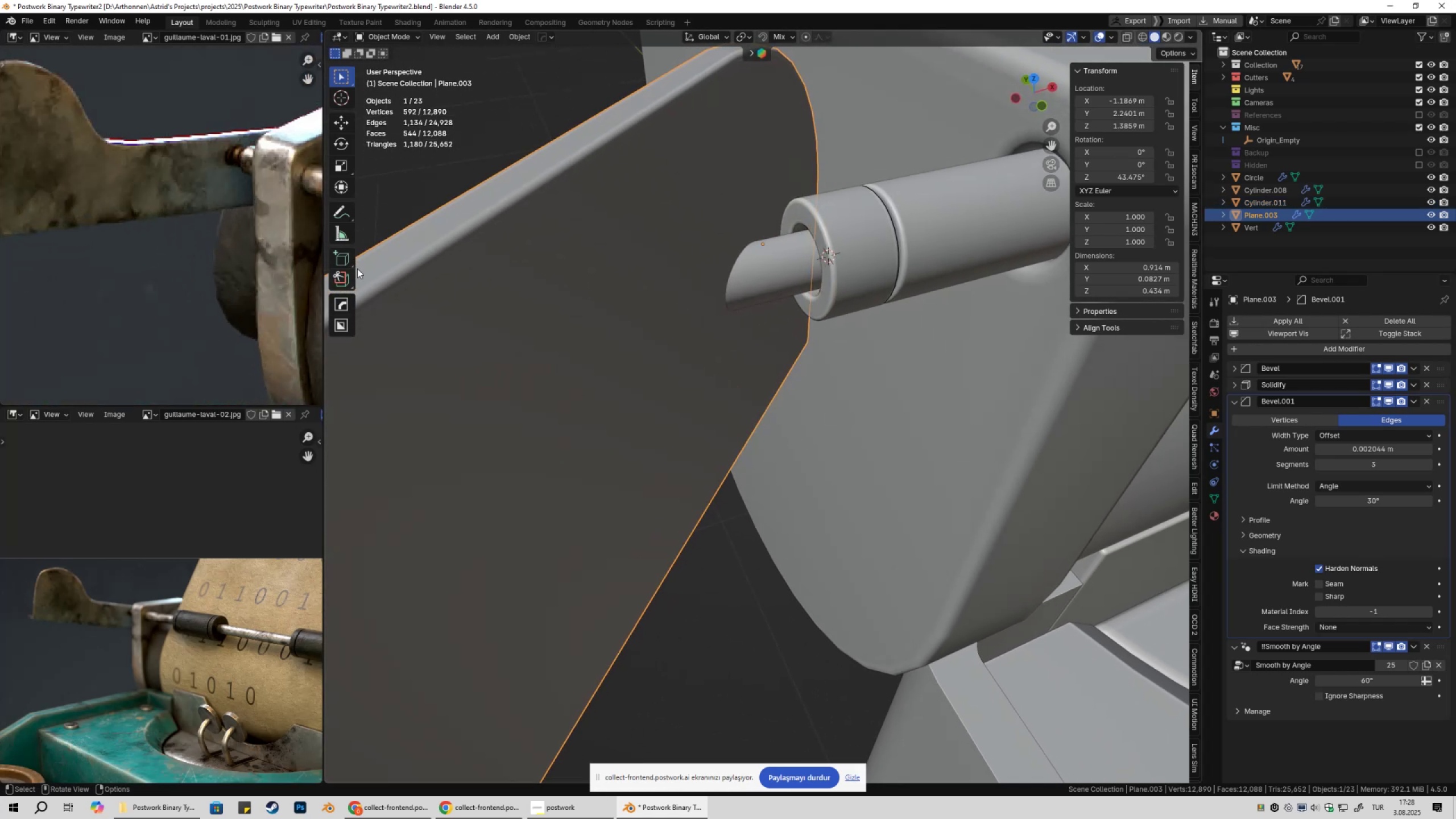 
key(Shift+ShiftLeft)
 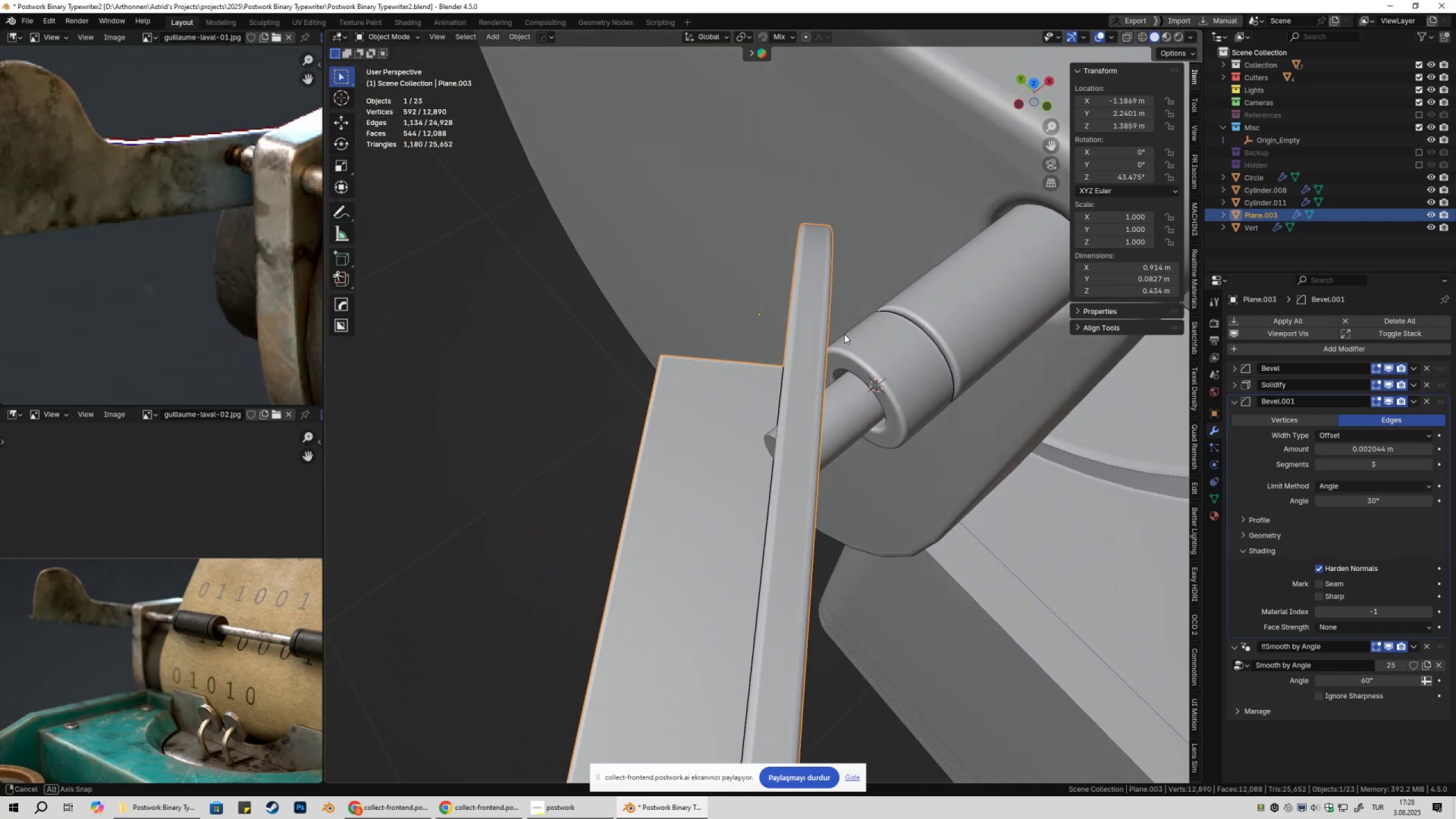 
key(Numpad7)
 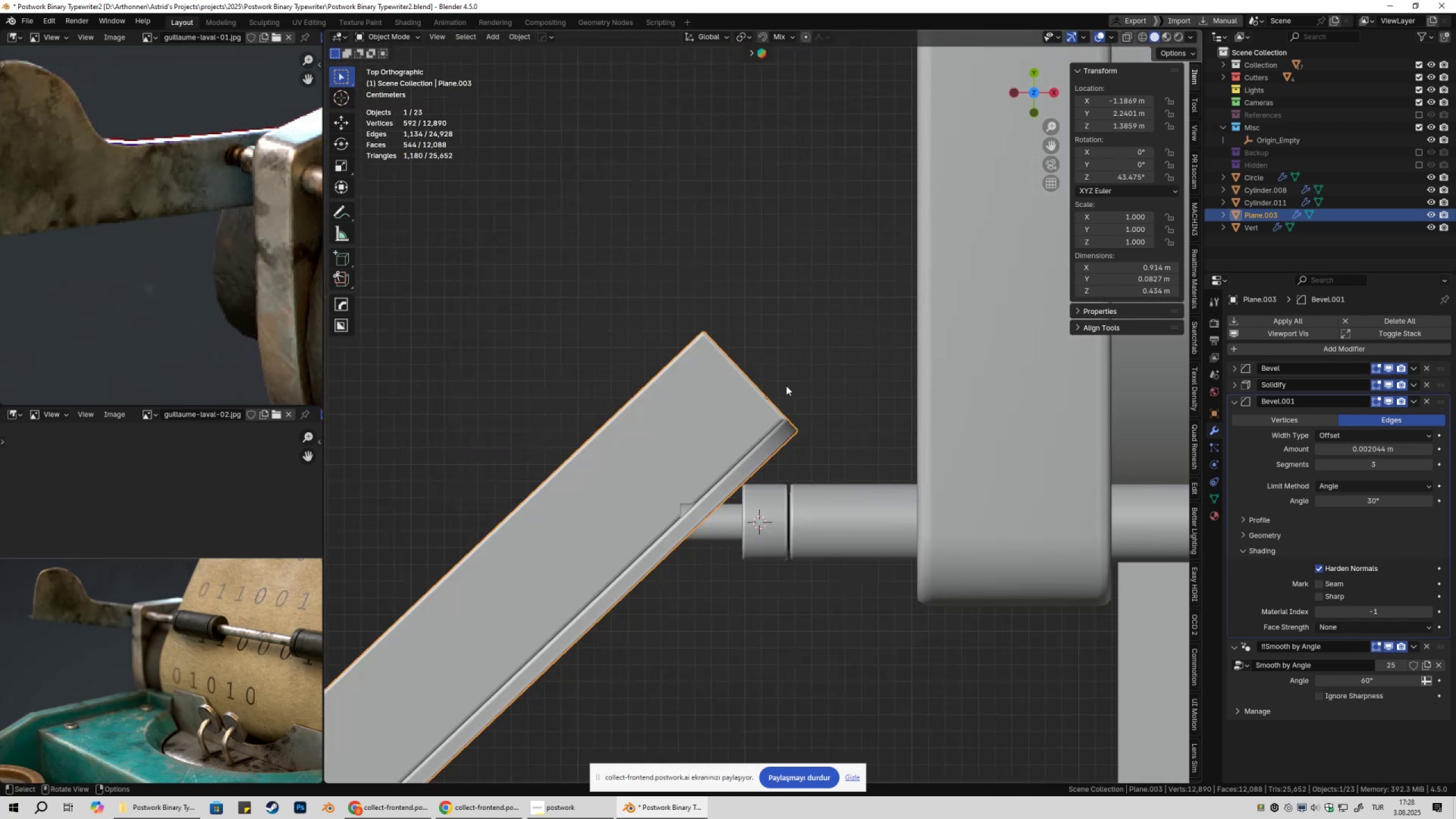 
scroll: coordinate [829, 456], scroll_direction: up, amount: 8.0
 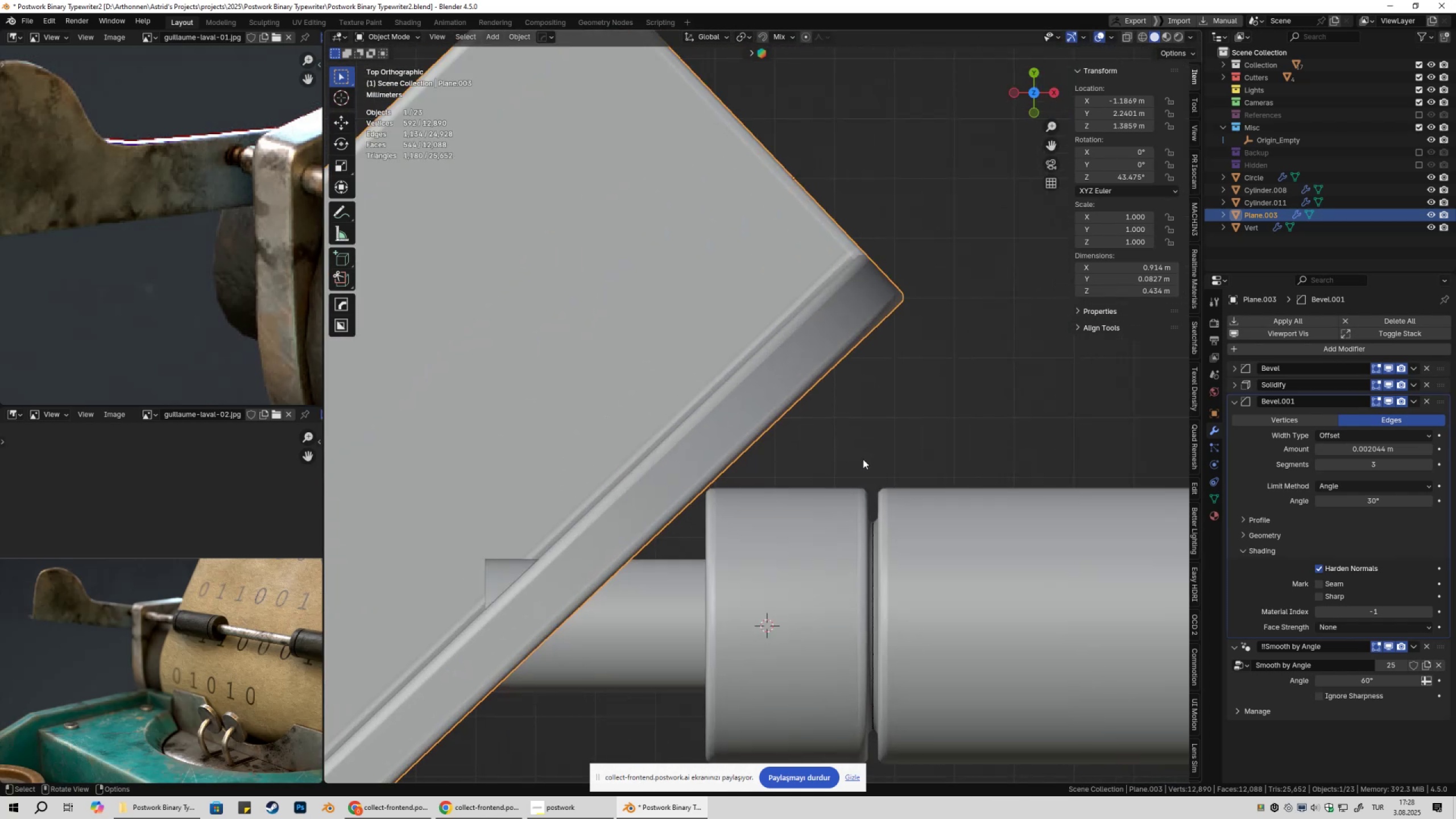 
key(Shift+ShiftLeft)
 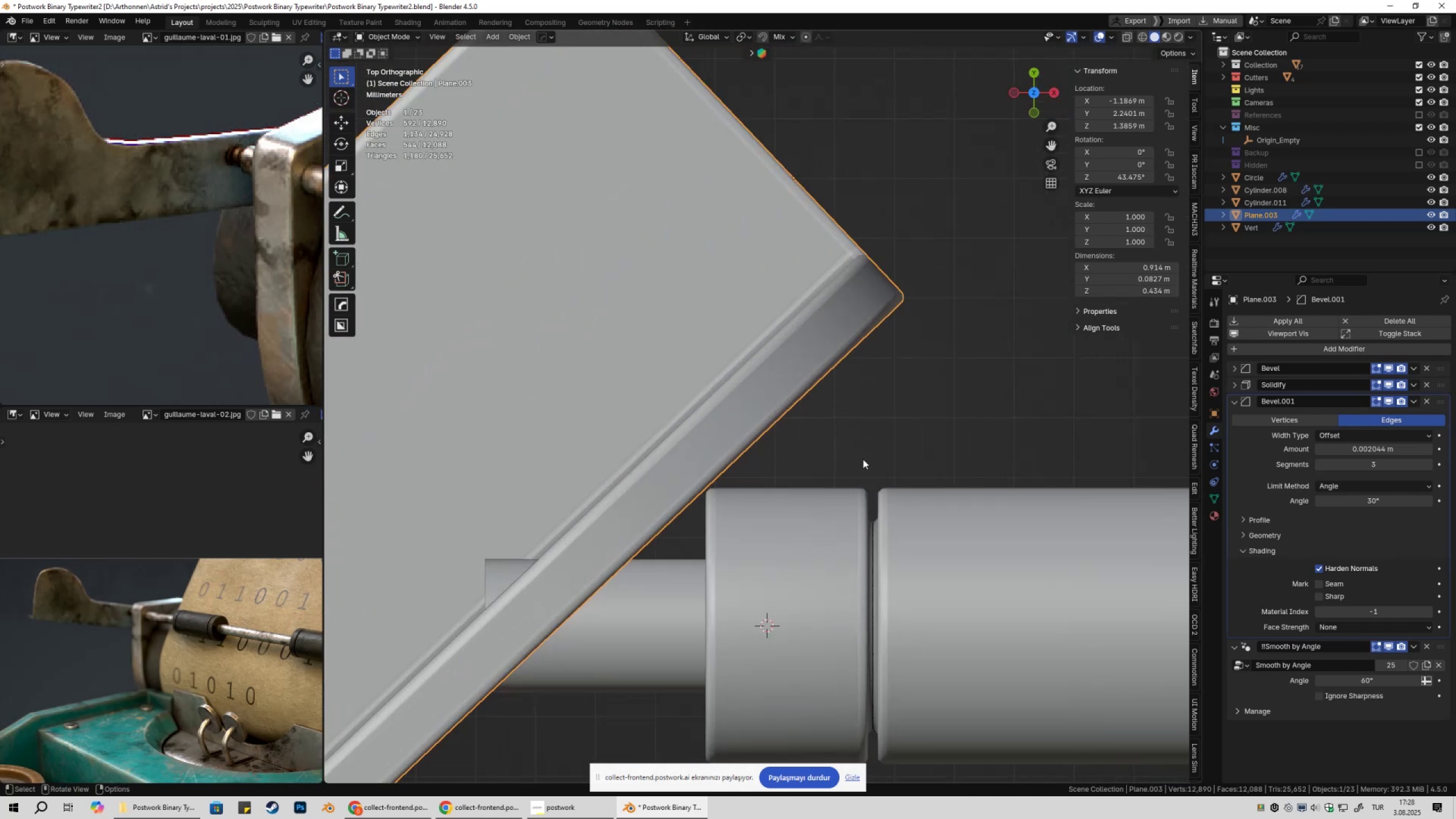 
left_click([845, 459])
 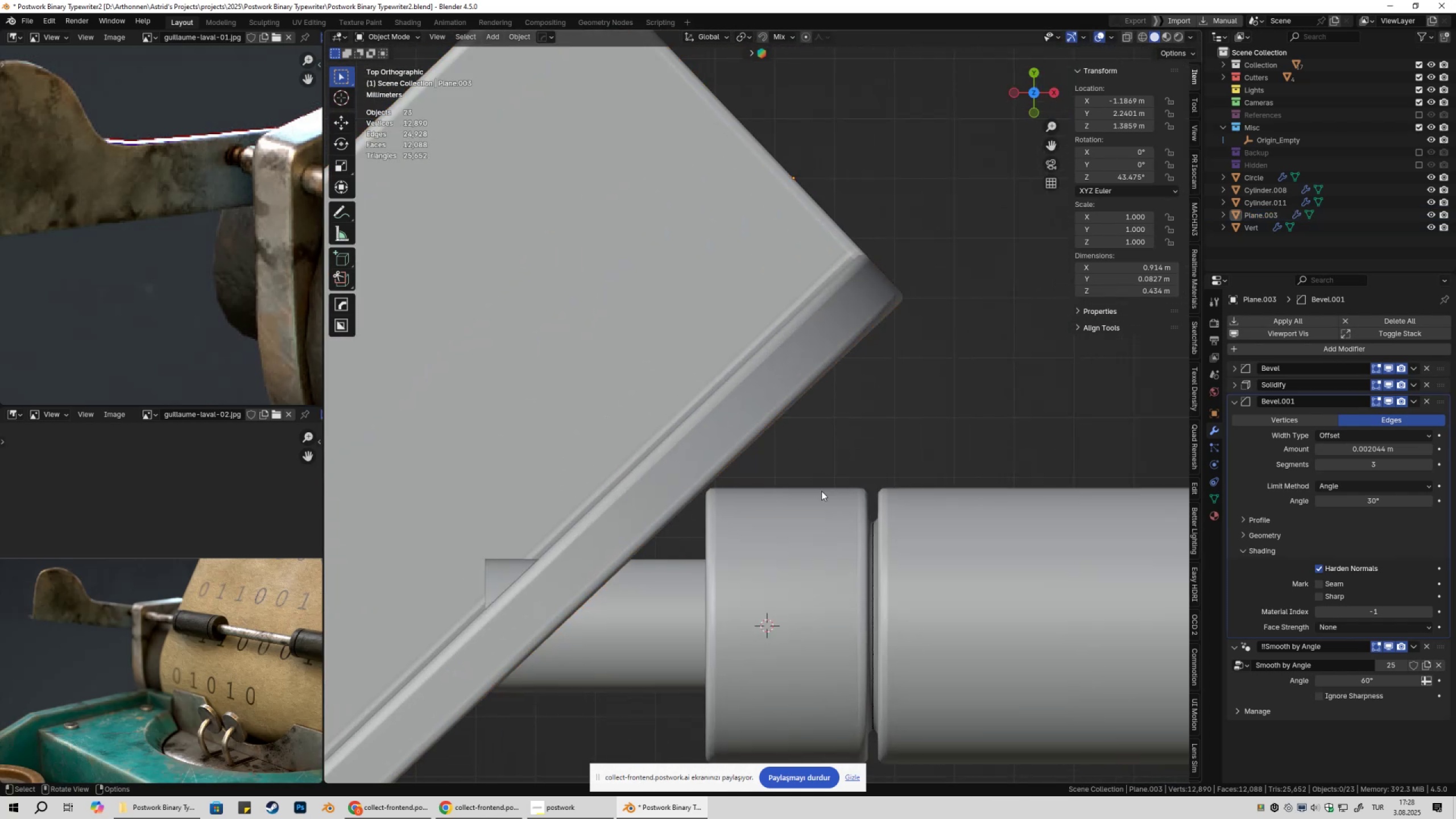 
key(Shift+ShiftLeft)
 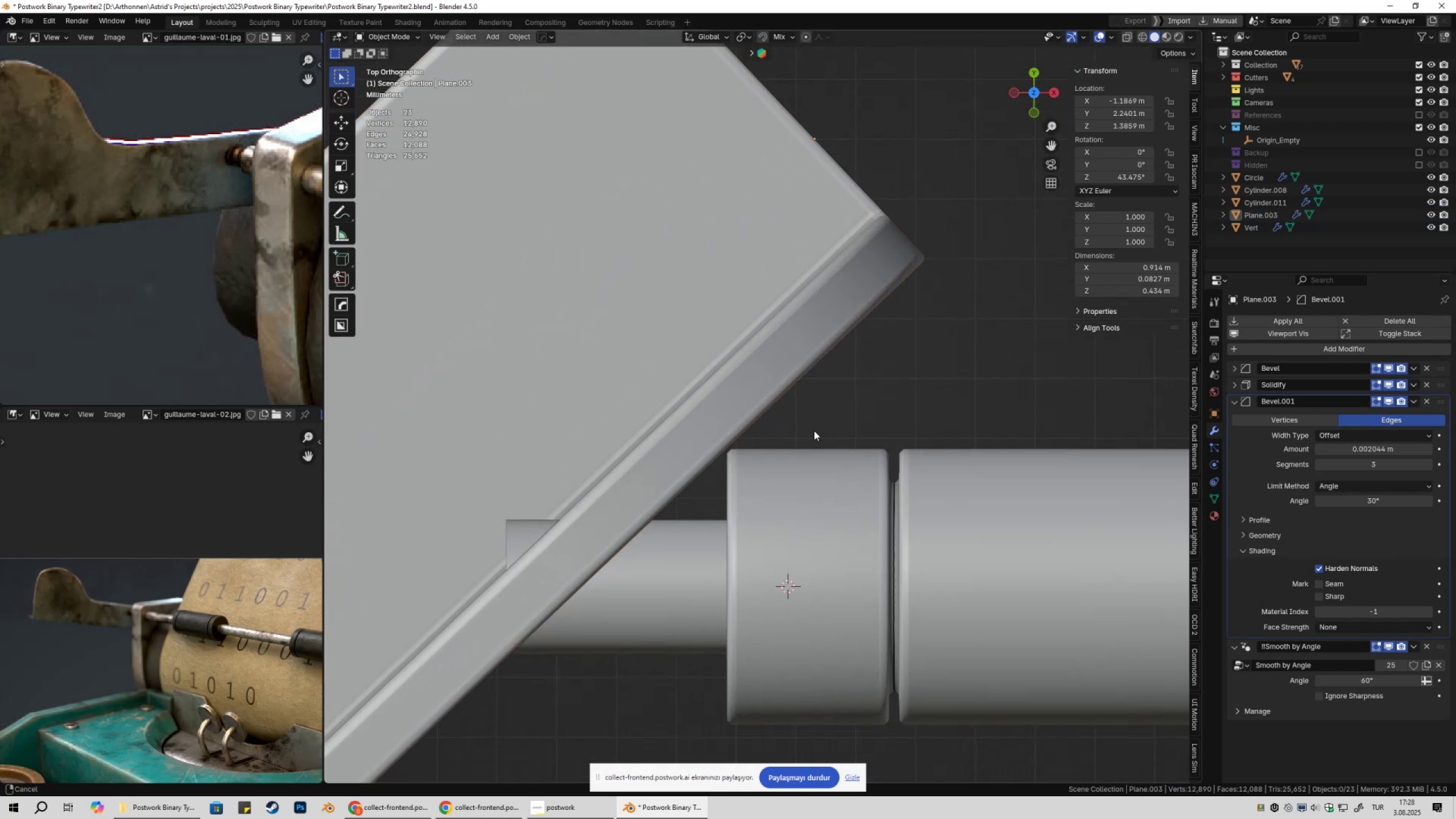 
scroll: coordinate [796, 575], scroll_direction: down, amount: 9.0
 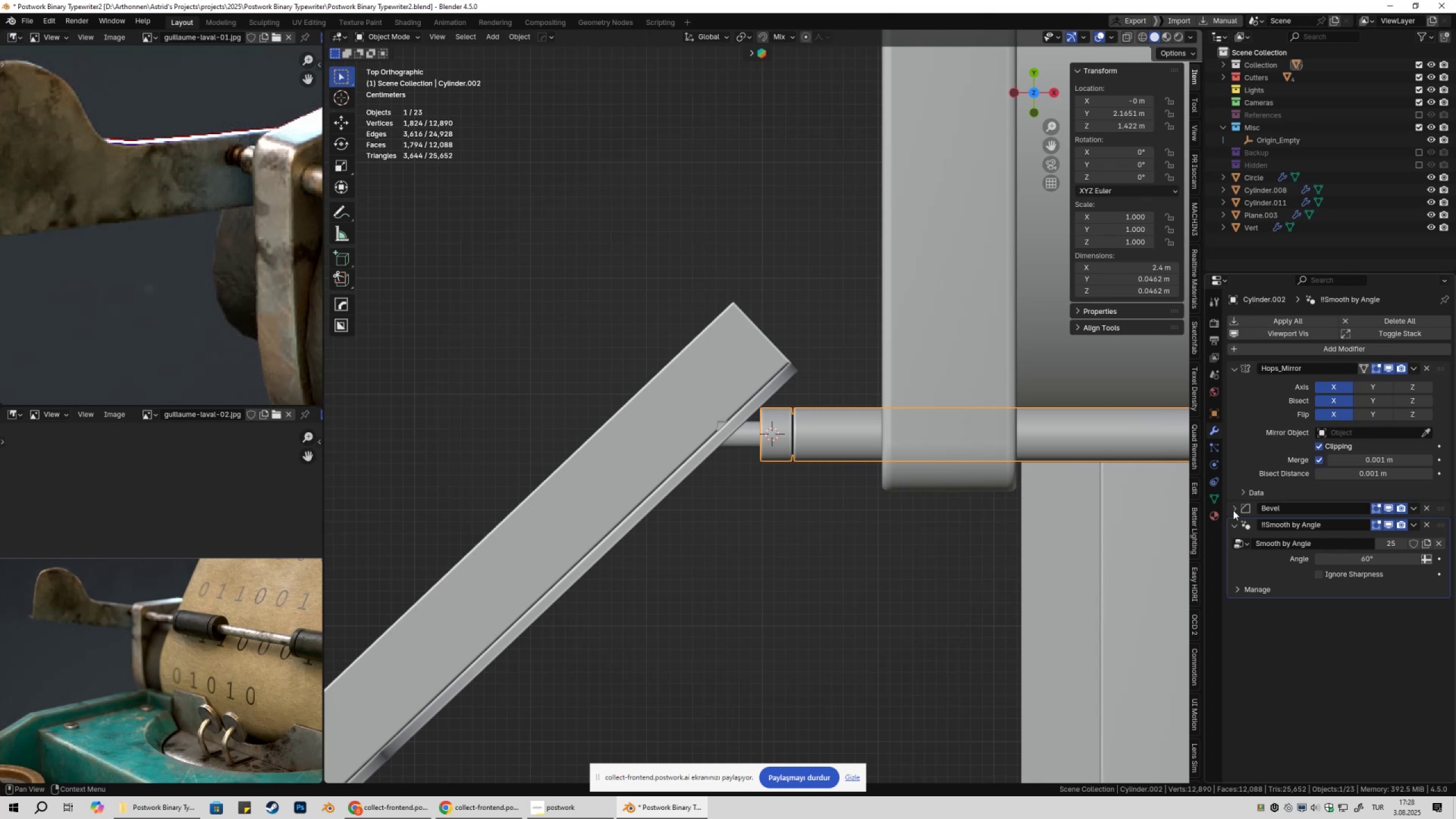 
double_click([1233, 511])
 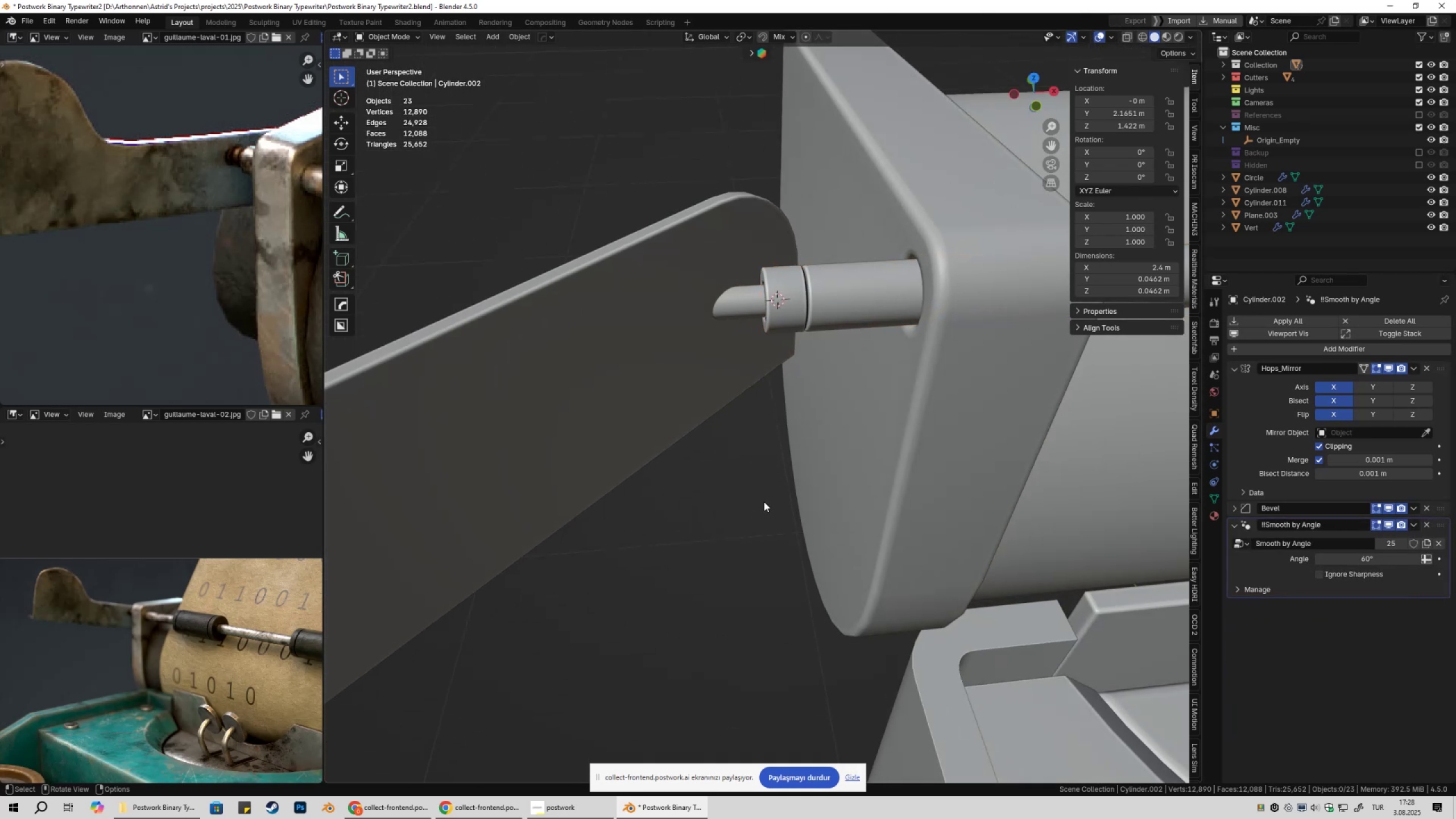 
scroll: coordinate [737, 455], scroll_direction: down, amount: 7.0
 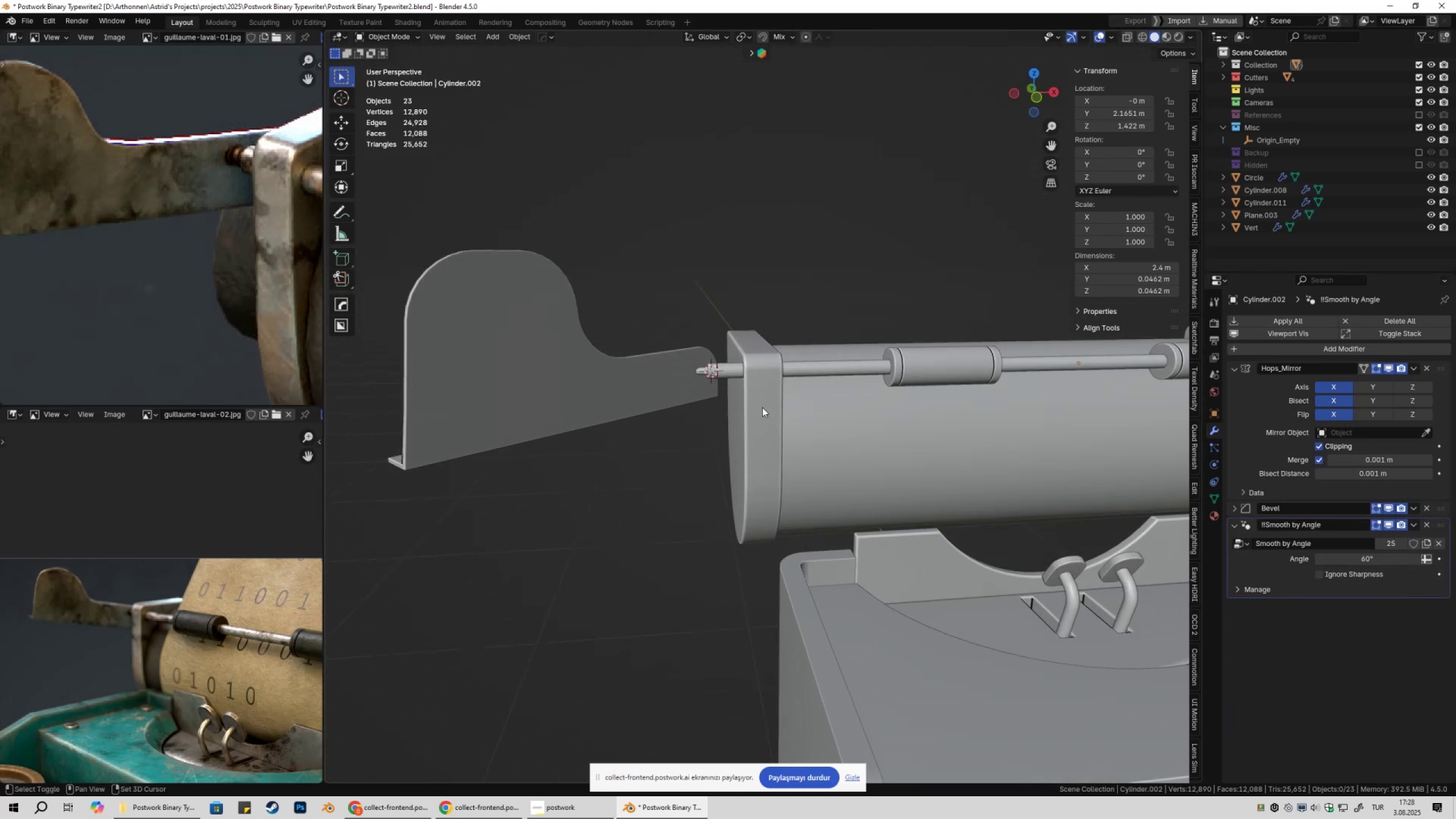 
key(Shift+ShiftLeft)
 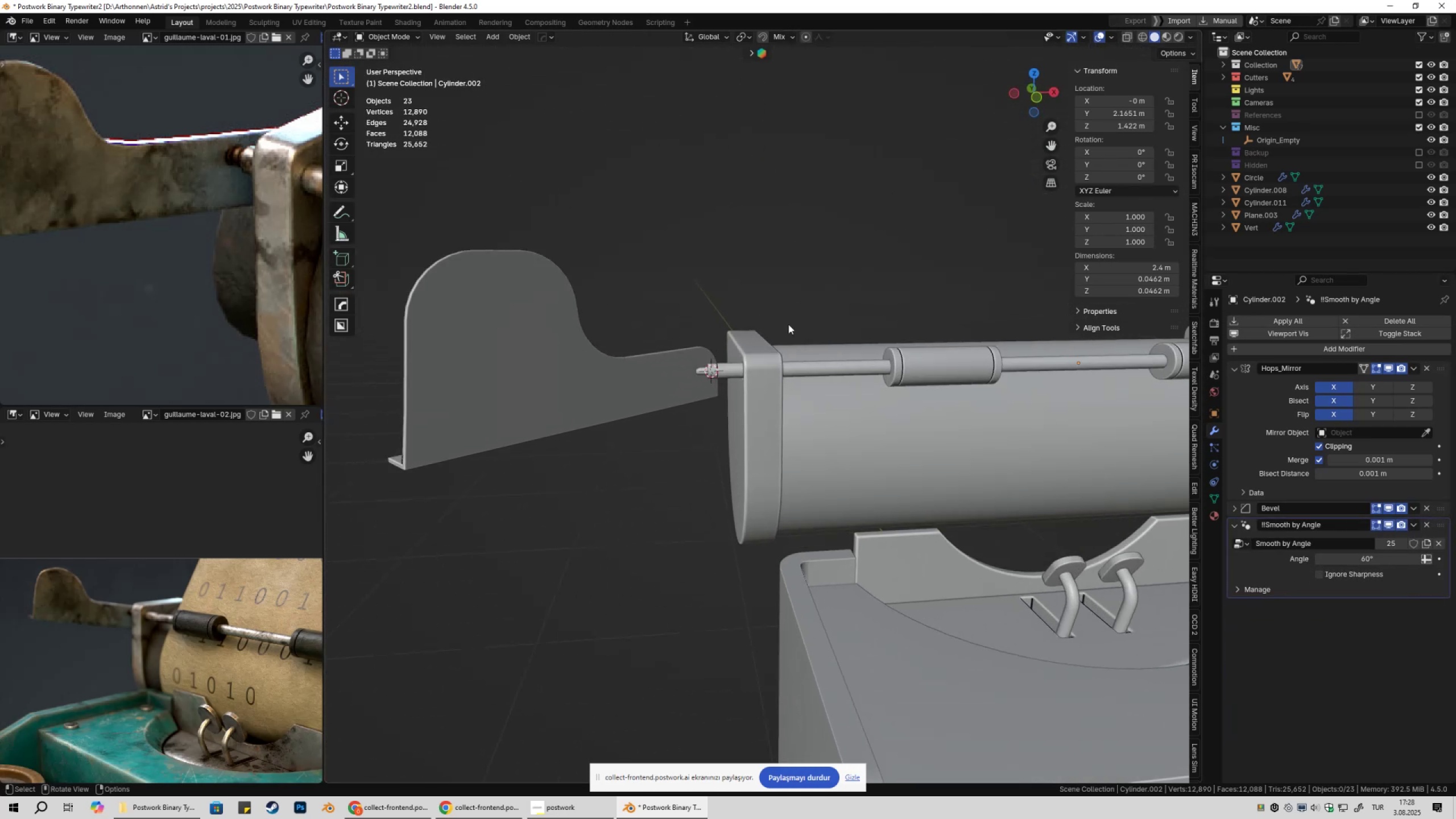 
hold_key(key=ShiftLeft, duration=0.7)
 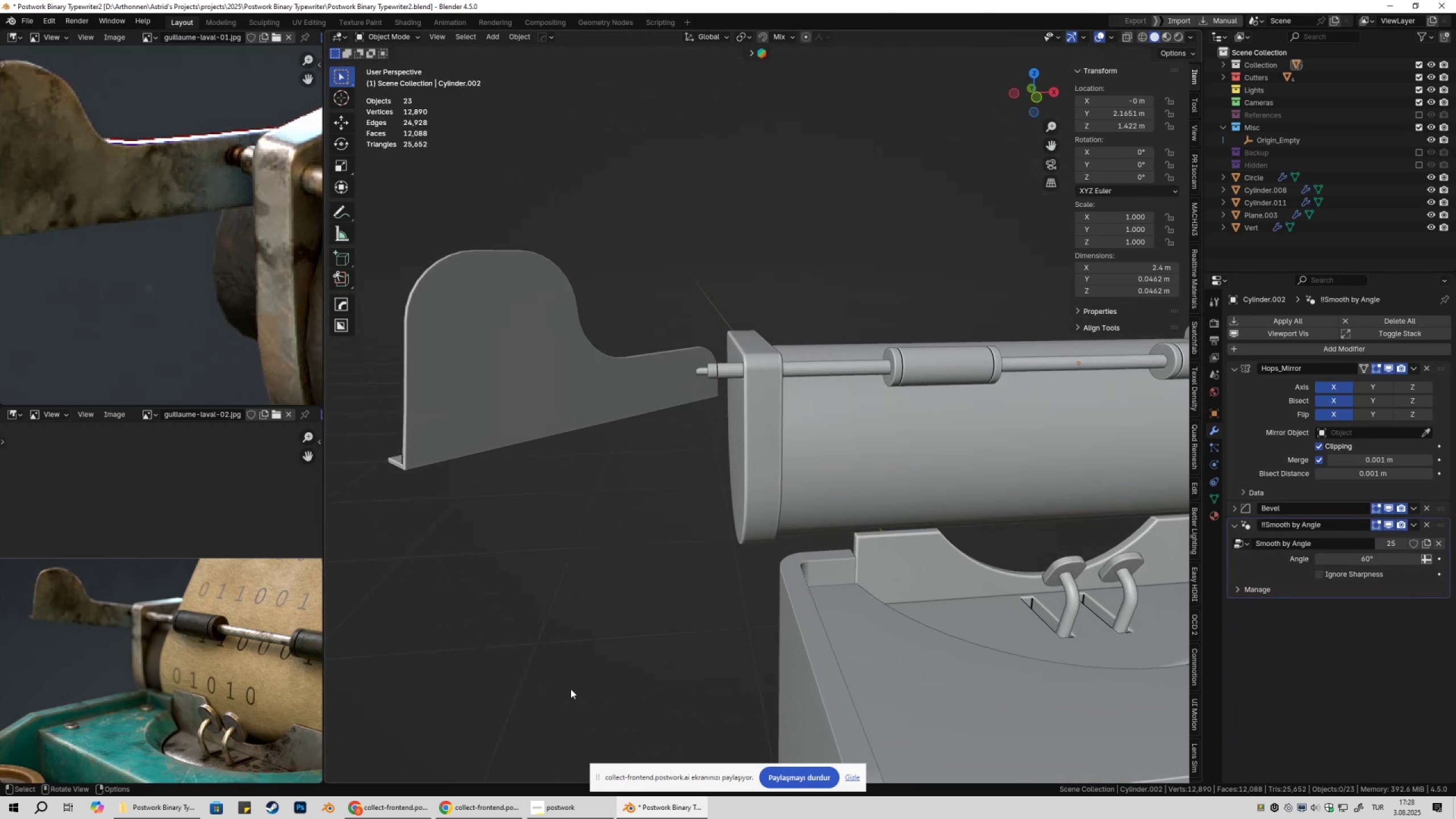 
hold_key(key=S, duration=0.59)
 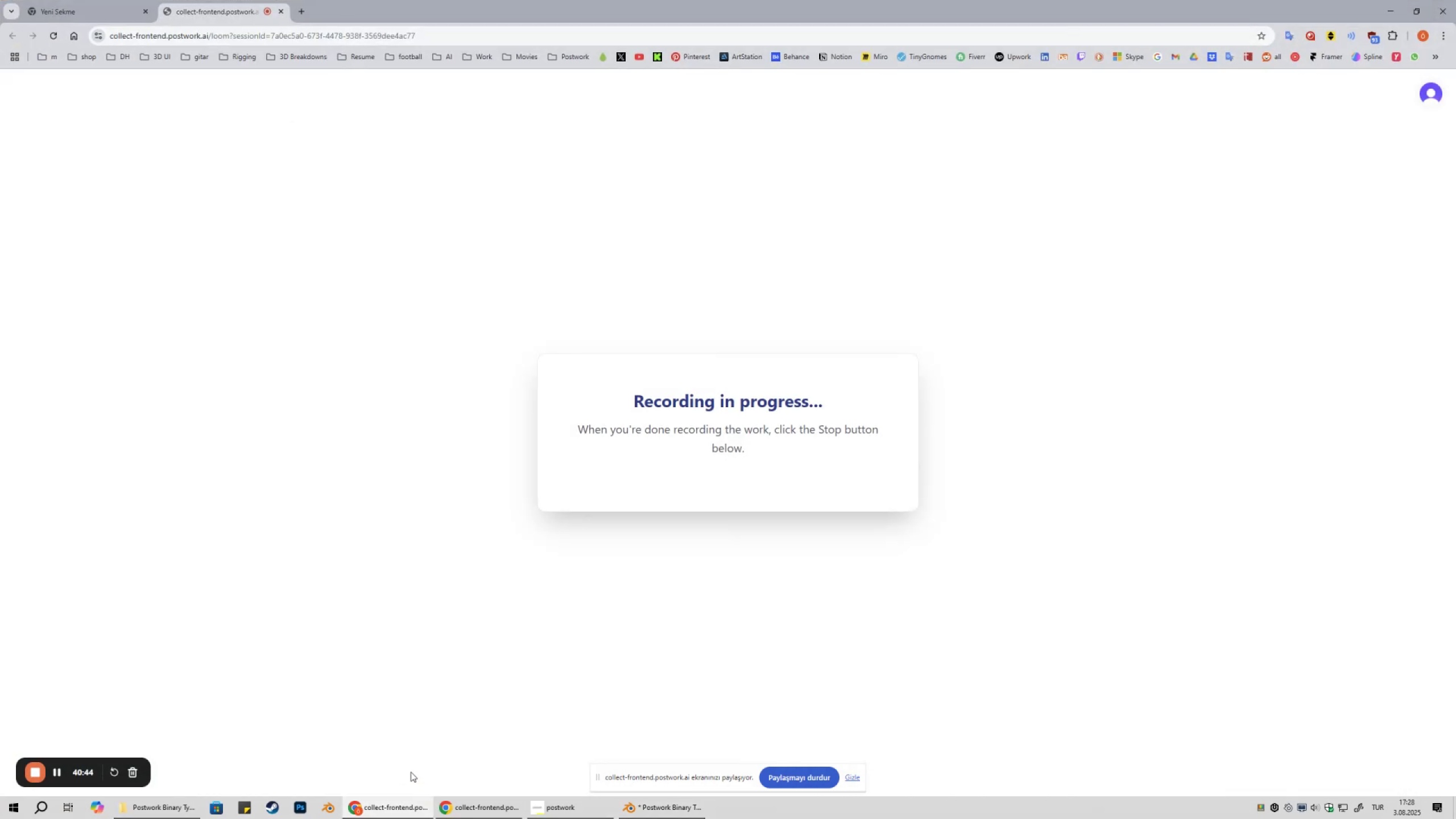 
left_click([400, 818])
 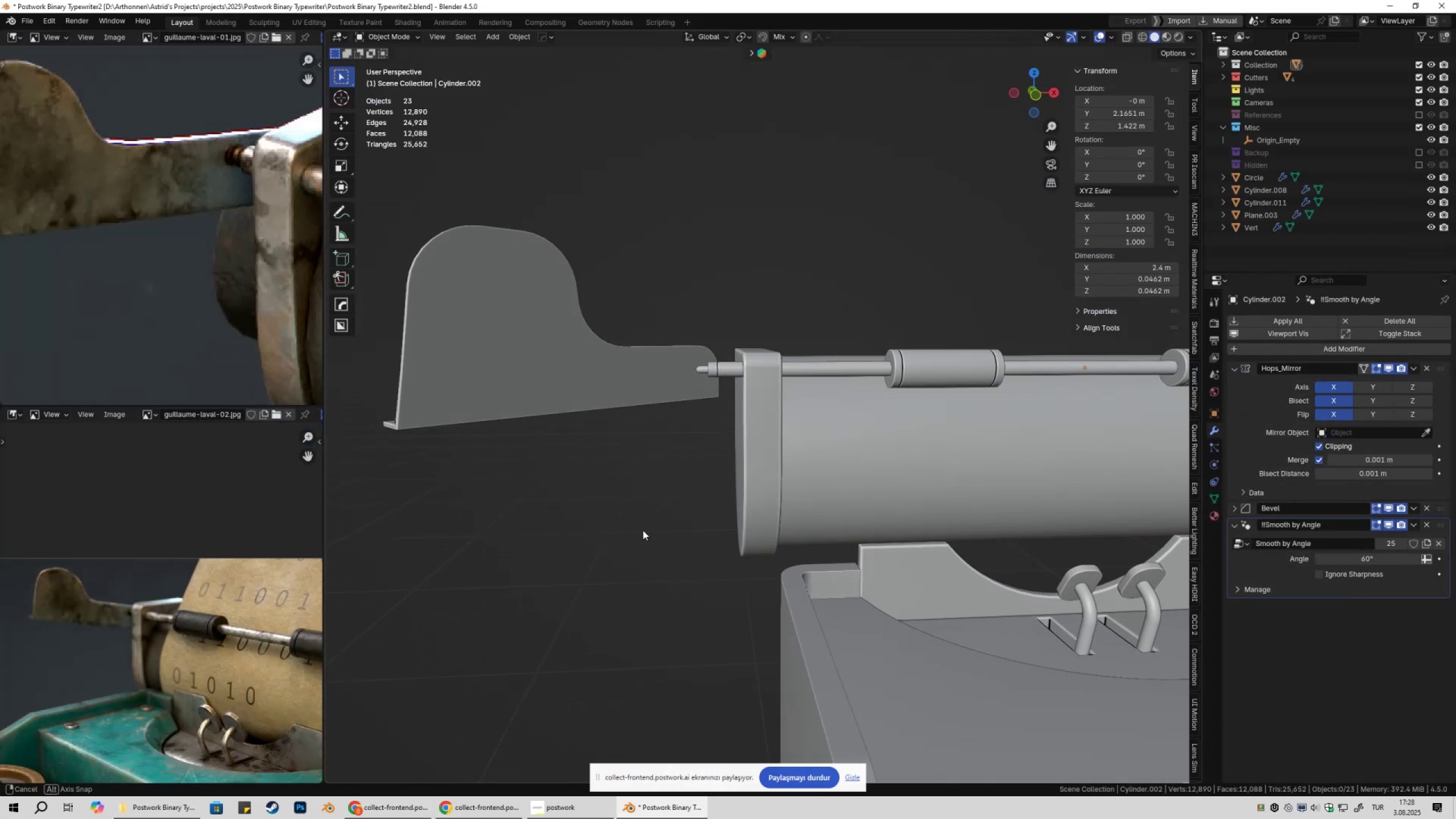 
scroll: coordinate [696, 489], scroll_direction: up, amount: 2.0
 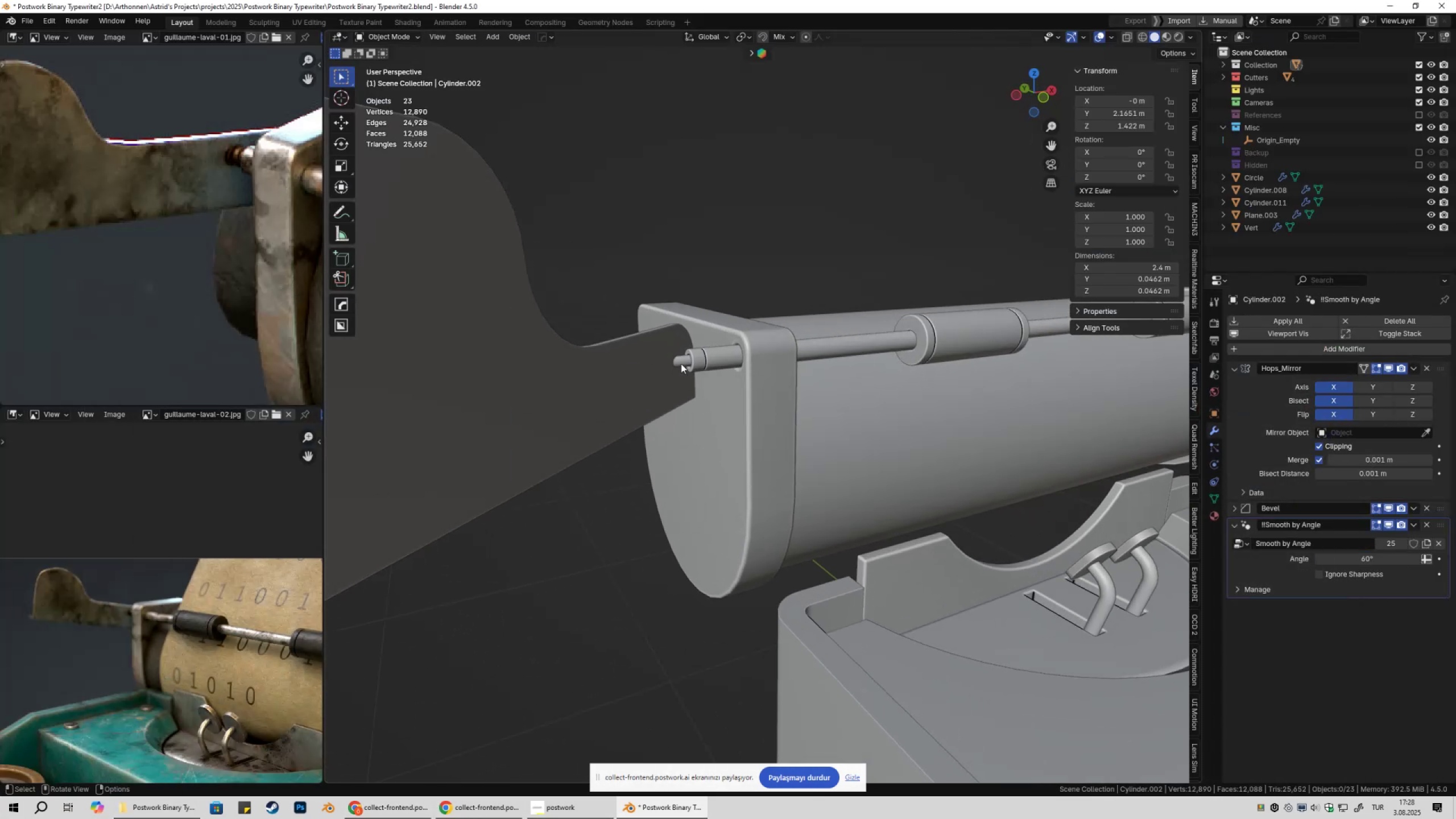 
left_click([680, 361])
 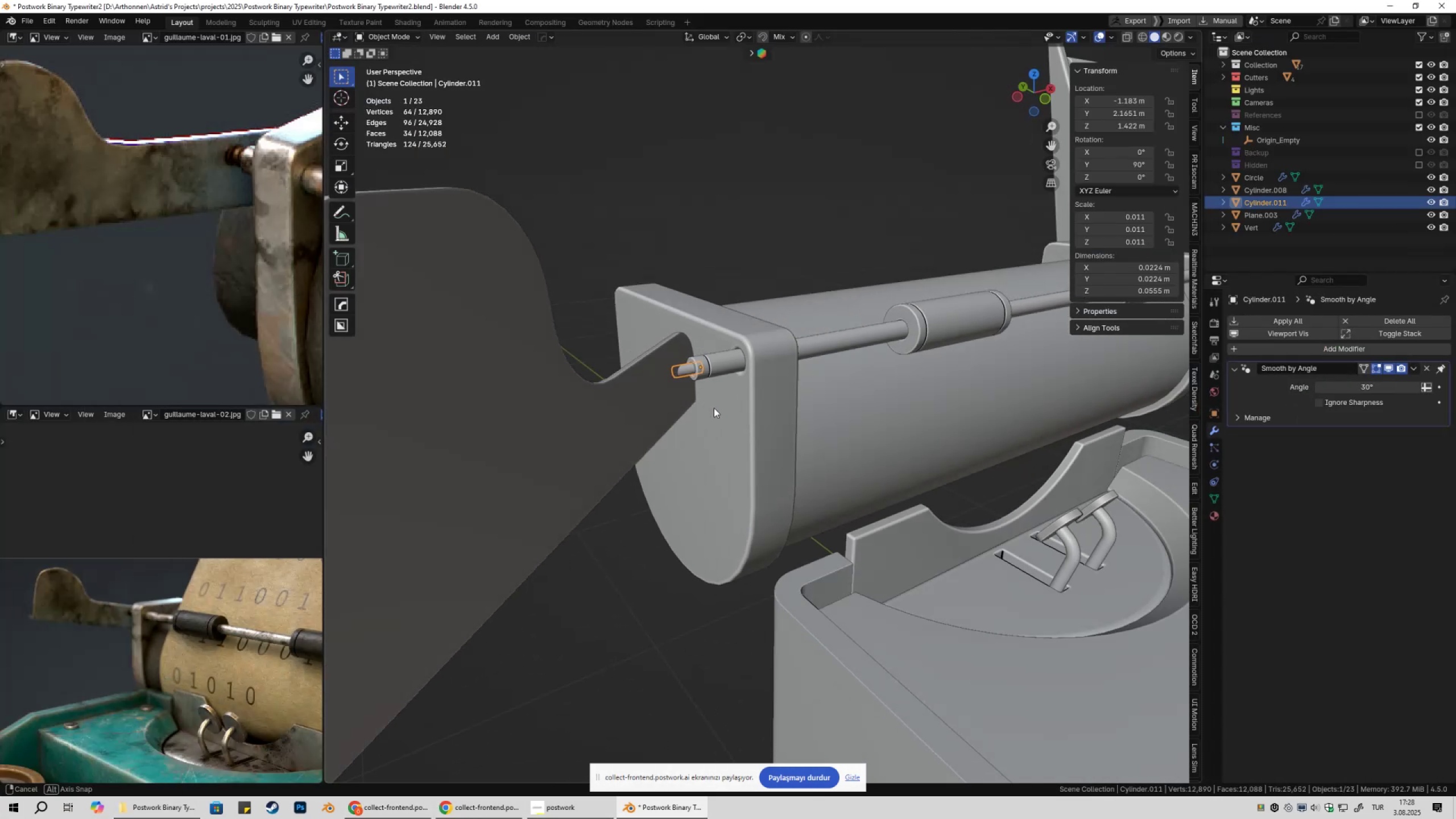 
scroll: coordinate [695, 431], scroll_direction: up, amount: 5.0
 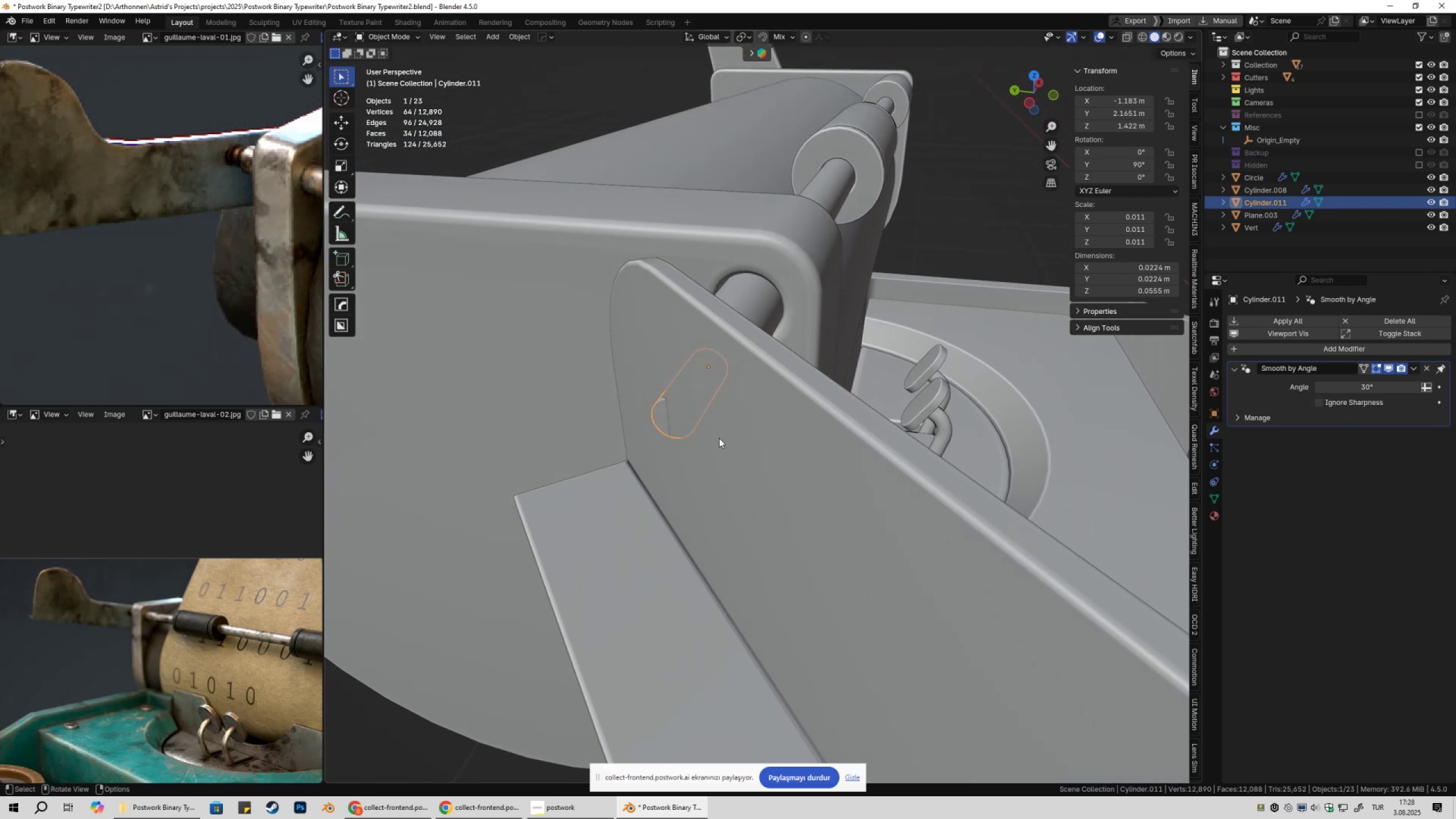 
key(Control+ControlLeft)
 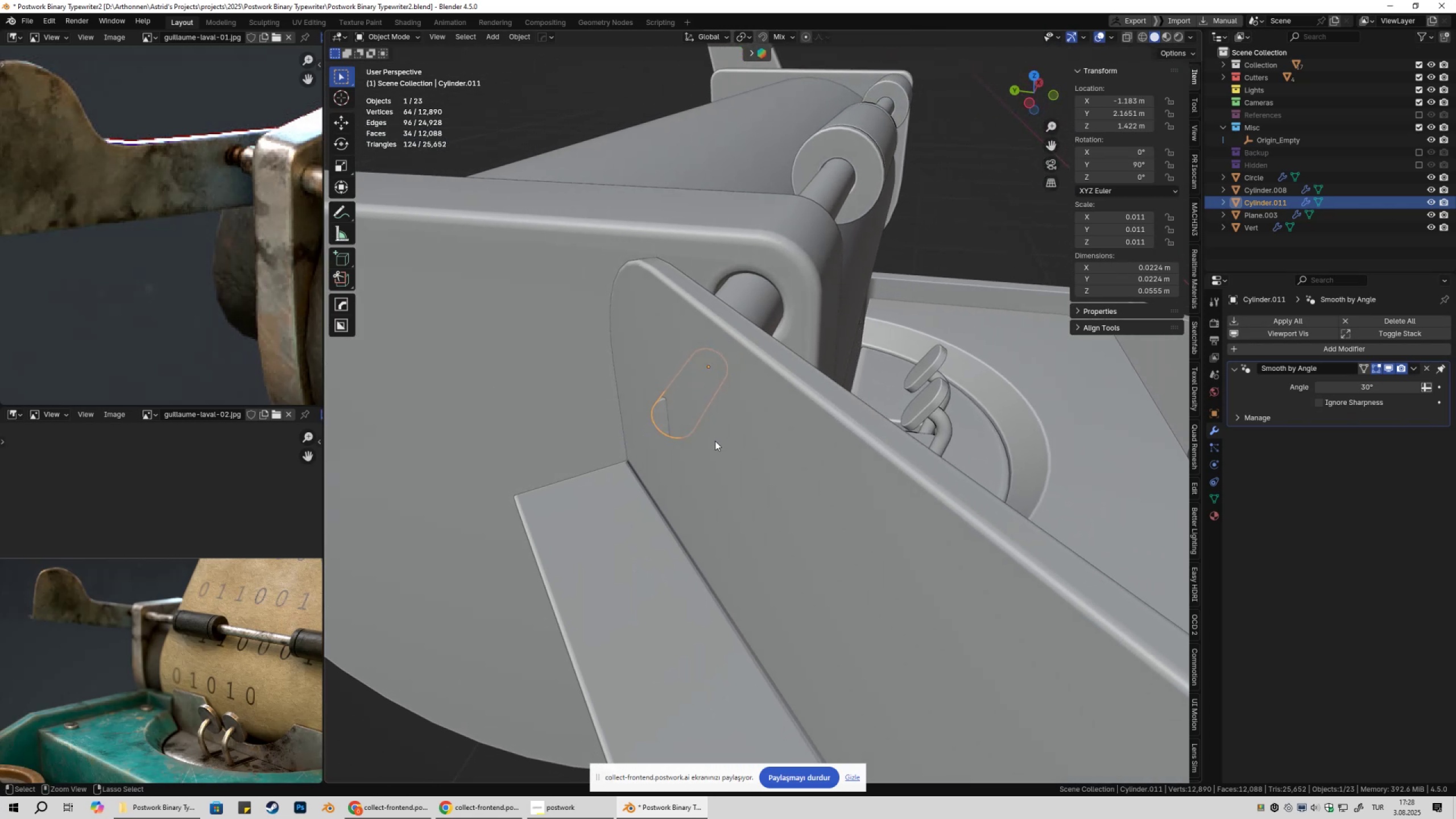 
key(Control+S)
 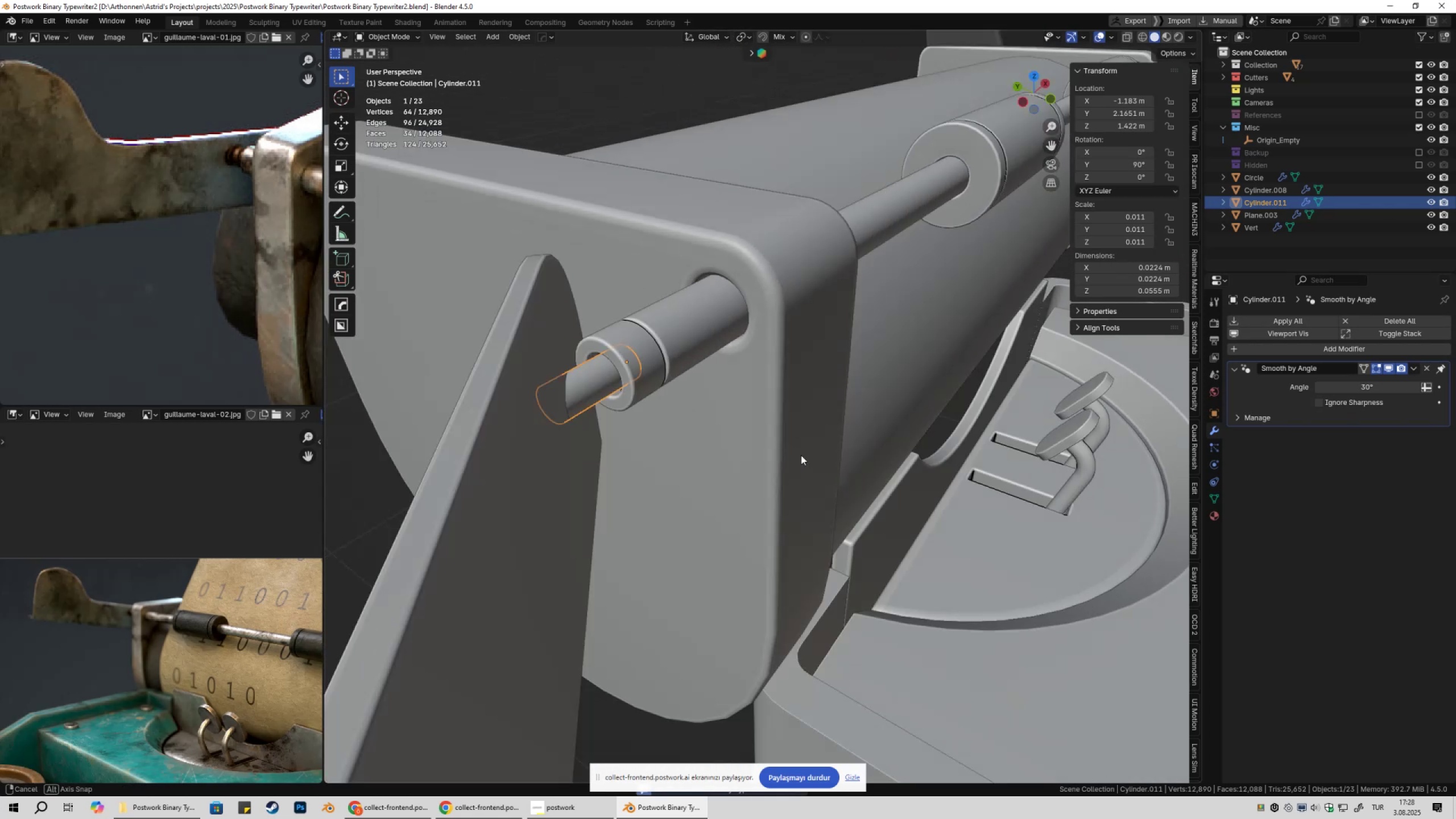 
scroll: coordinate [713, 478], scroll_direction: down, amount: 6.0
 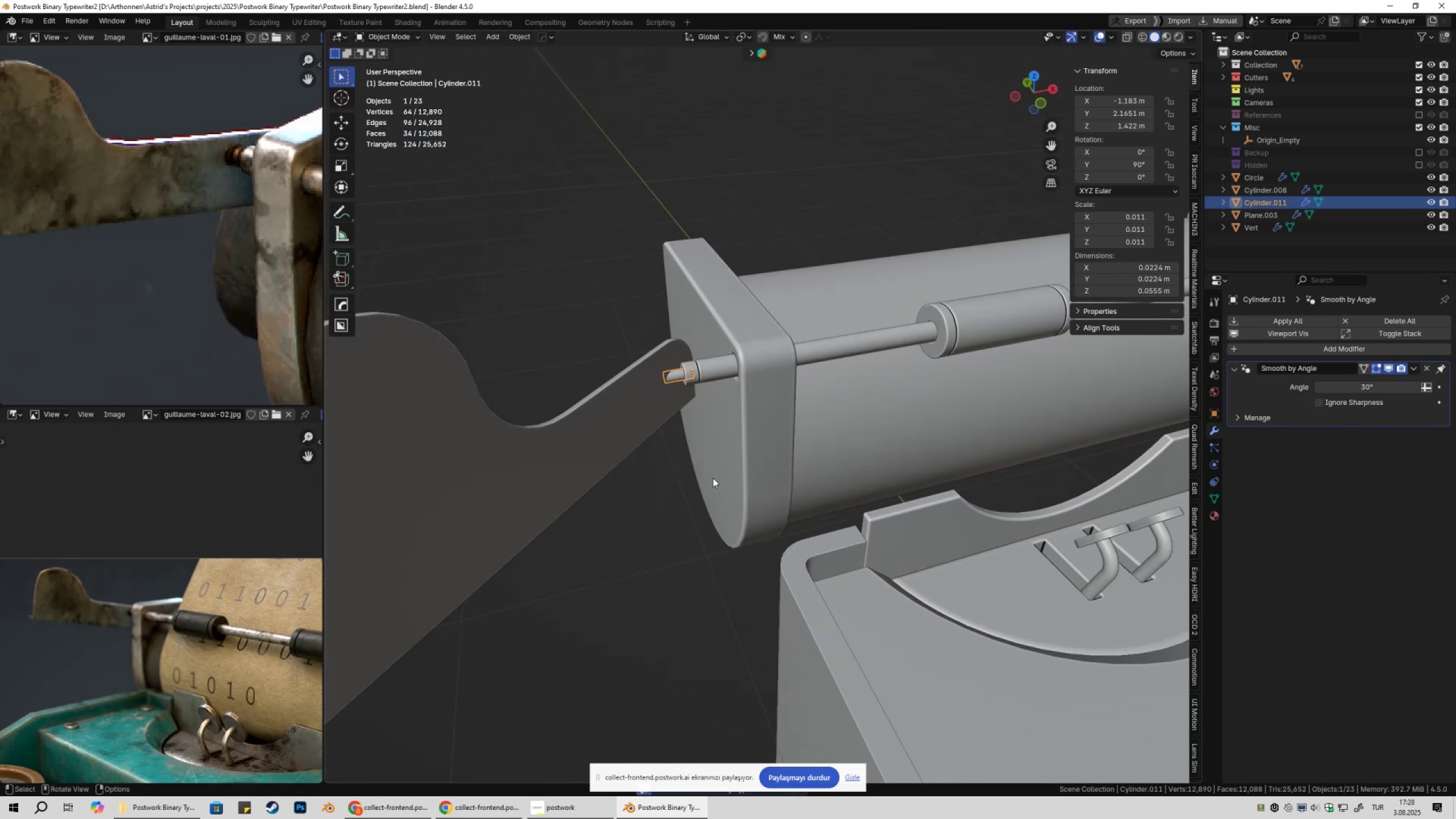 
type(Dz)
 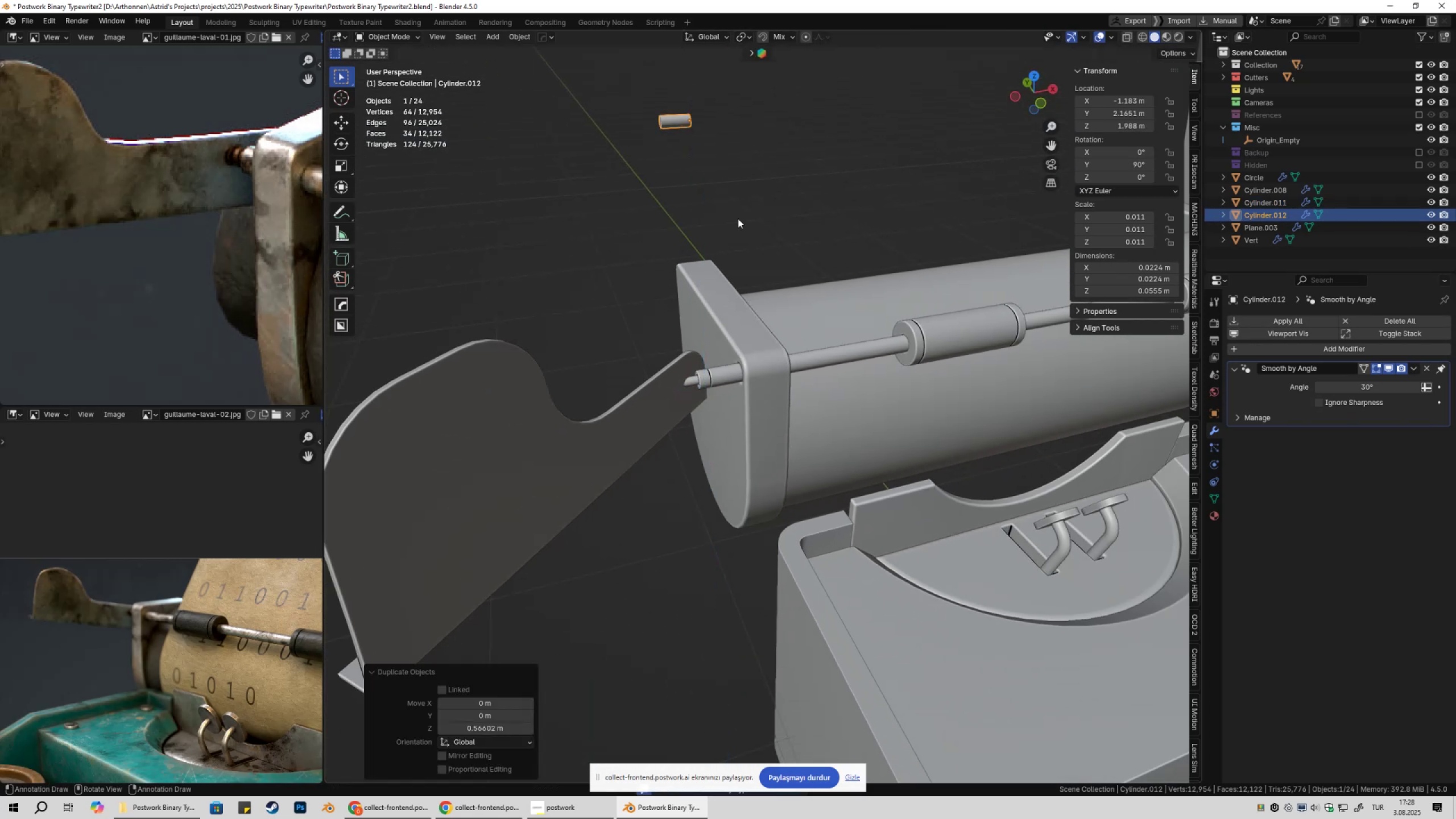 
scroll: coordinate [229, 317], scroll_direction: down, amount: 10.0
 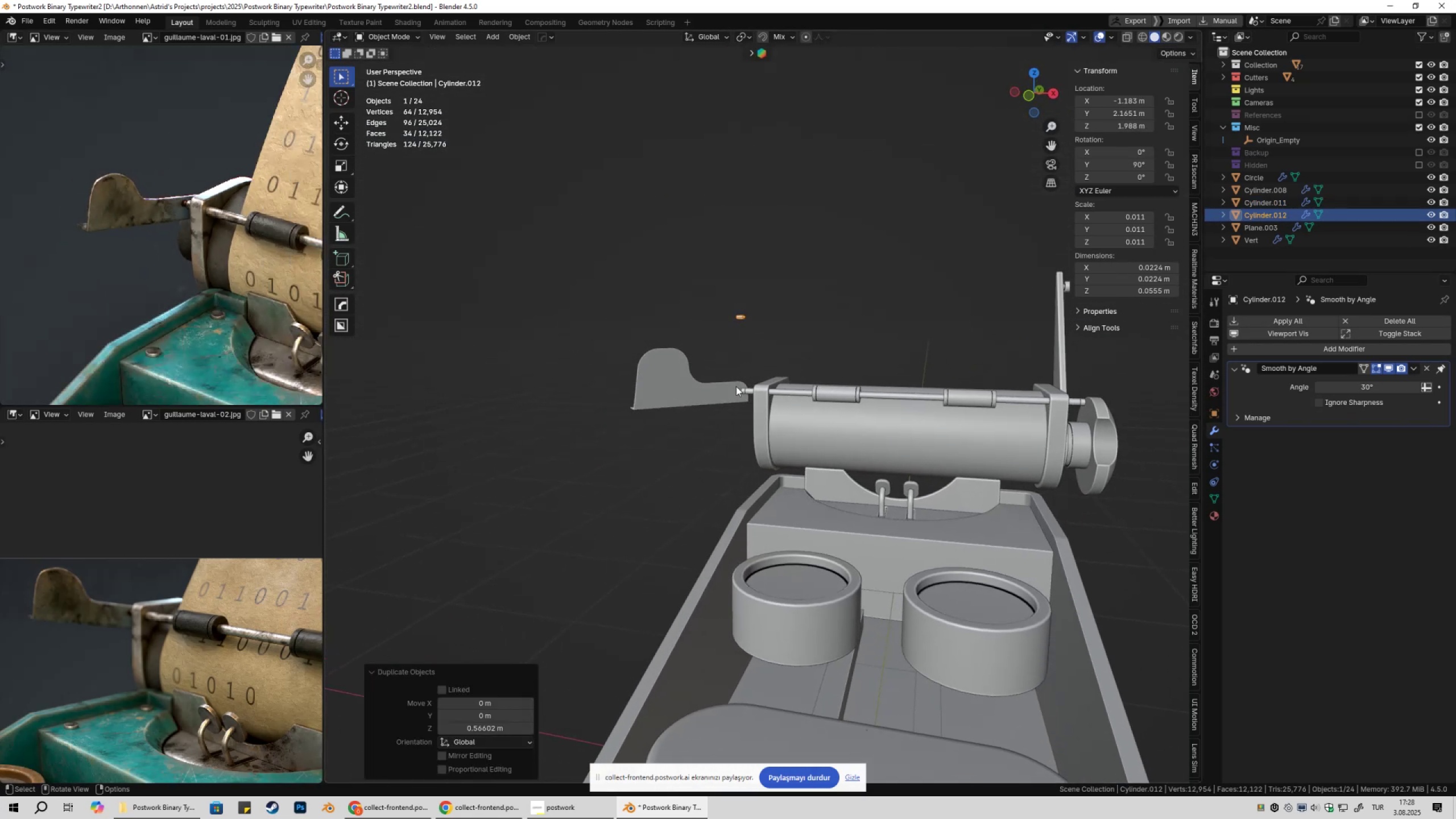 
scroll: coordinate [669, 386], scroll_direction: up, amount: 2.0
 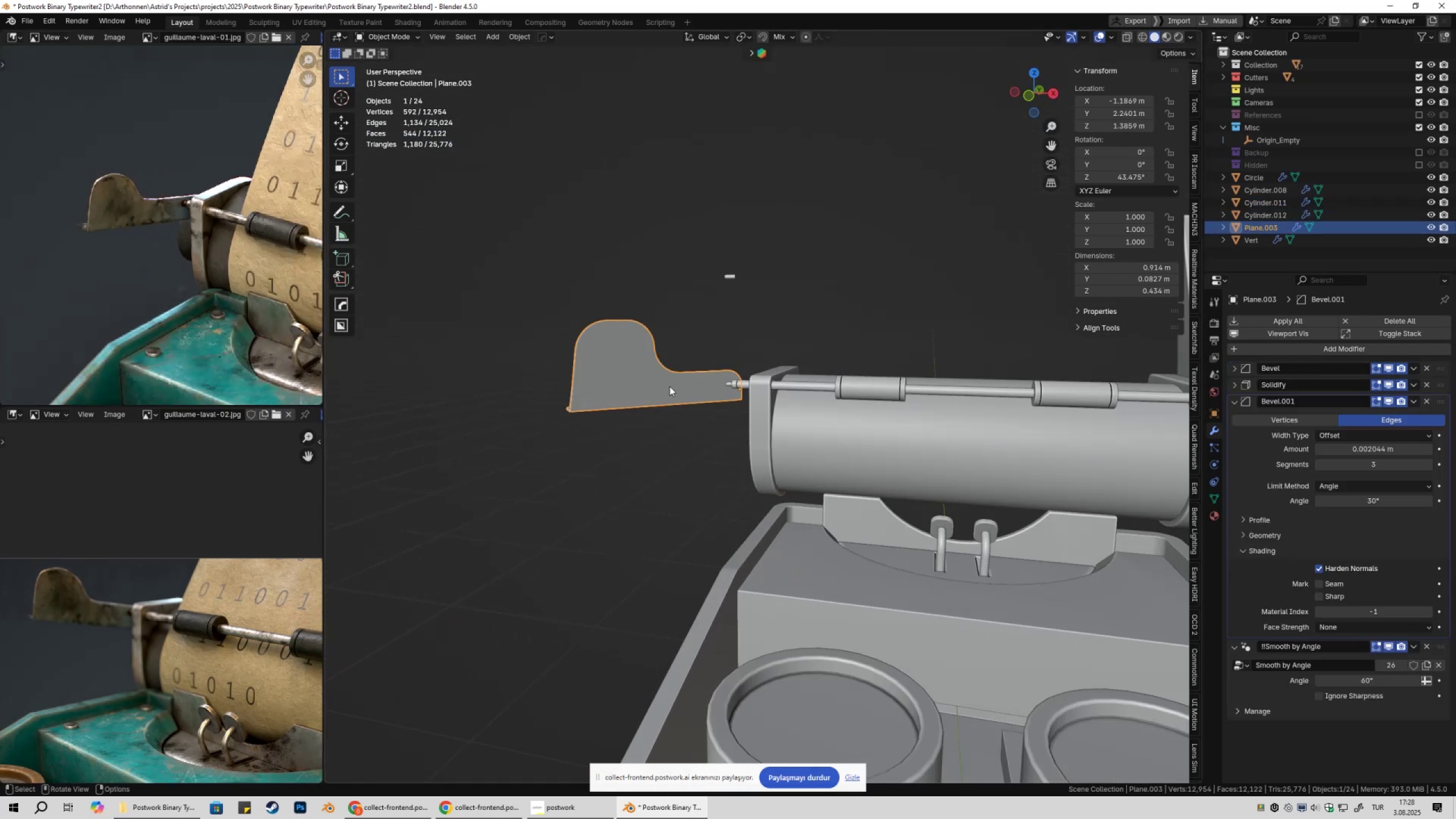 
key(Tab)
type(1gzz)
 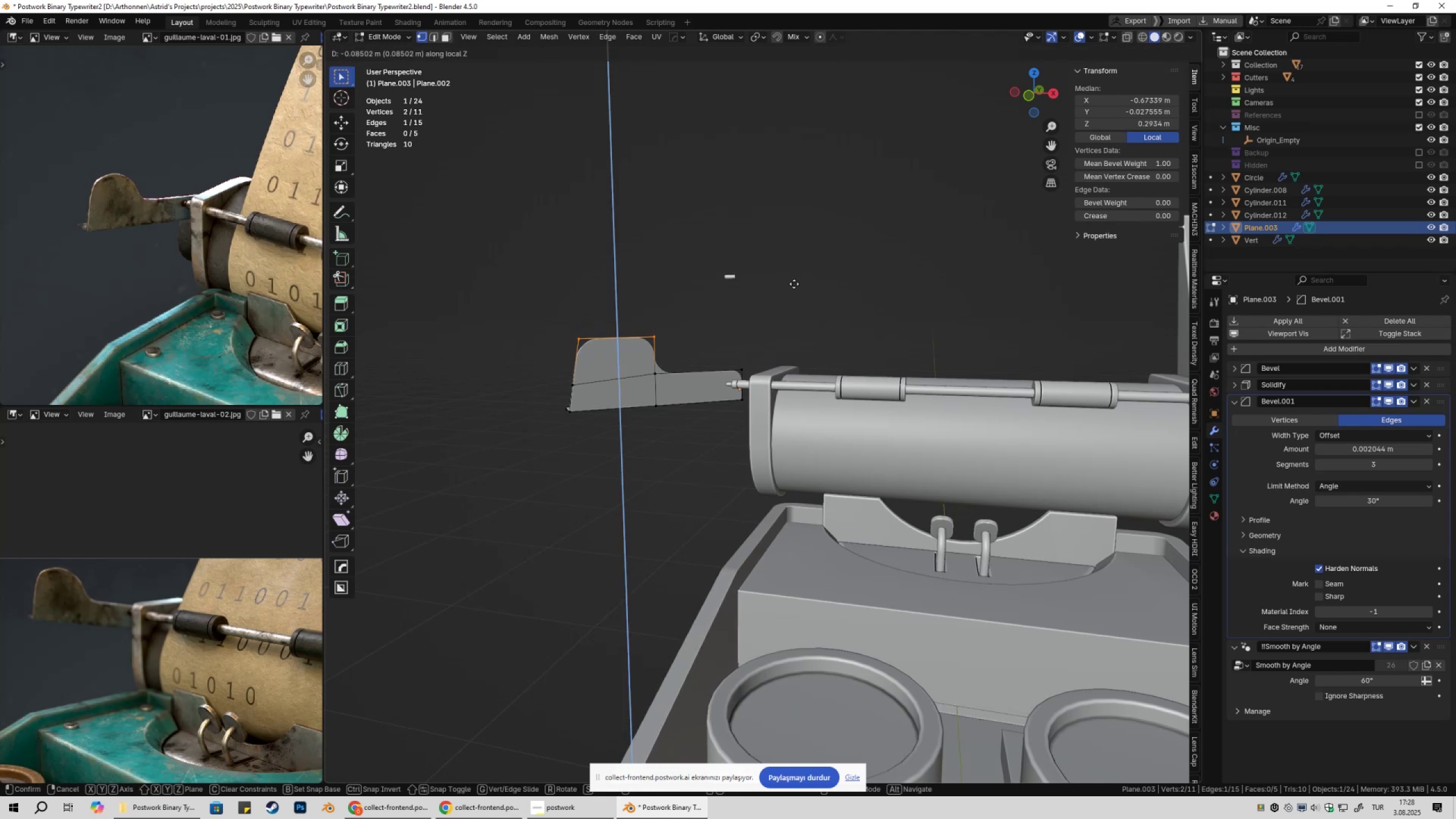 
left_click_drag(start_coordinate=[495, 272], to_coordinate=[689, 348])
 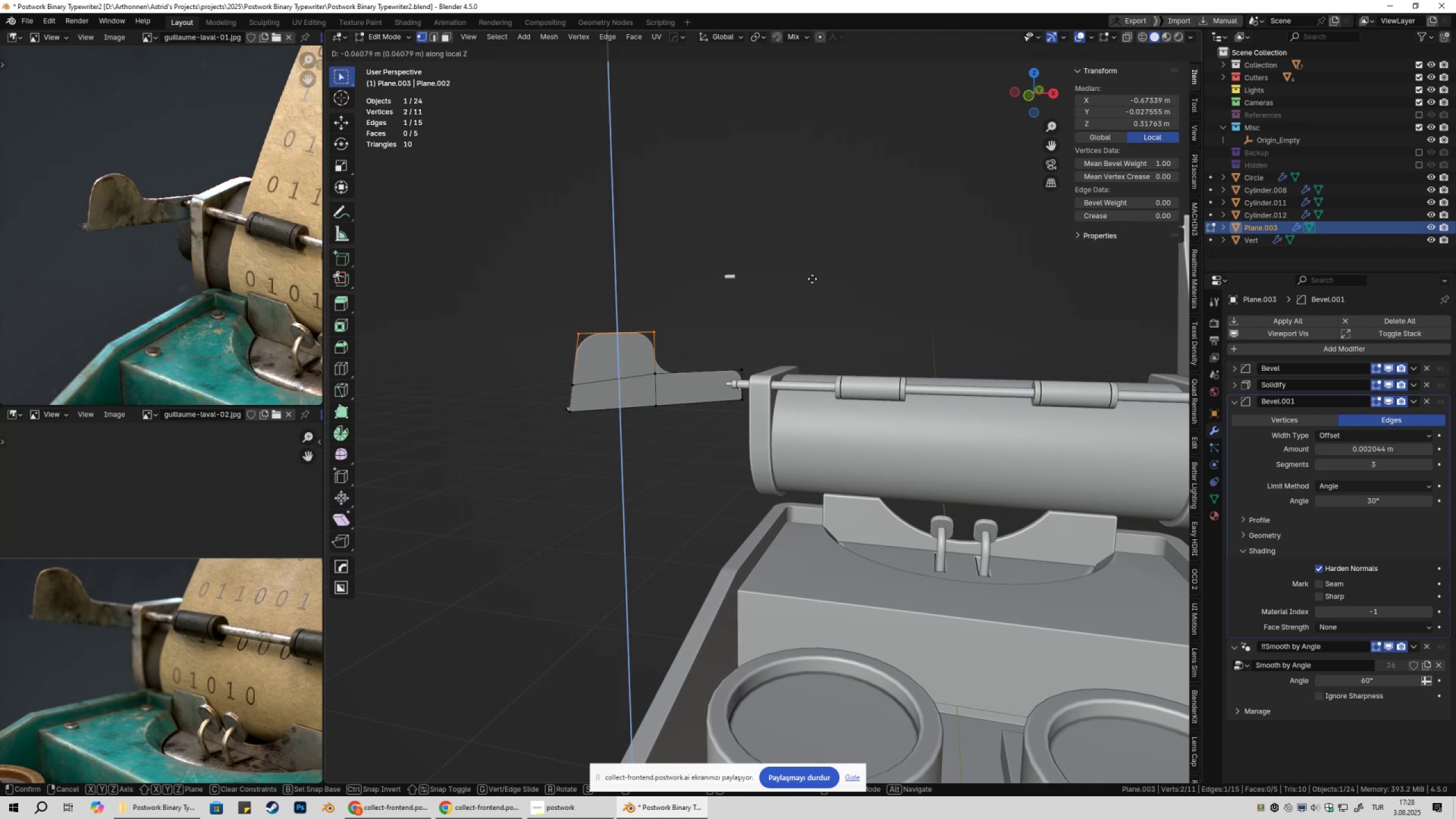 
wait(7.94)
 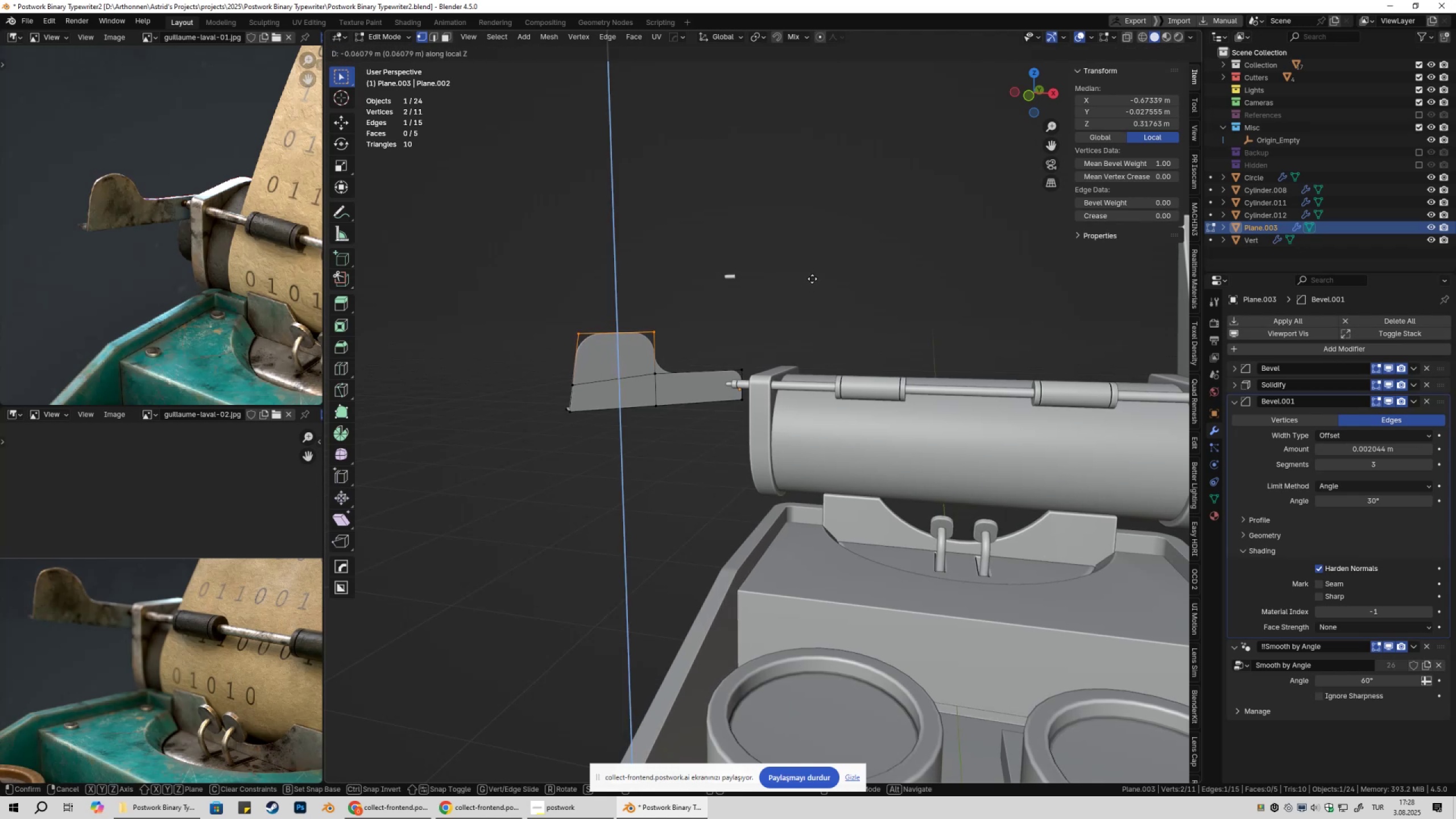 
key(Tab)
 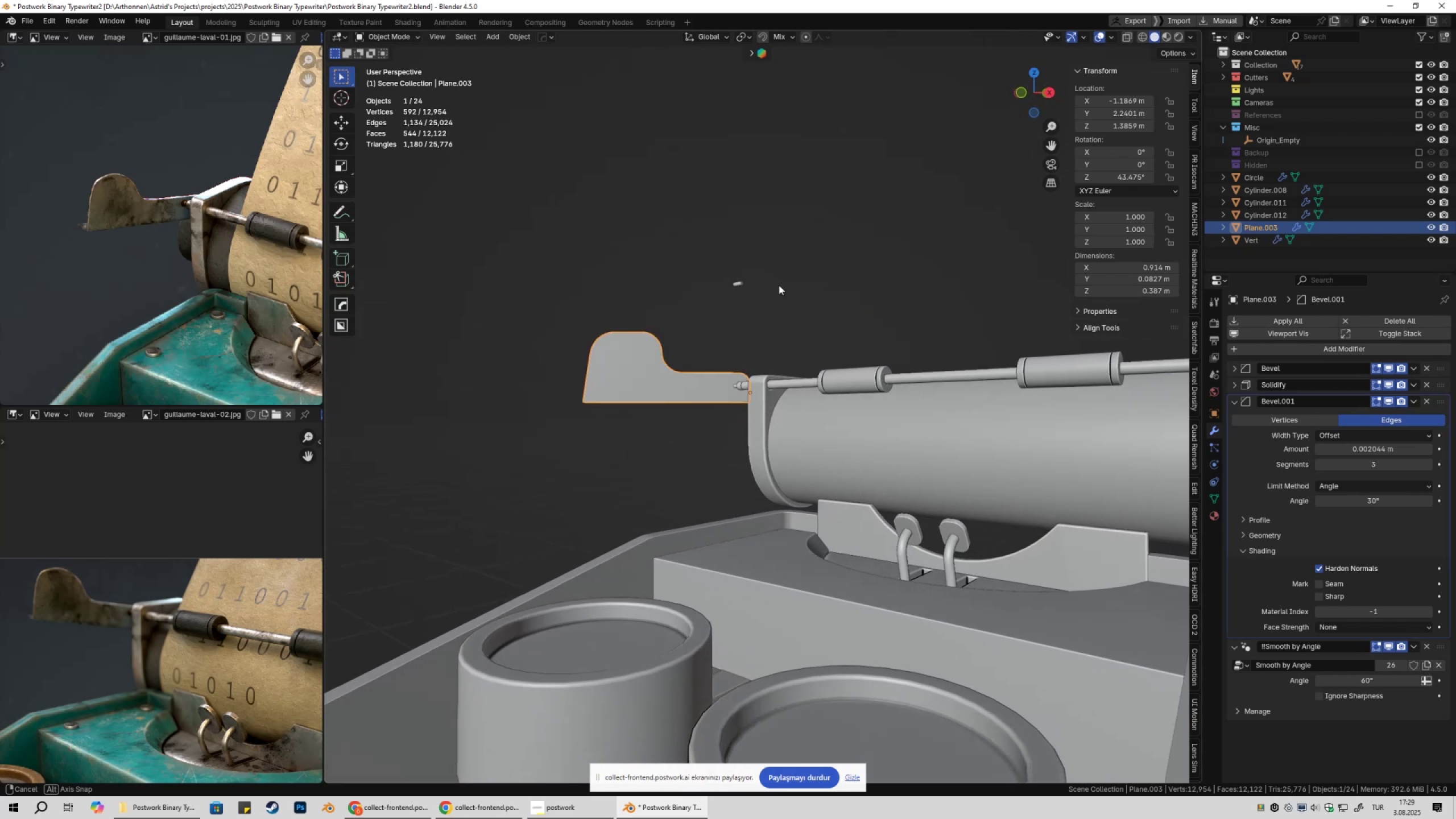 
key(Tab)
 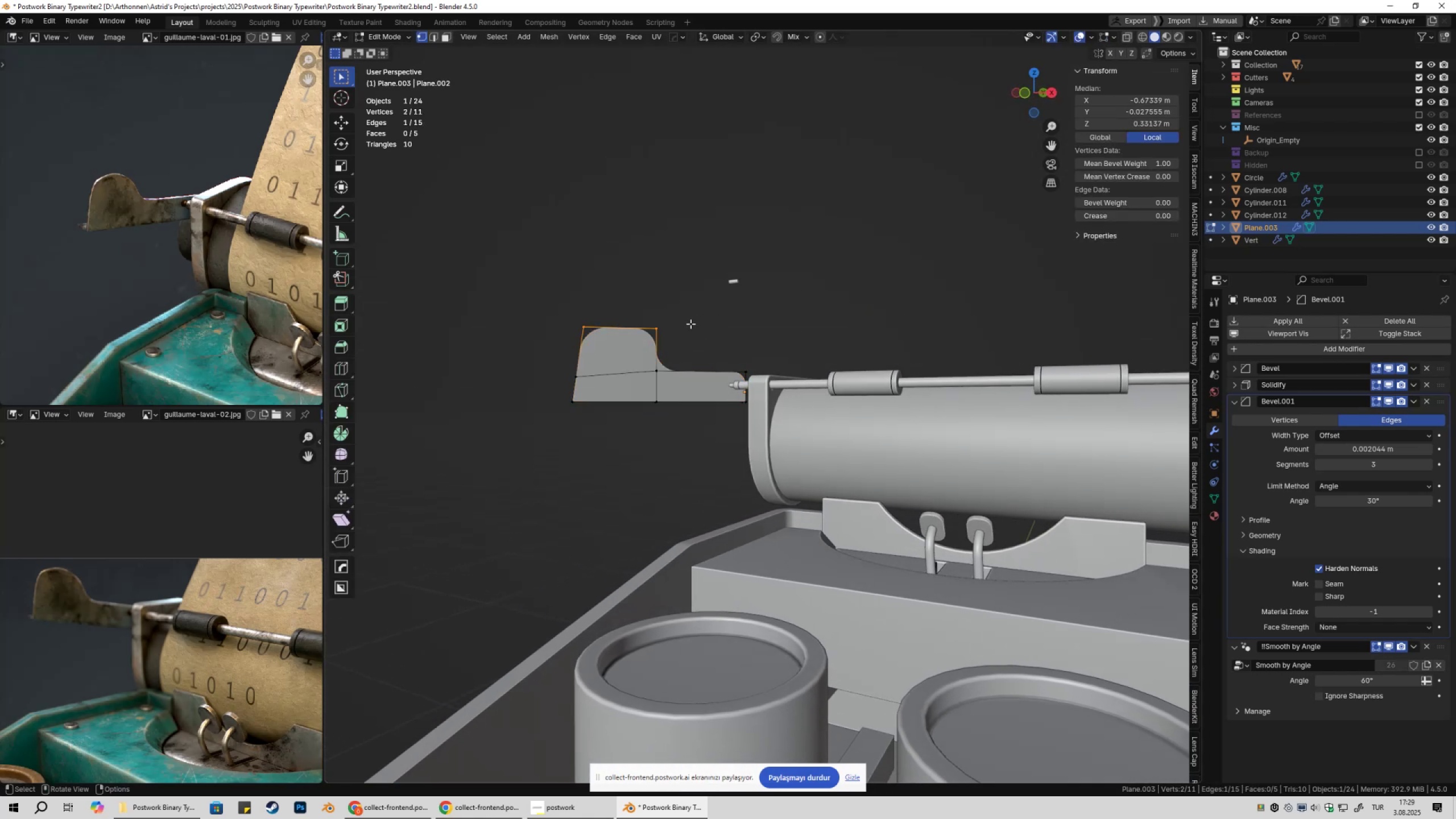 
key(1)
 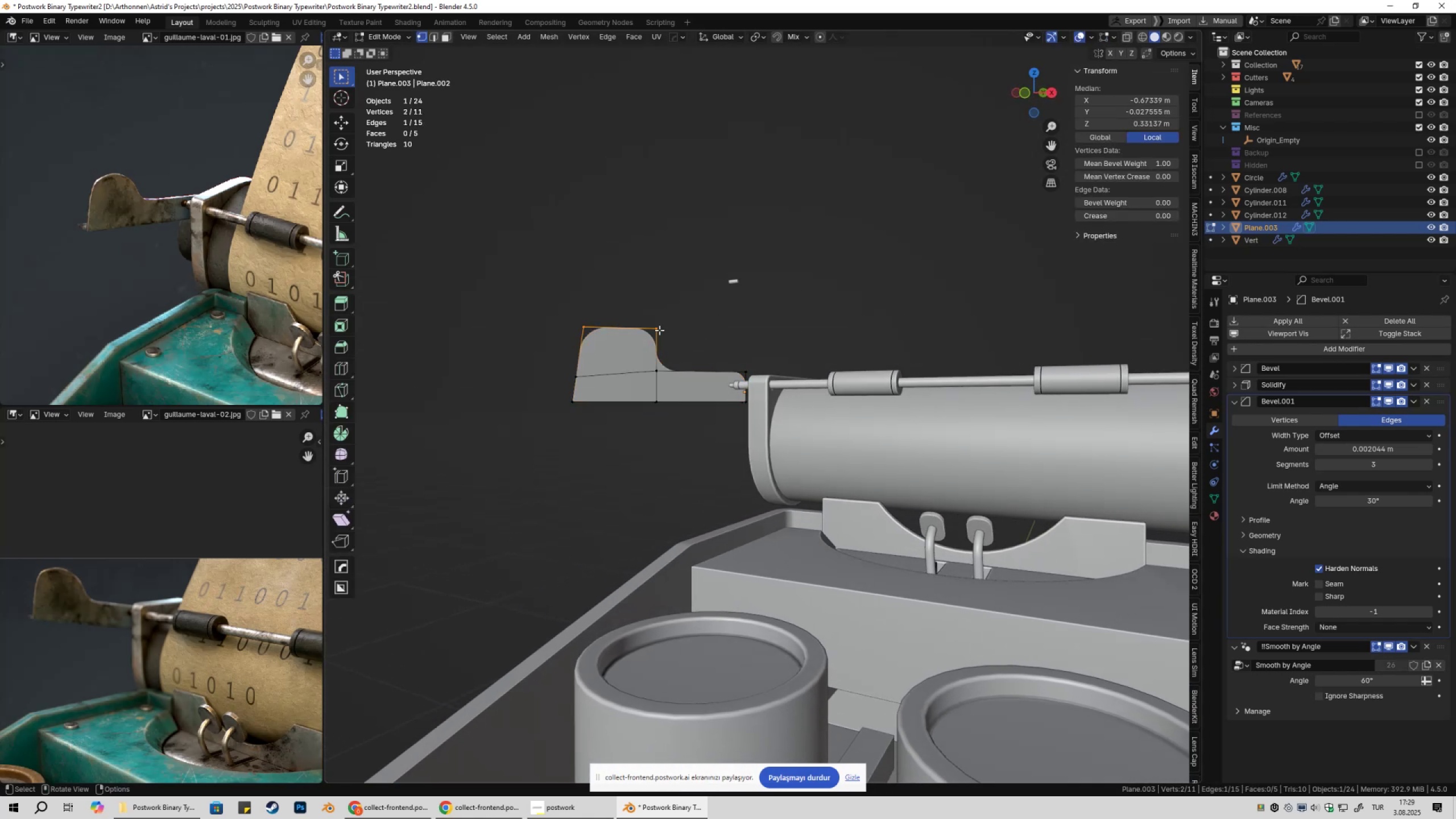 
left_click([659, 330])
 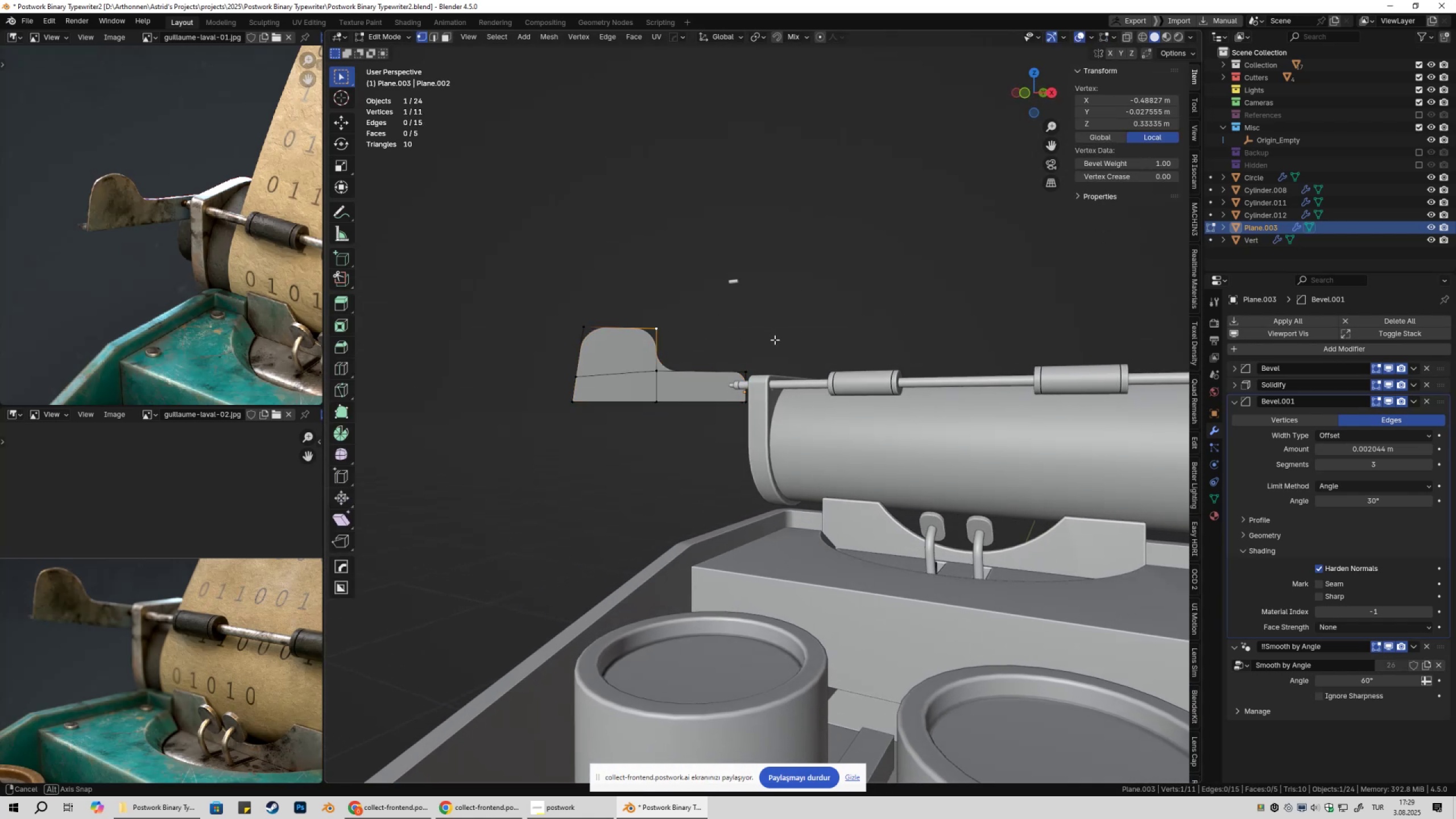 
type(gxx)
 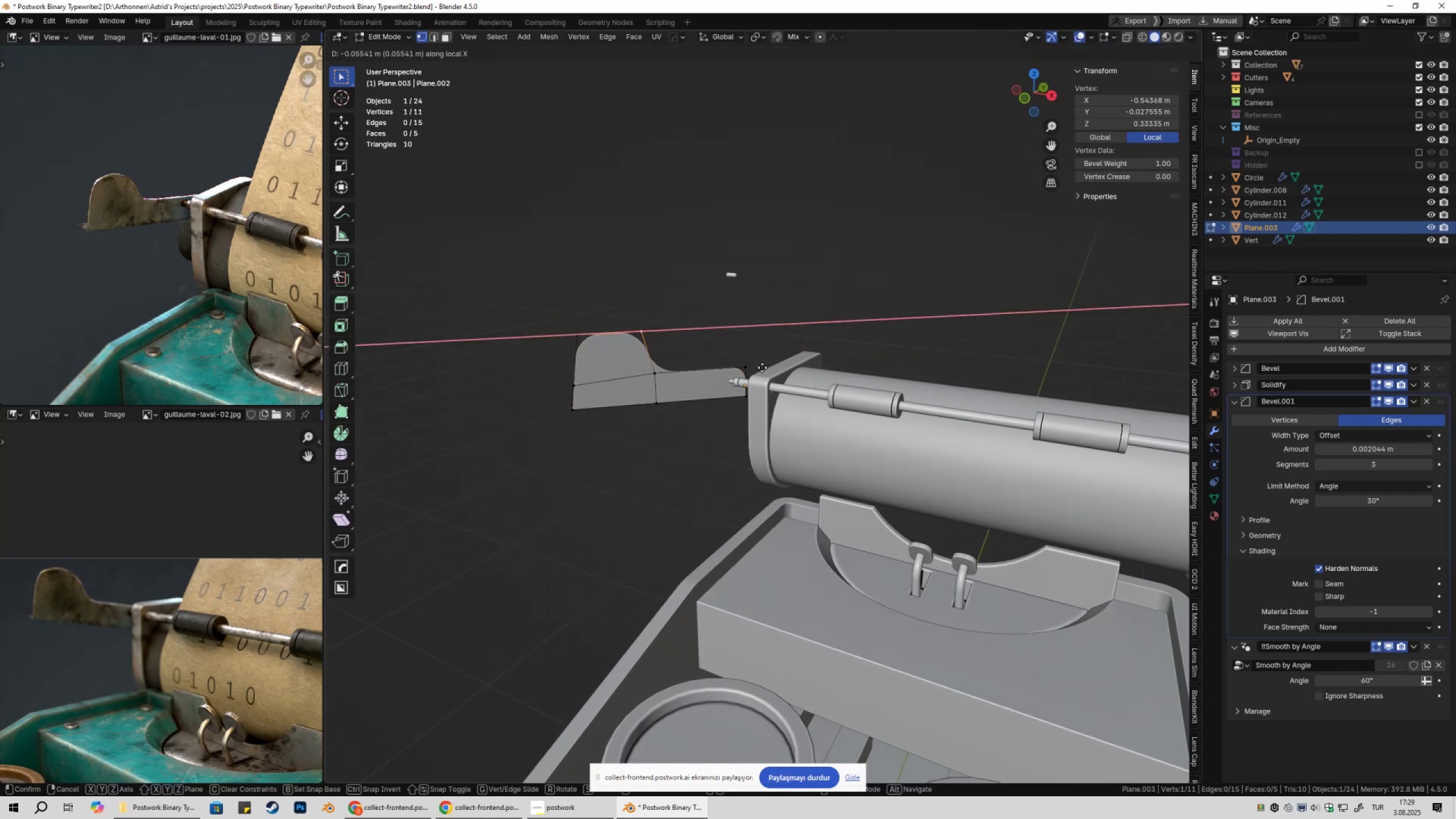 
left_click([762, 367])
 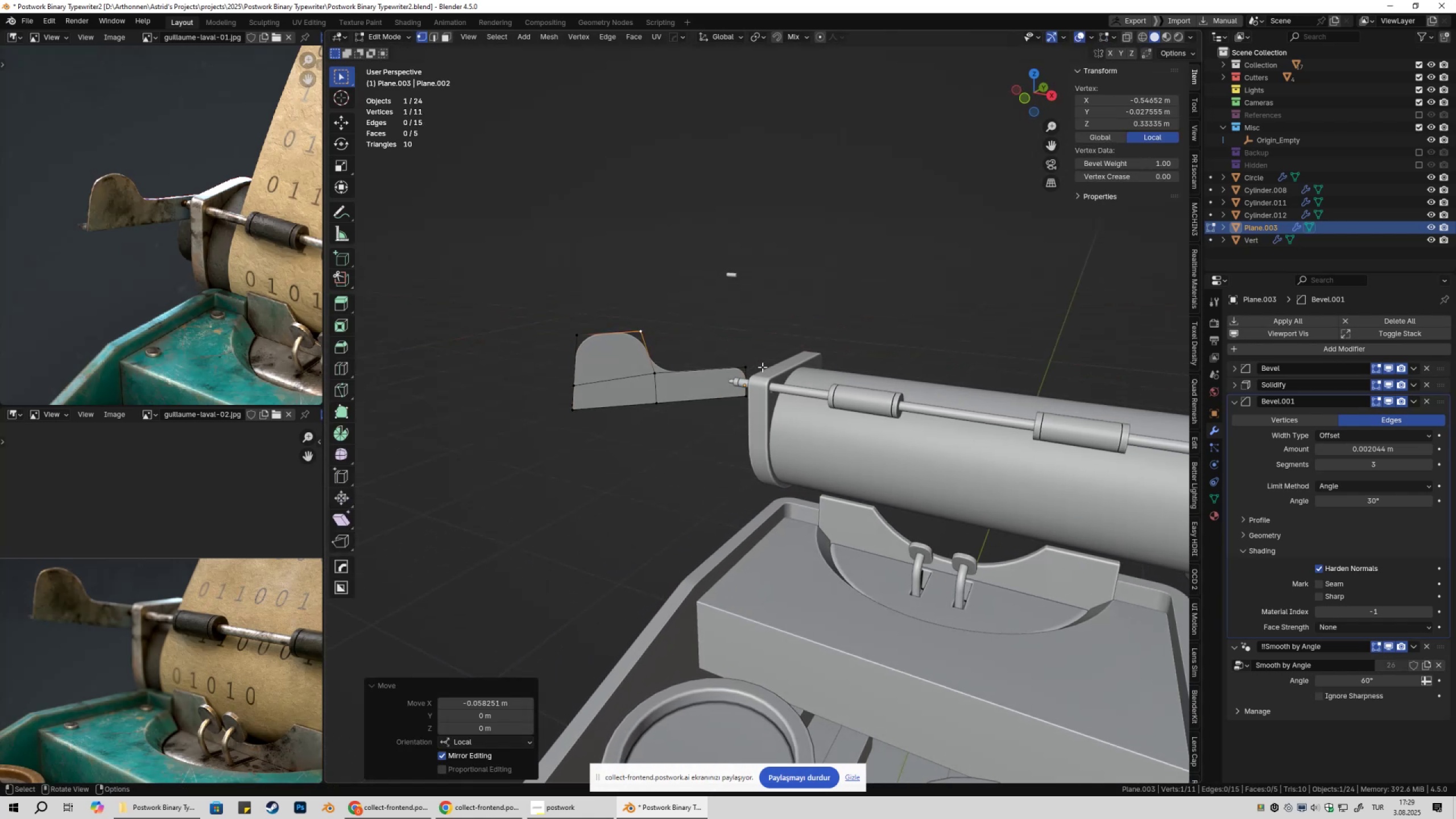 
key(Tab)
 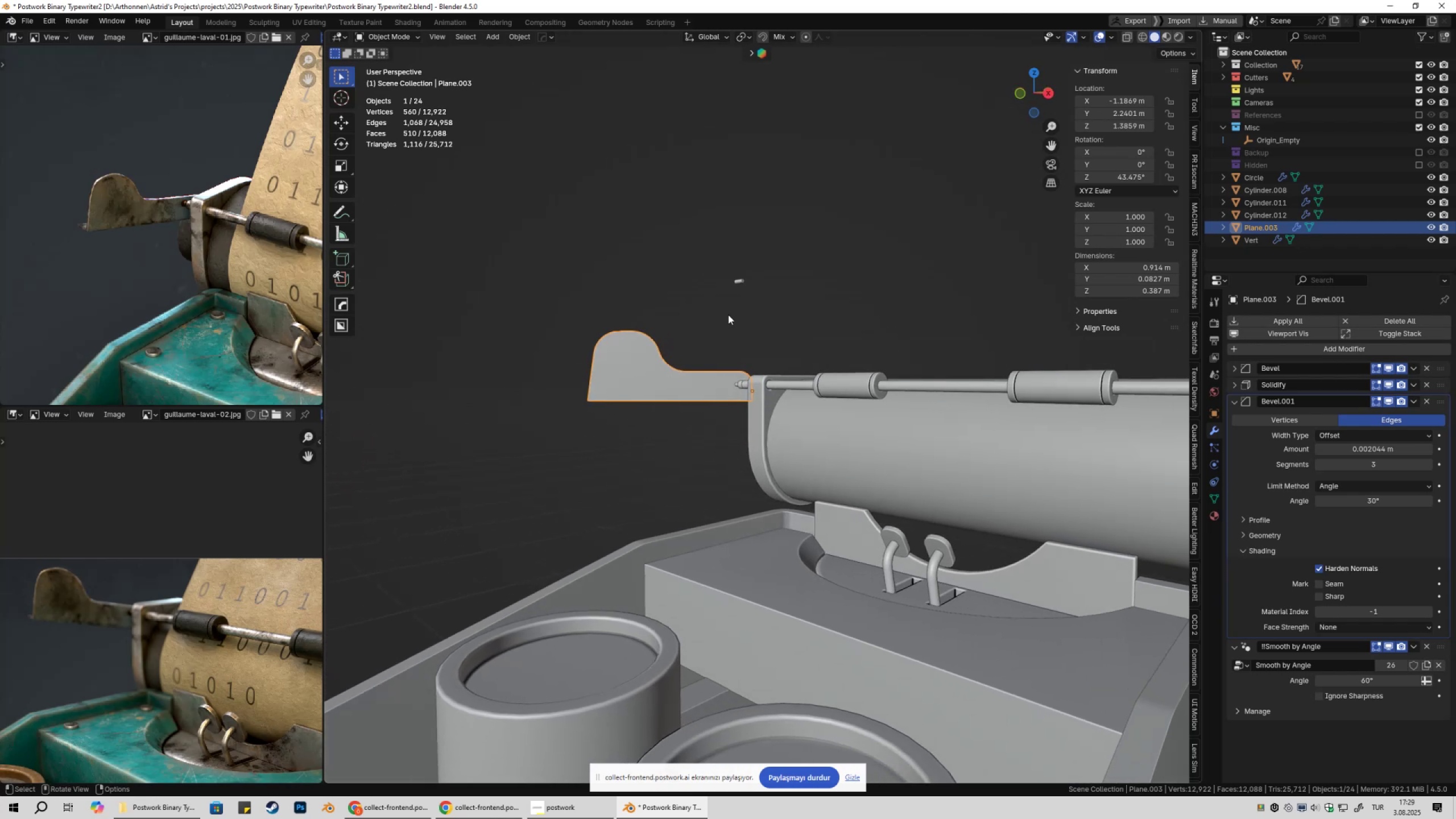 
left_click([701, 317])
 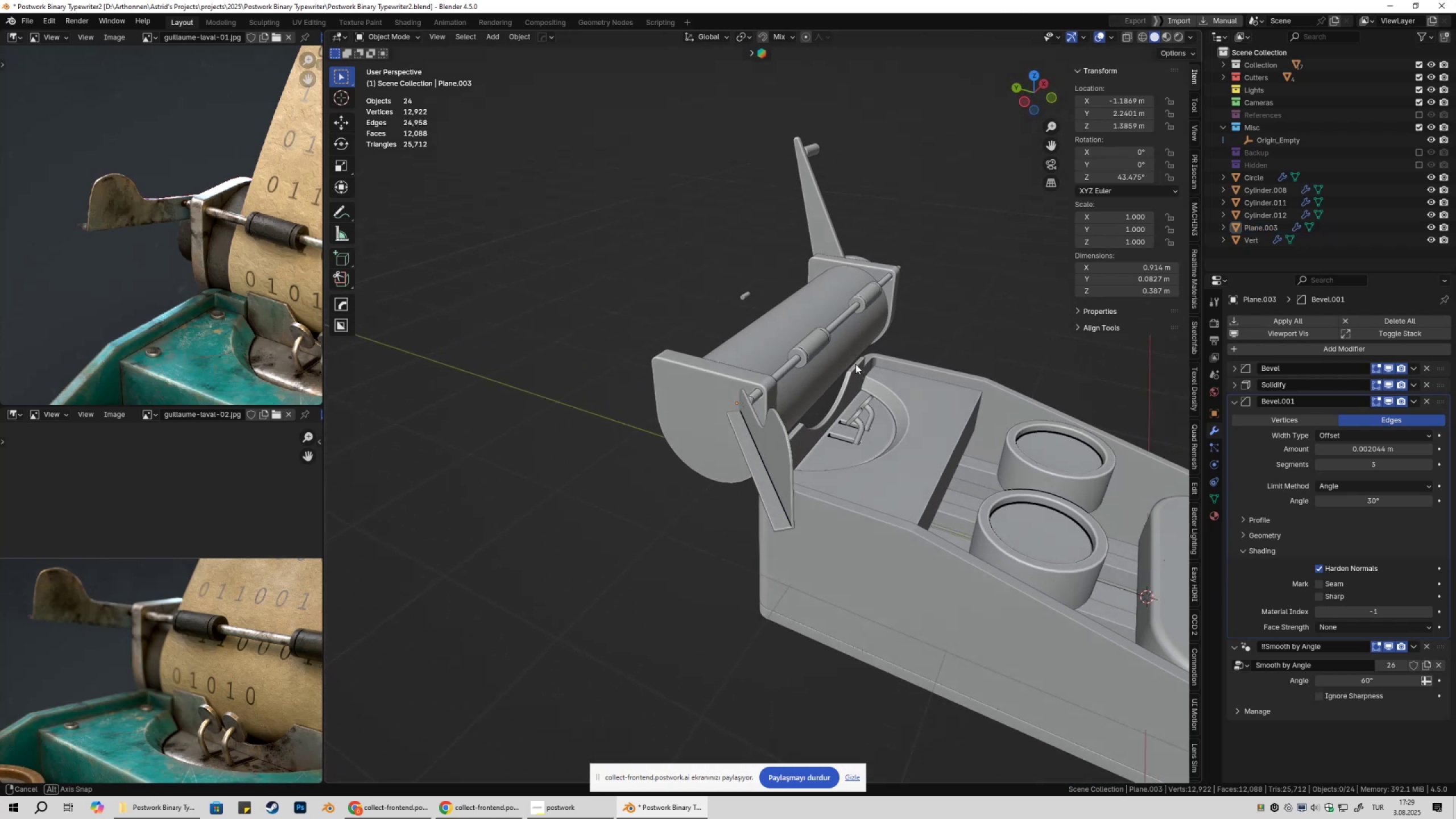 
scroll: coordinate [705, 490], scroll_direction: up, amount: 3.0
 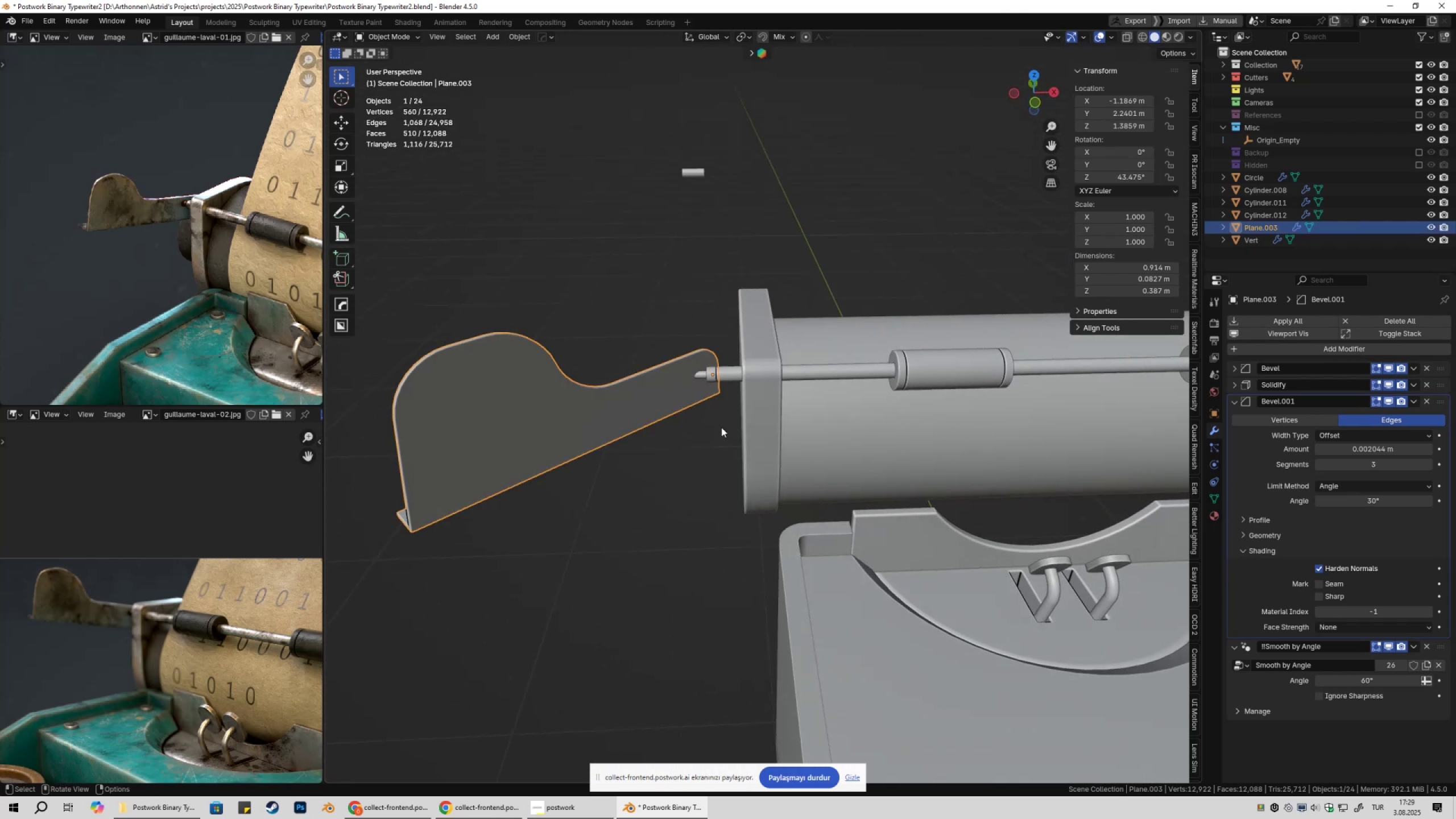 
type(rz)
 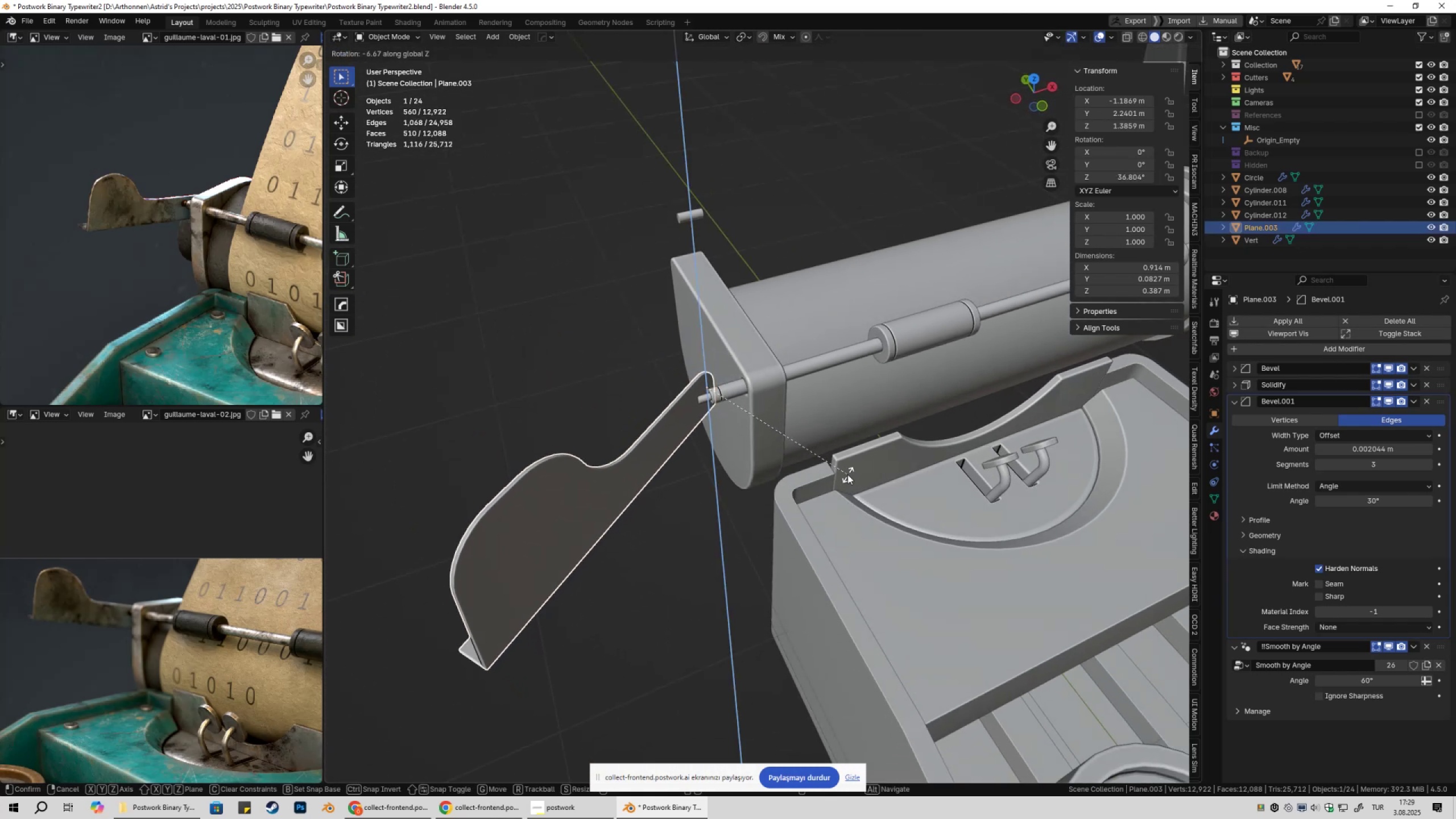 
left_click([847, 474])
 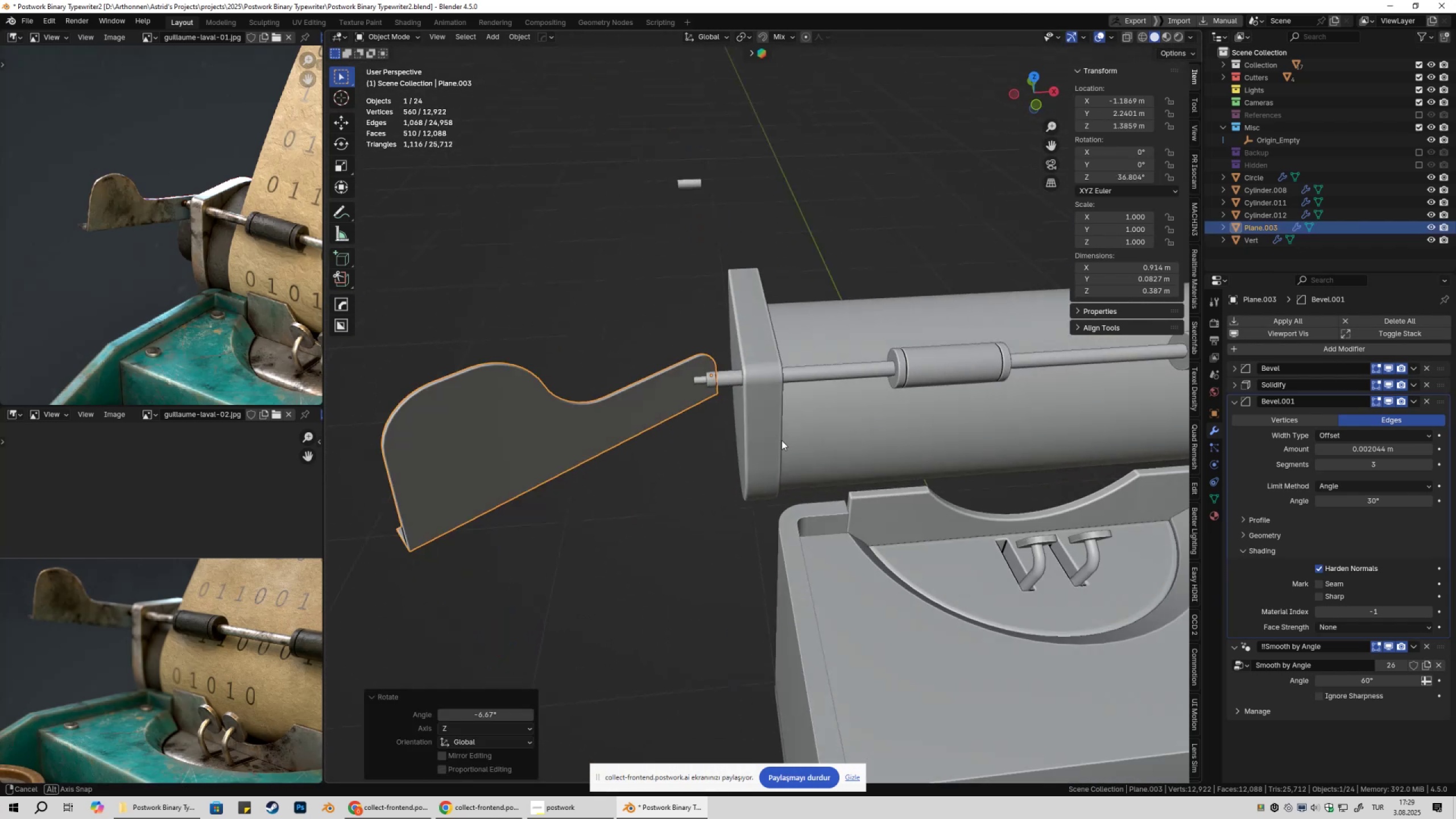 
key(Tab)
key(Tab)
type(rz)
 